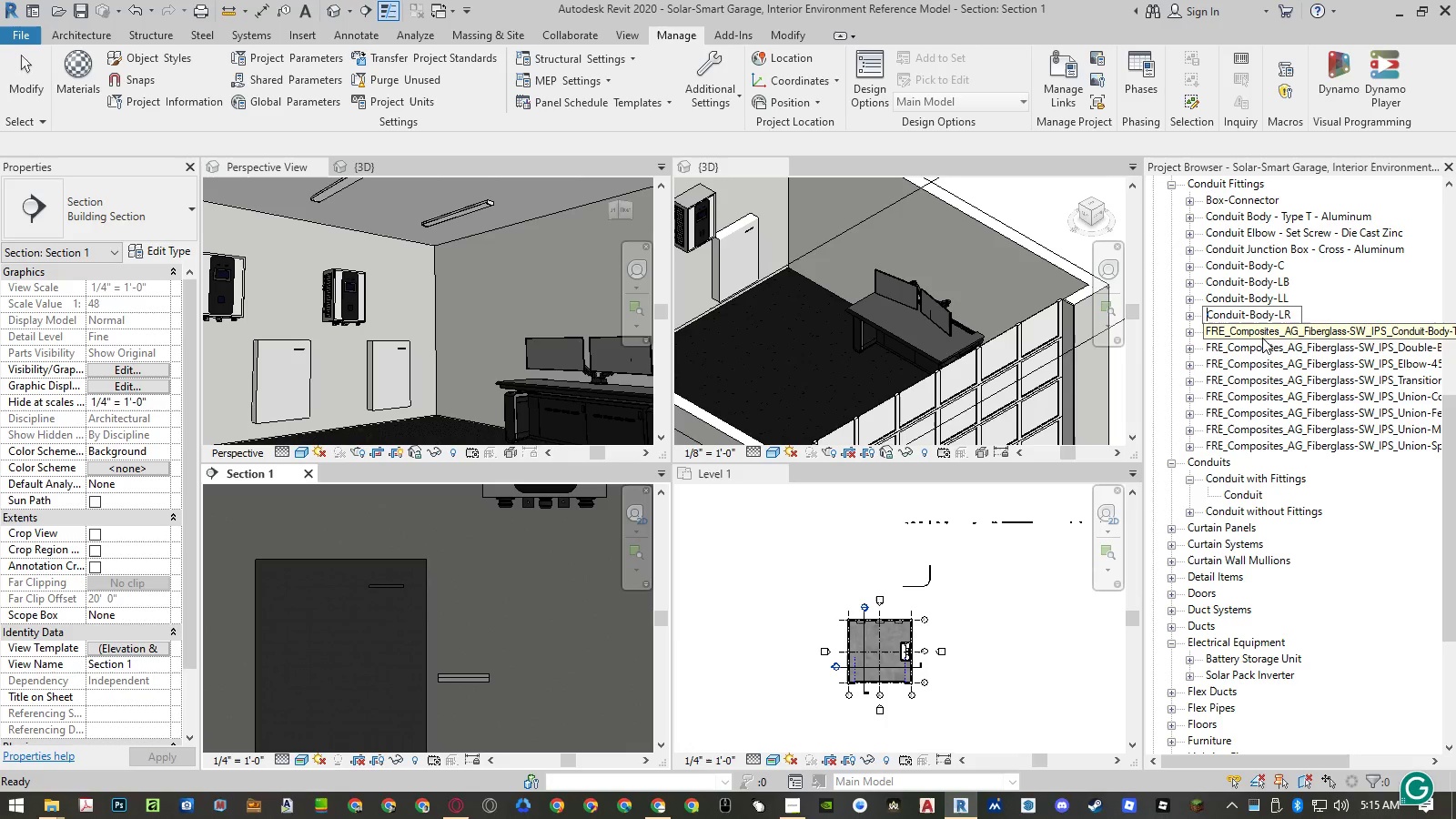 
left_click([1262, 337])
 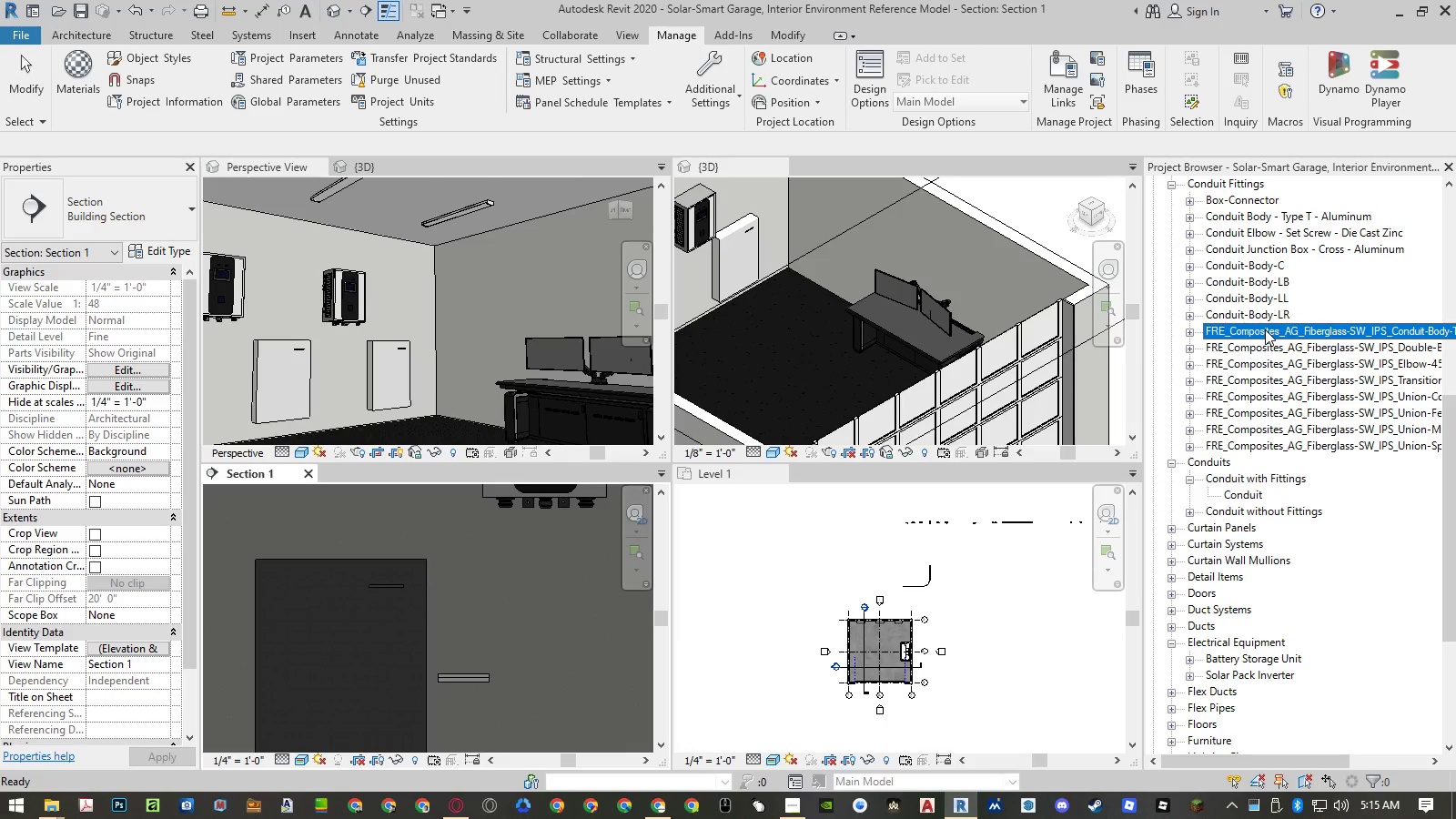 
right_click([1265, 329])
 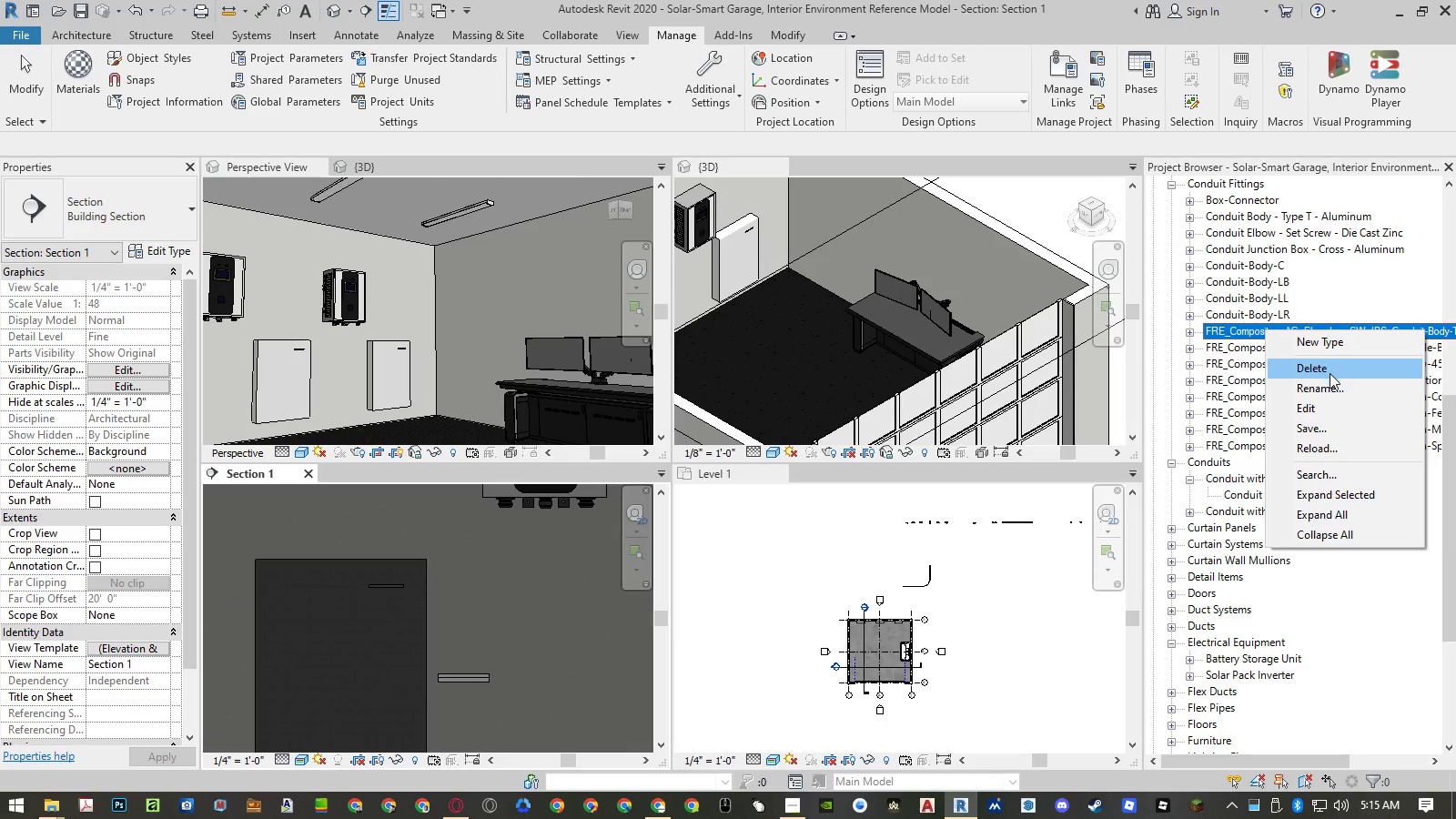 
left_click([1328, 380])
 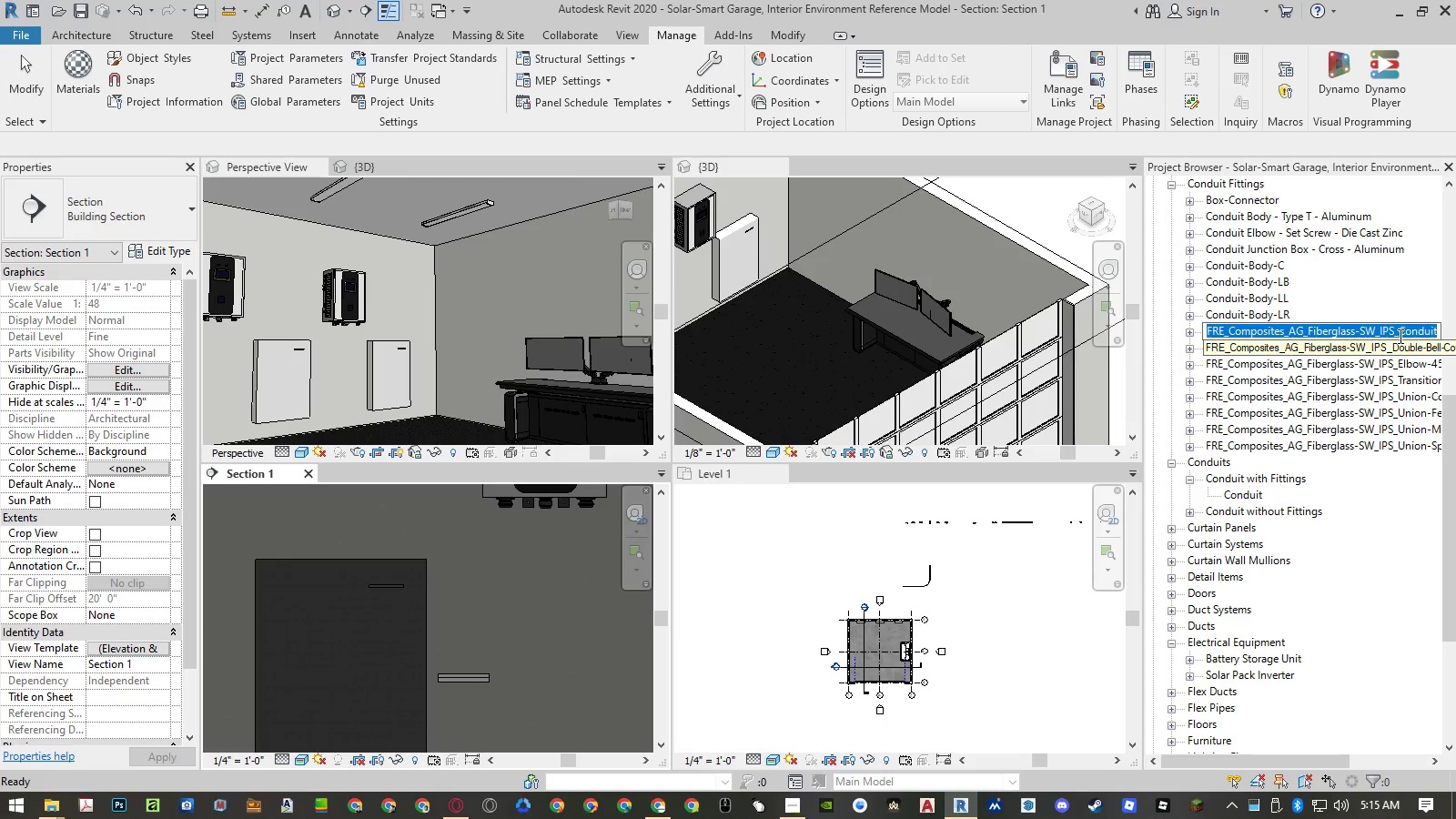 
left_click_drag(start_coordinate=[1399, 334], to_coordinate=[1079, 330])
 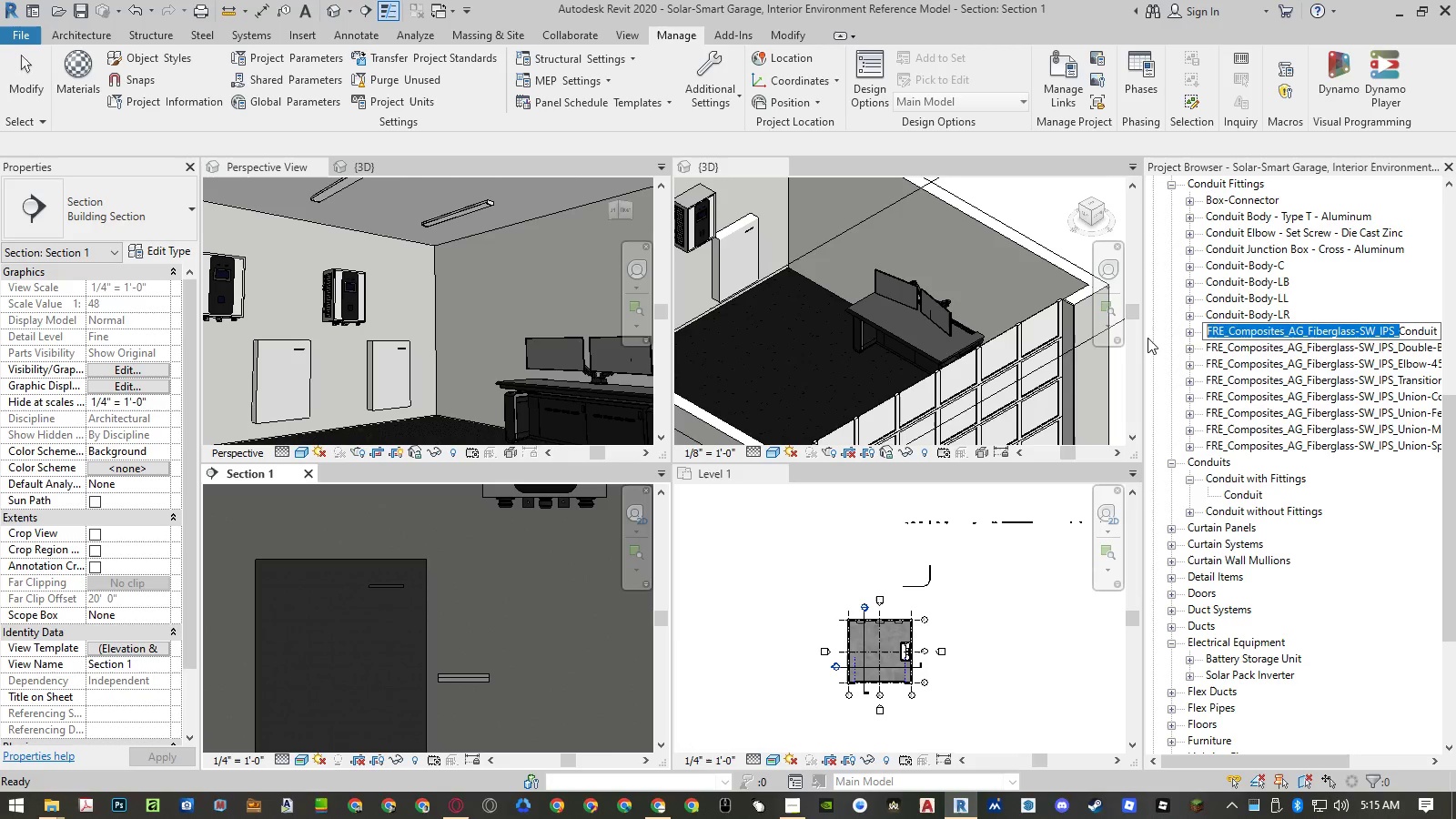 
key(Backspace)
 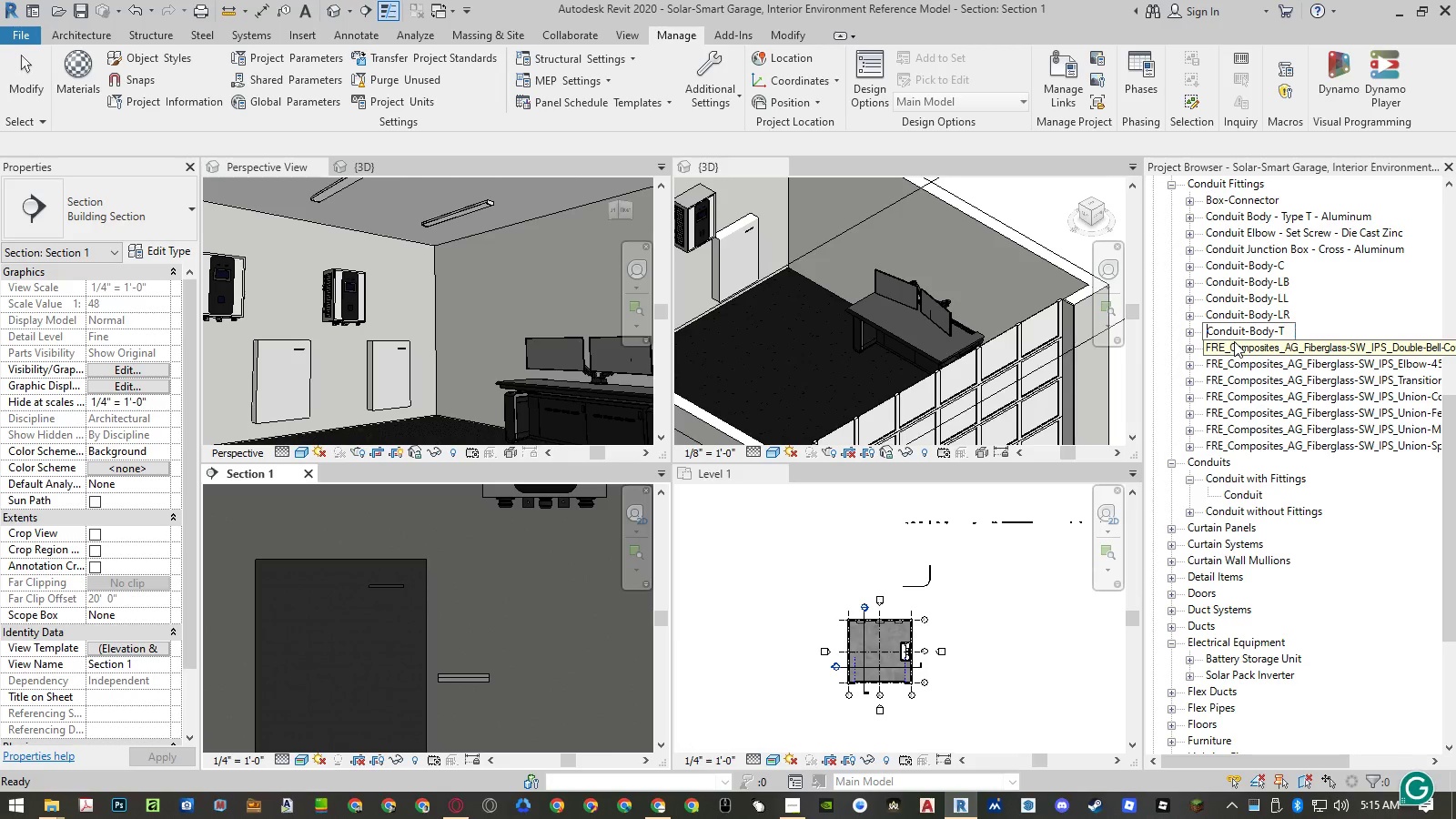 
key(Enter)
 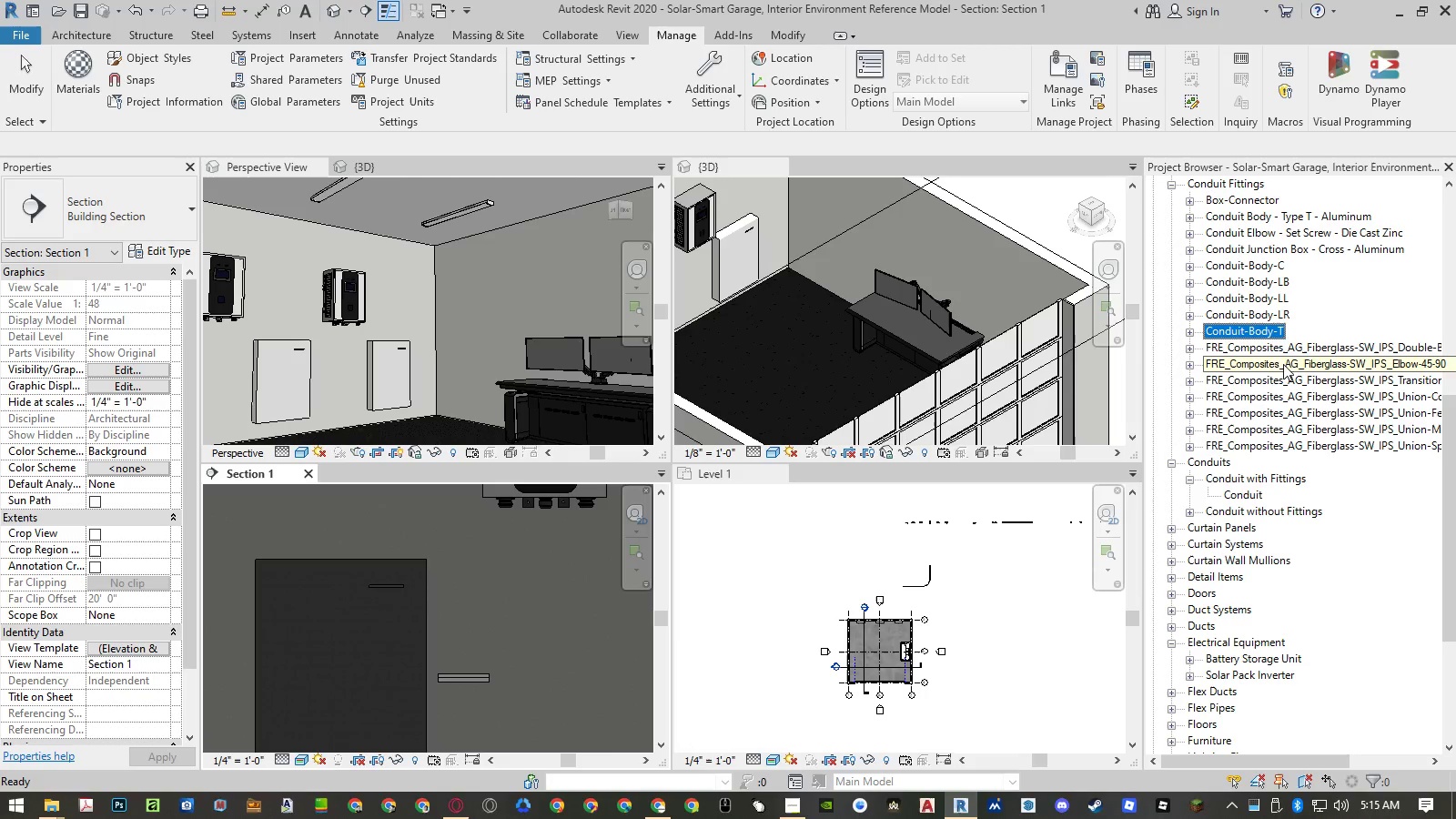 
left_click([1269, 349])
 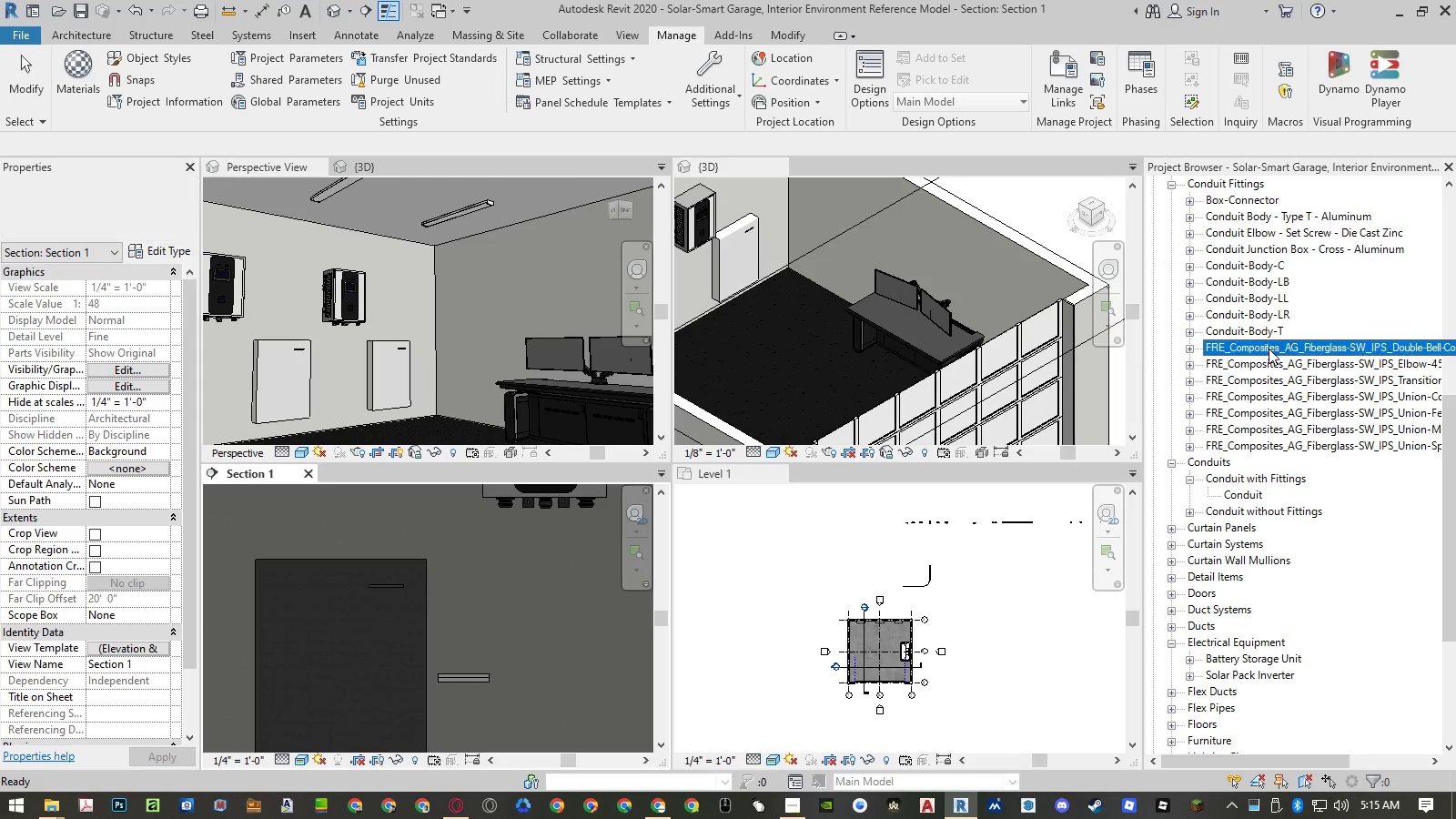 
right_click([1269, 349])
 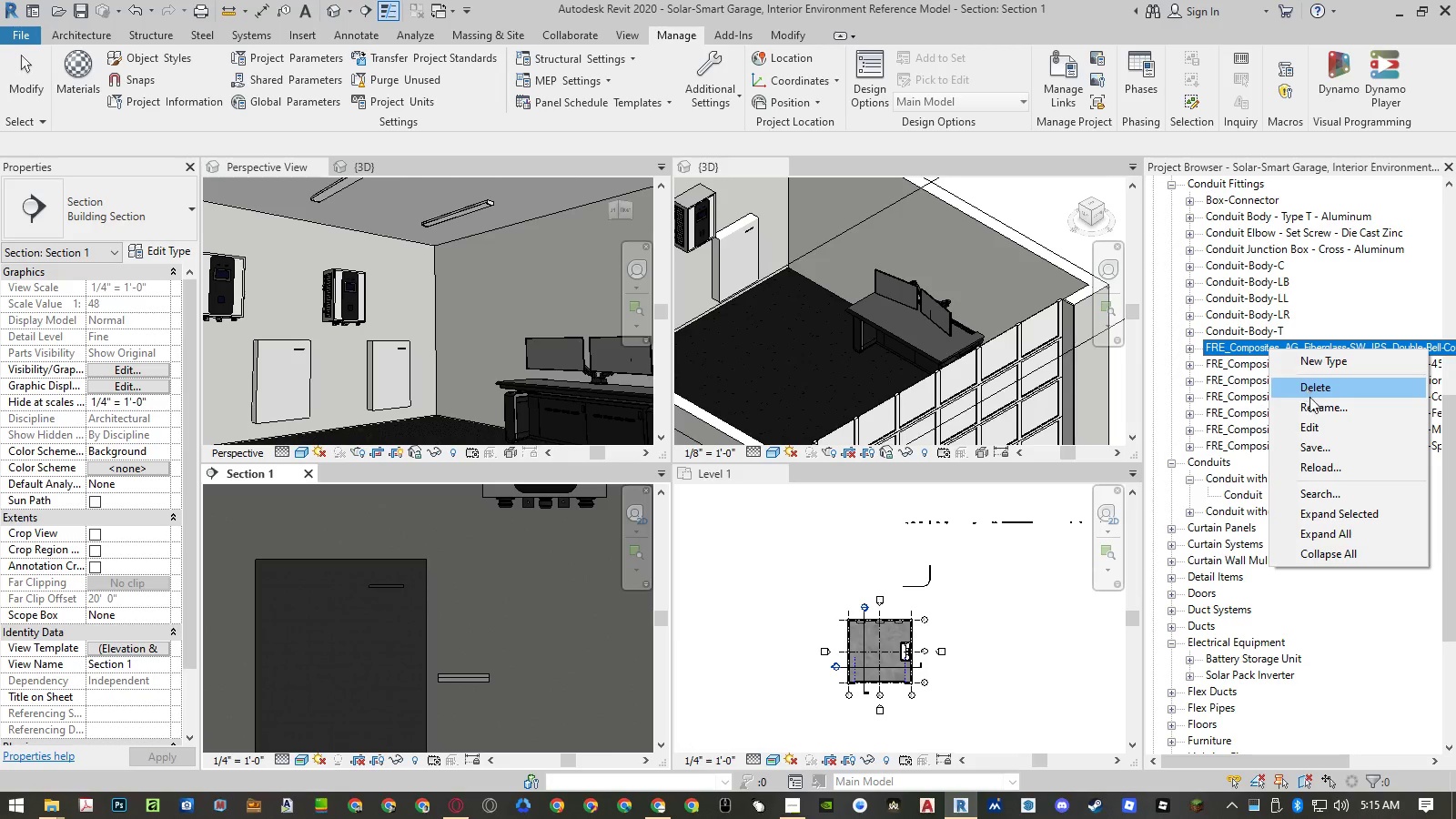 
left_click([1309, 402])
 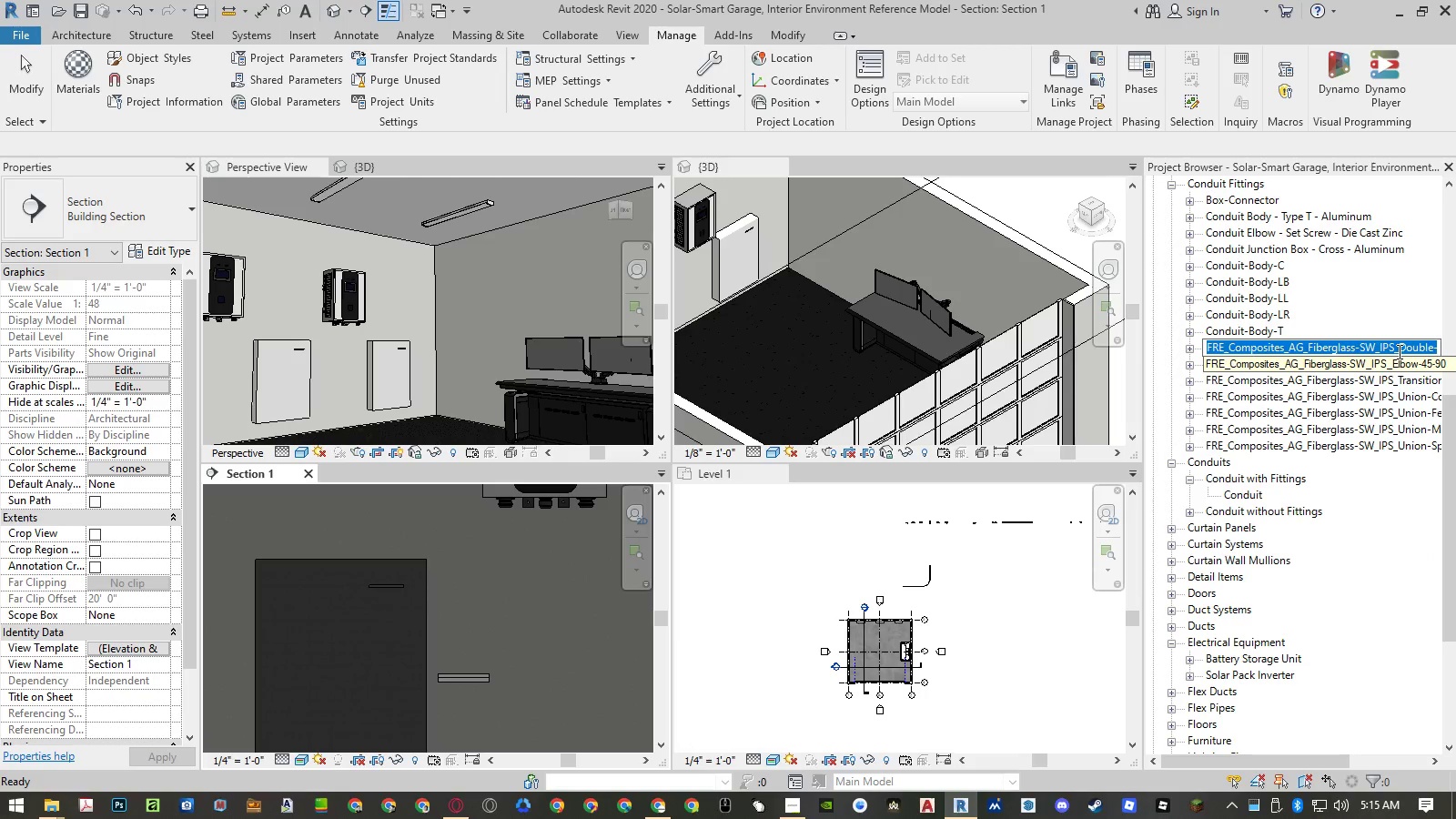 
left_click_drag(start_coordinate=[1399, 351], to_coordinate=[1128, 352])
 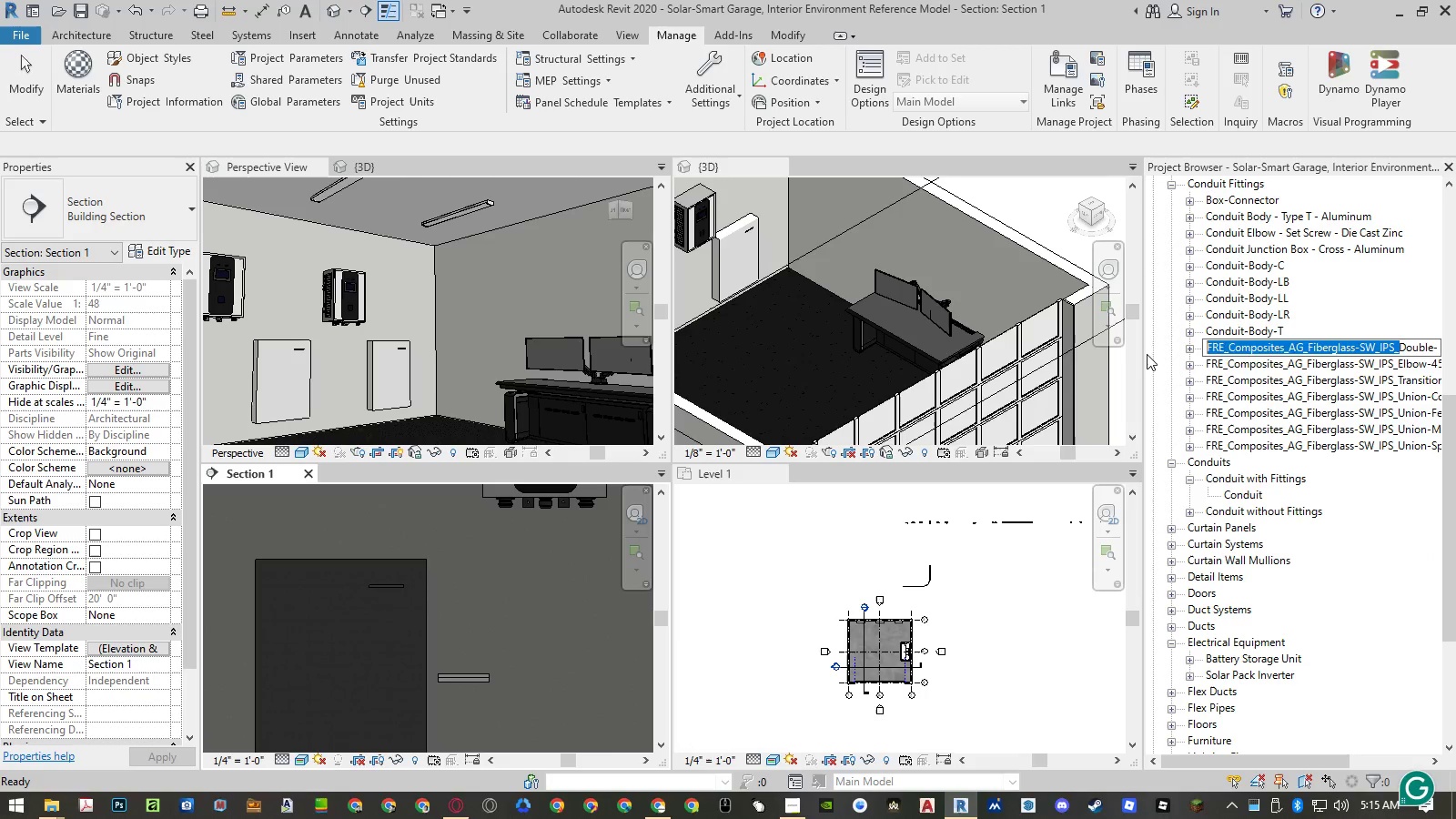 
key(Backspace)
 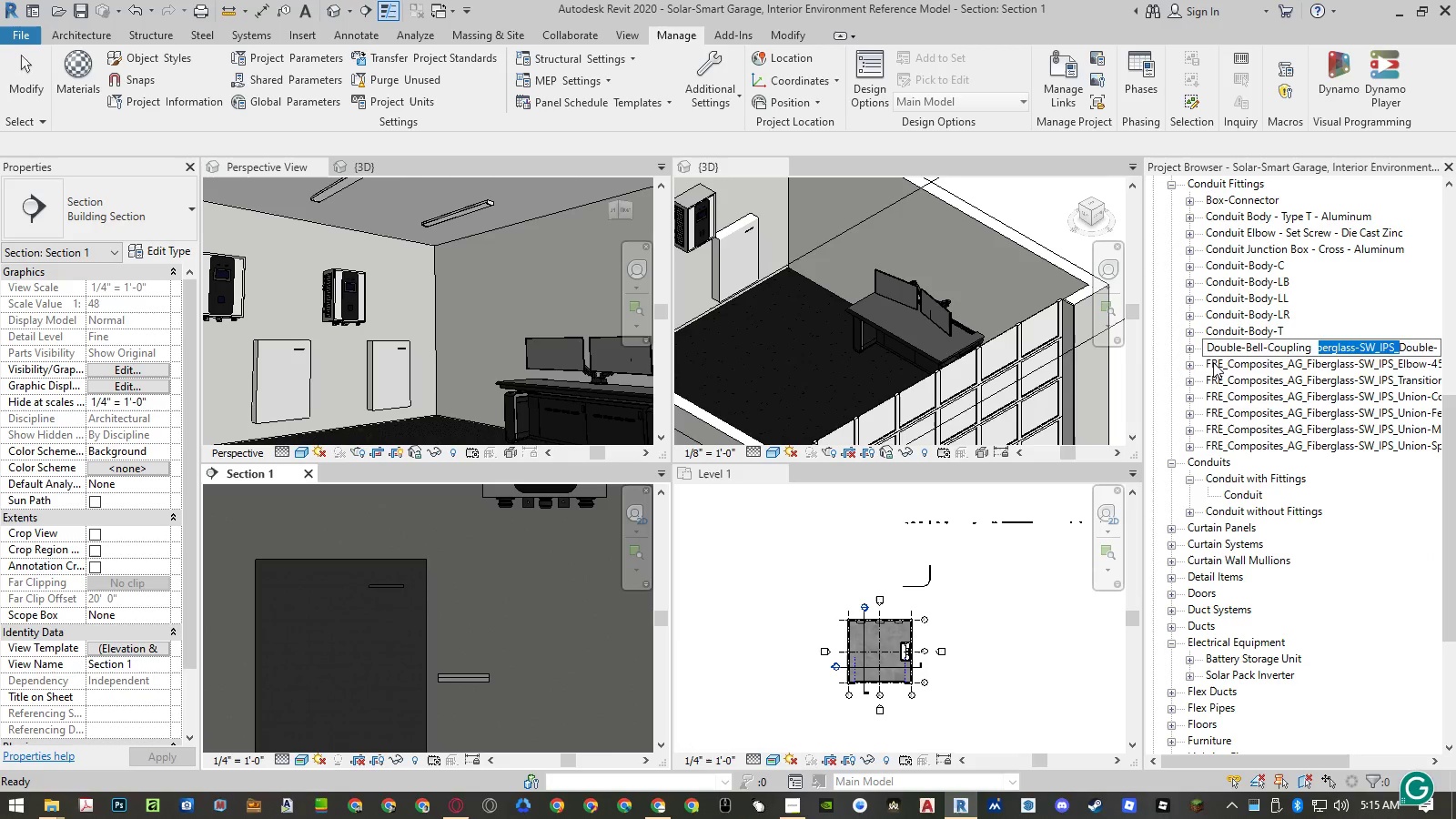 
key(Enter)
 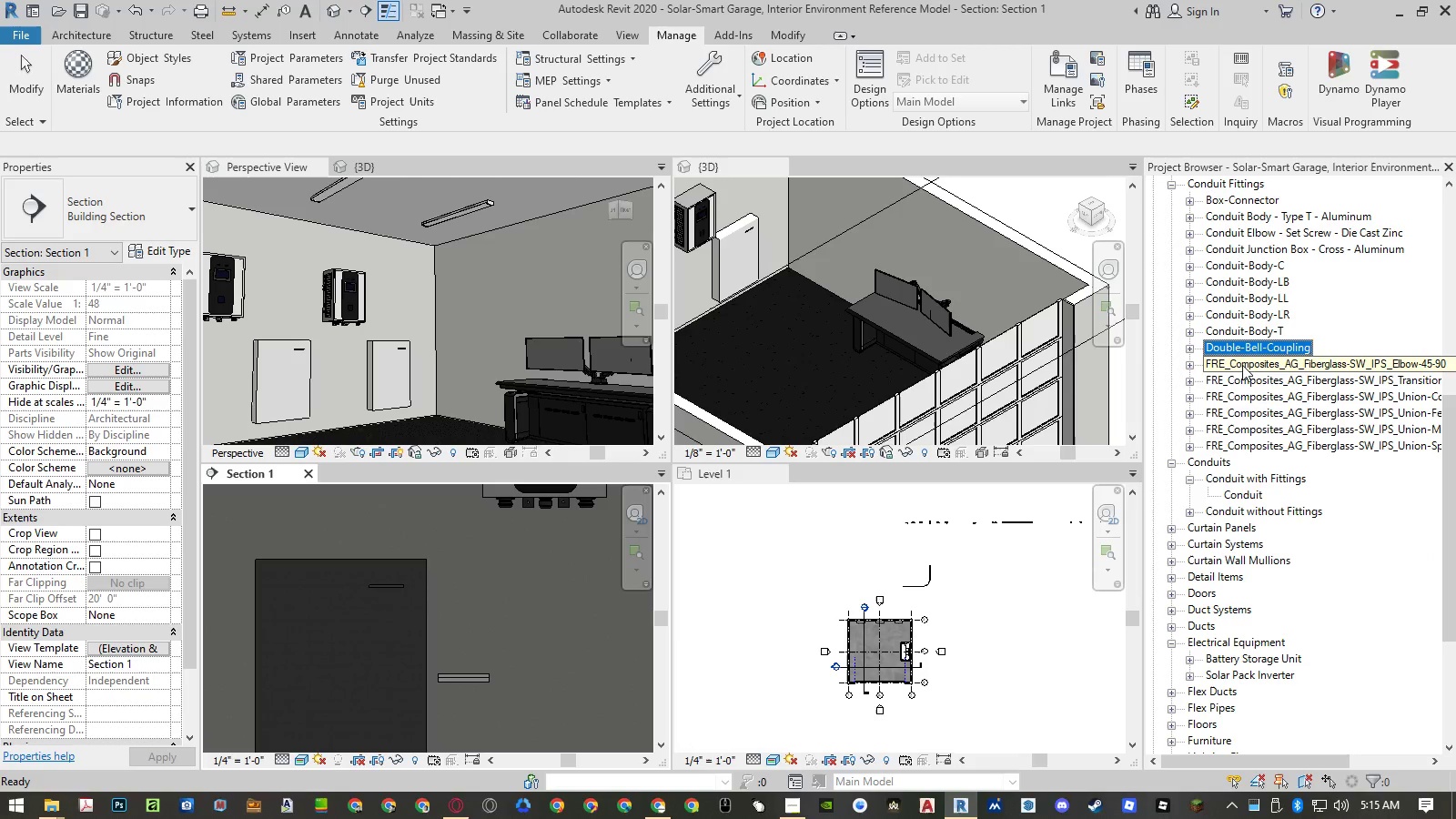 
left_click([1242, 365])
 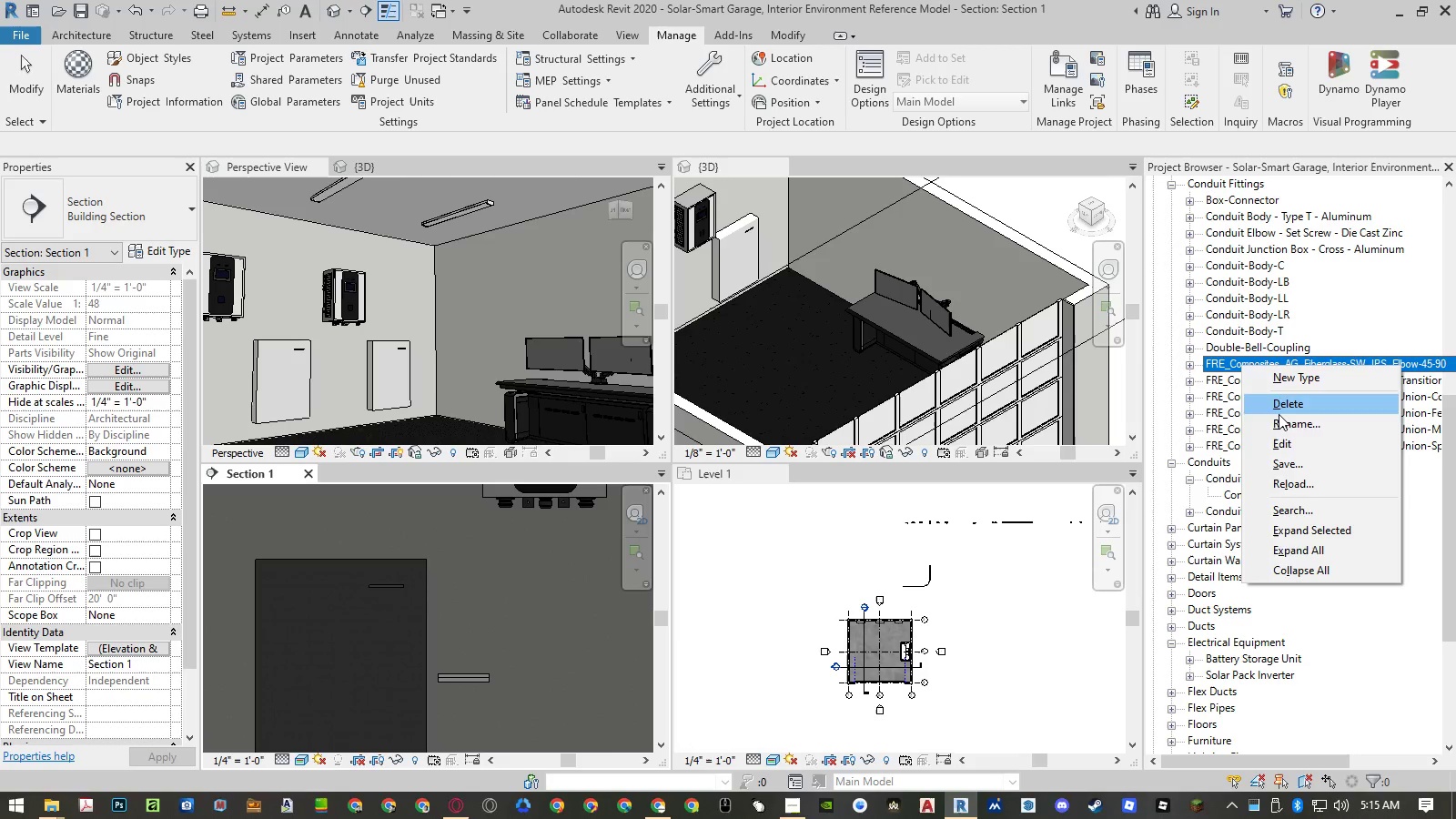 
left_click([1279, 420])
 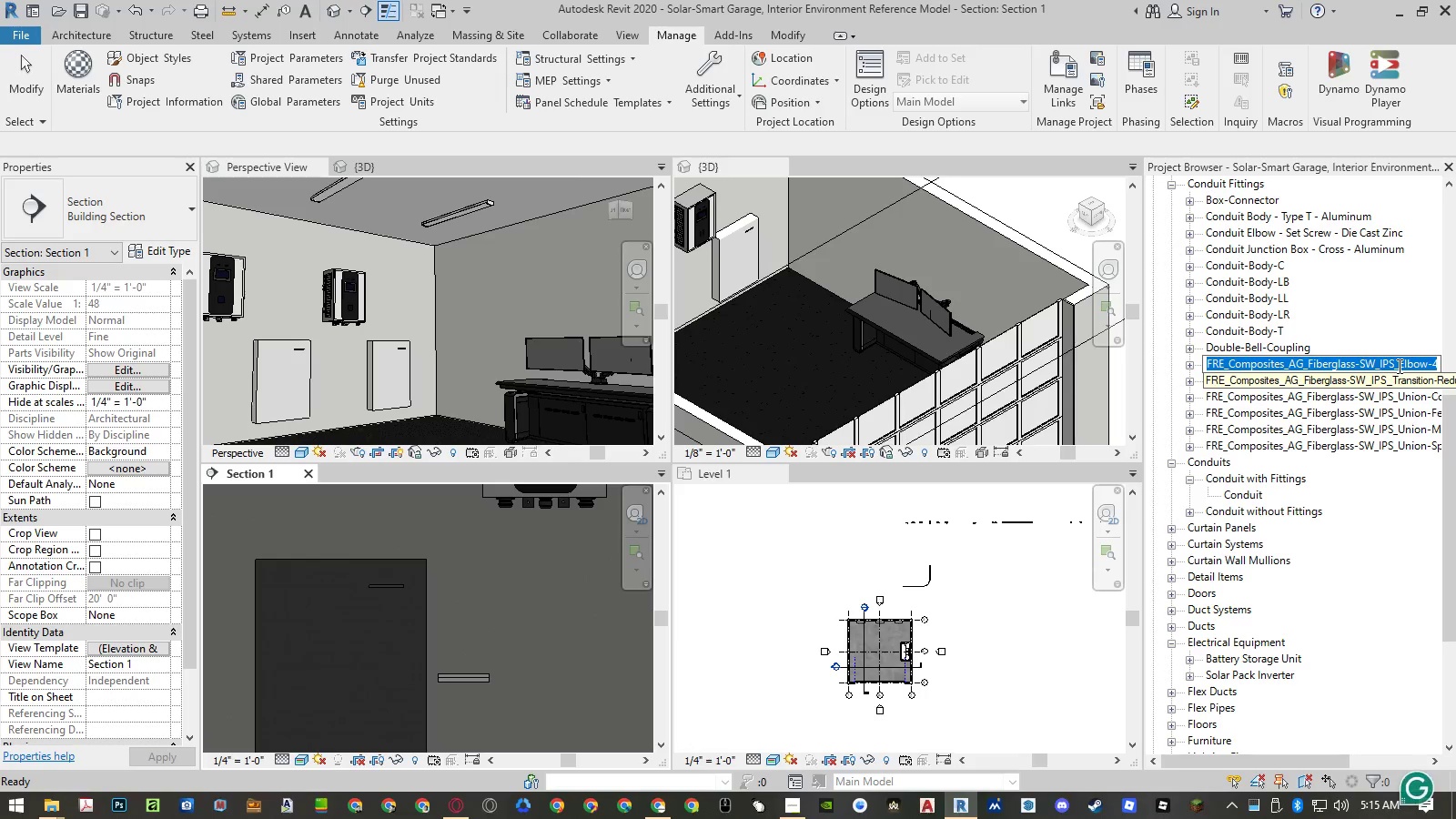 
left_click_drag(start_coordinate=[1398, 366], to_coordinate=[1073, 369])
 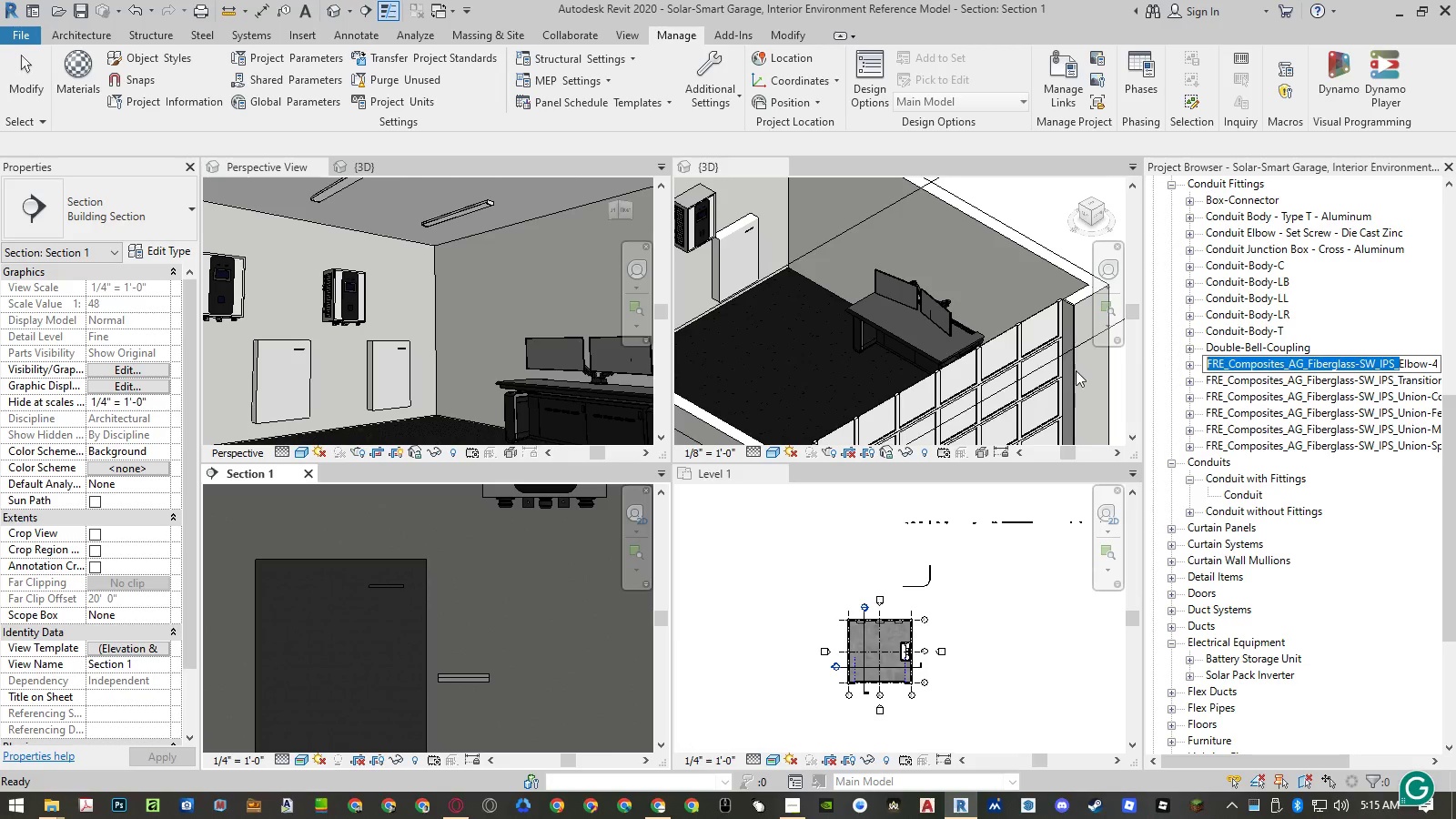 
key(Backspace)
 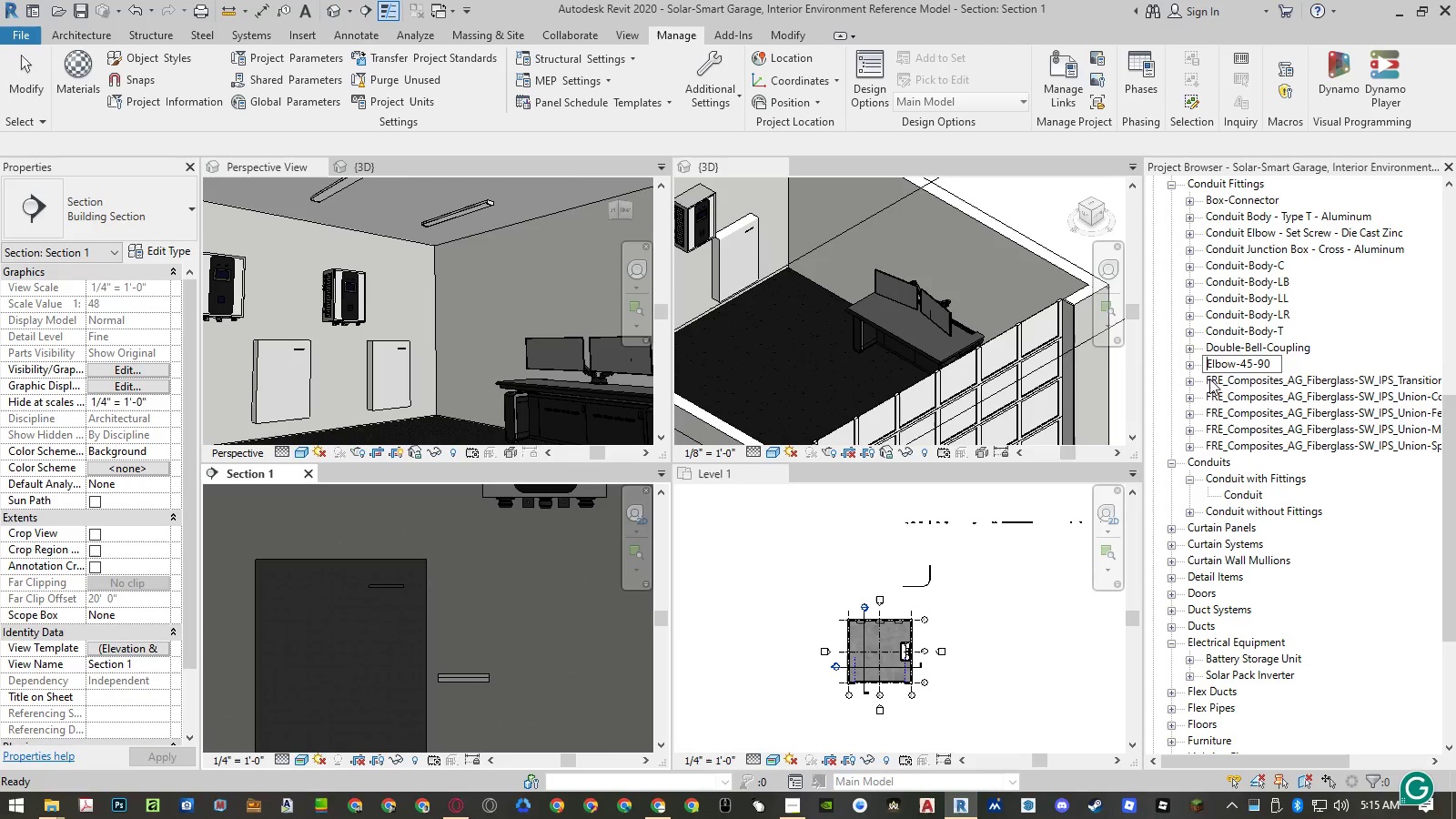 
key(Enter)
 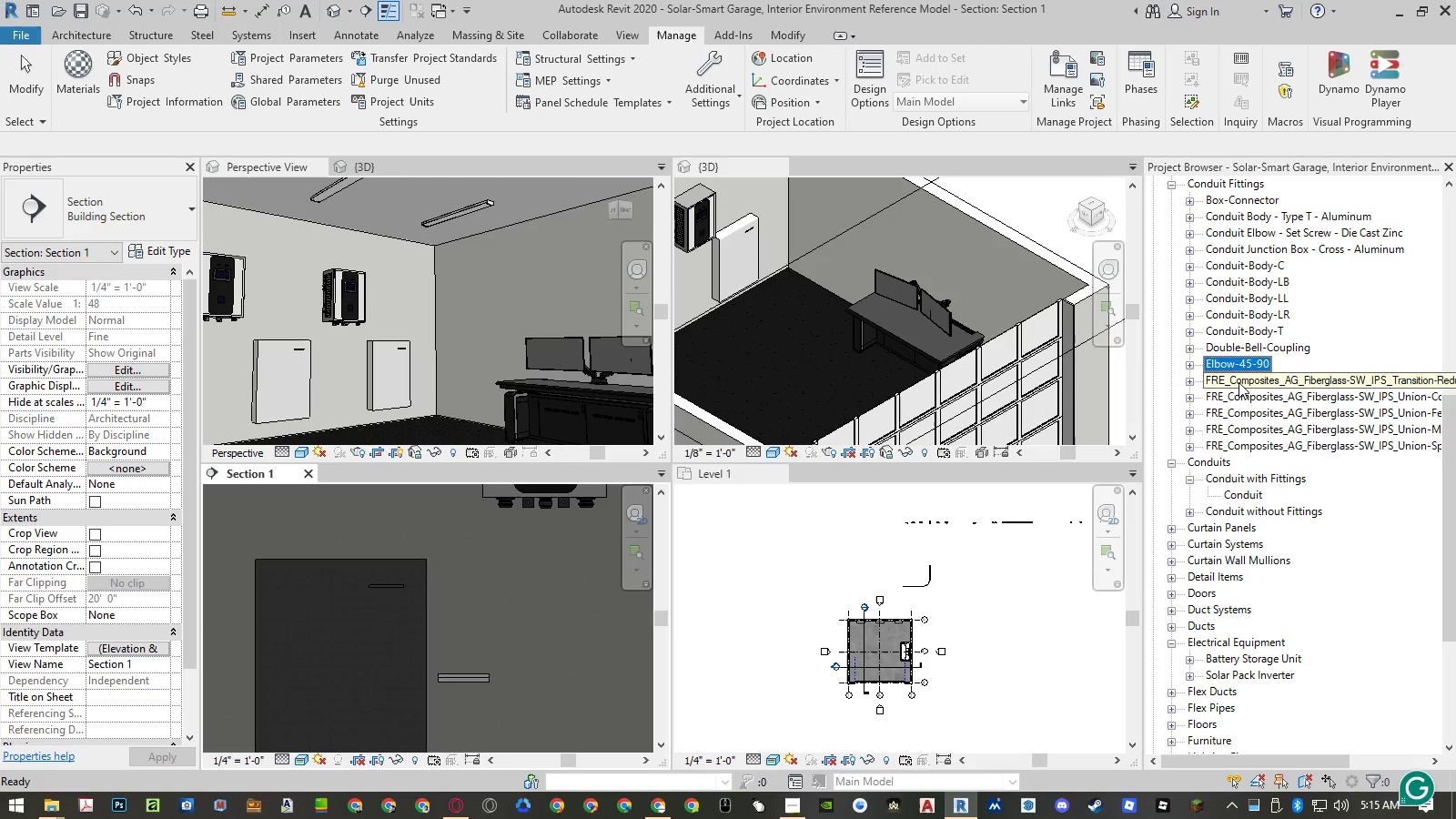 
left_click([1239, 382])
 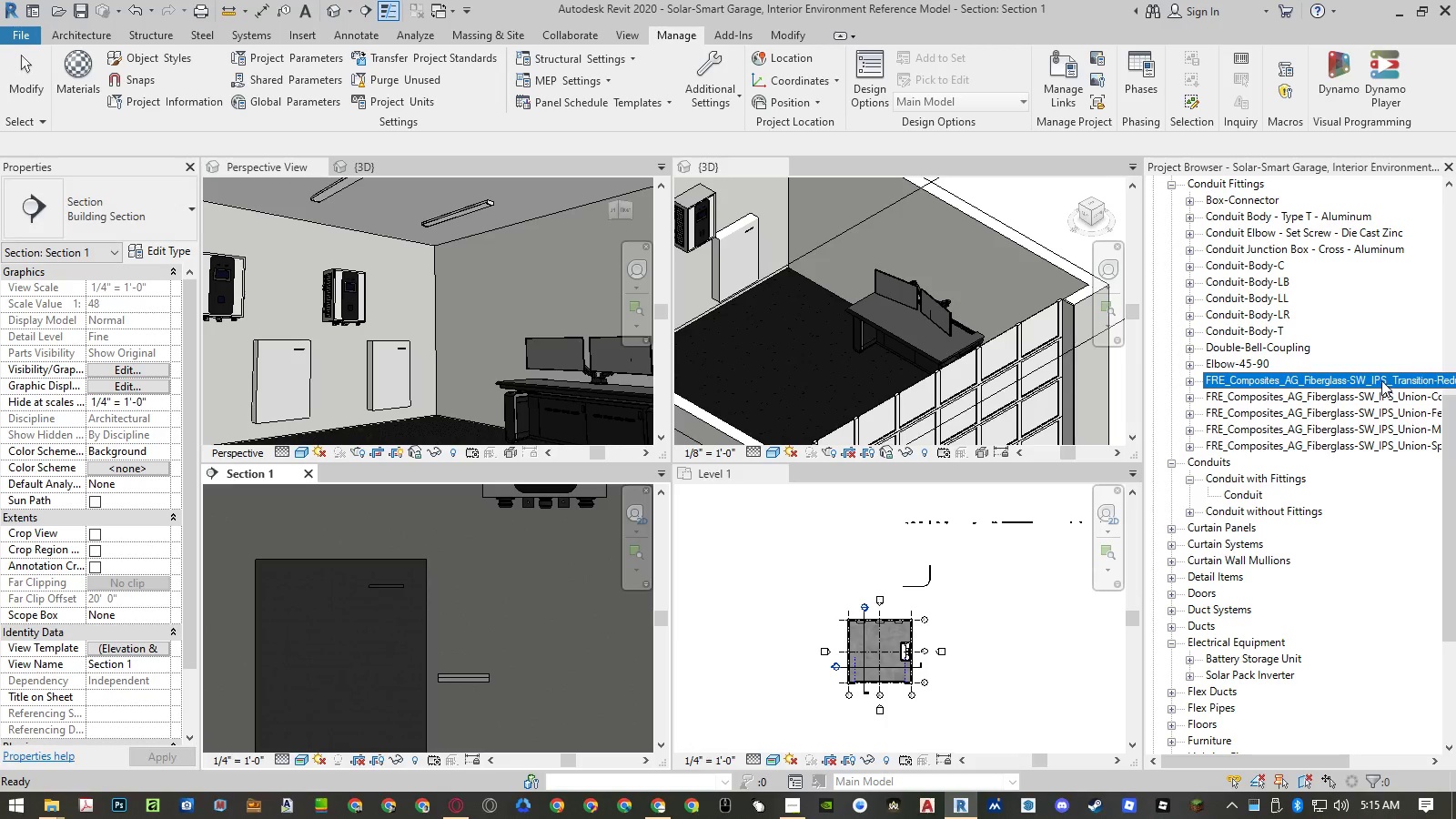 
right_click([1381, 379])
 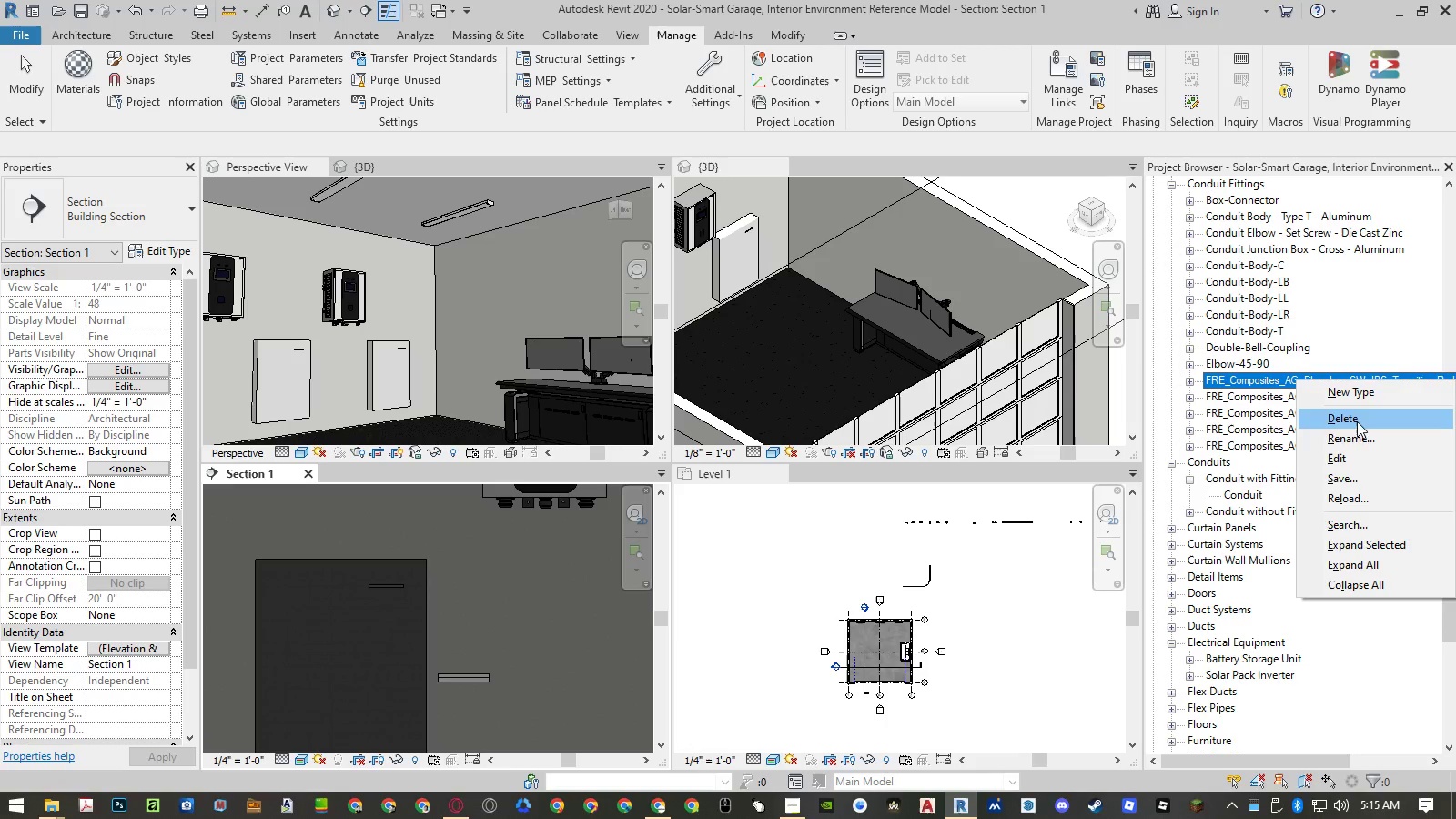 
left_click([1351, 433])
 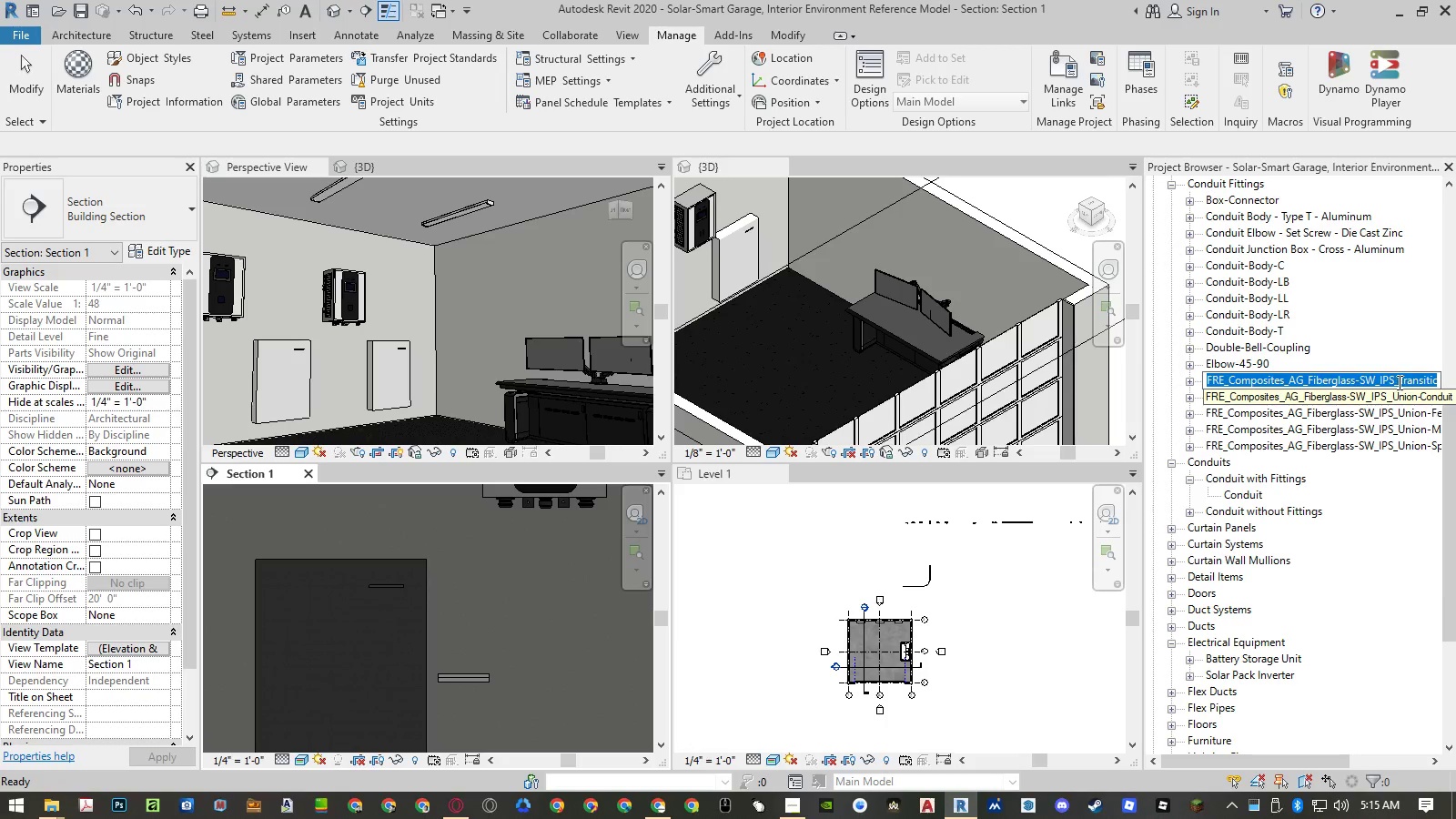 
left_click_drag(start_coordinate=[1398, 382], to_coordinate=[1080, 388])
 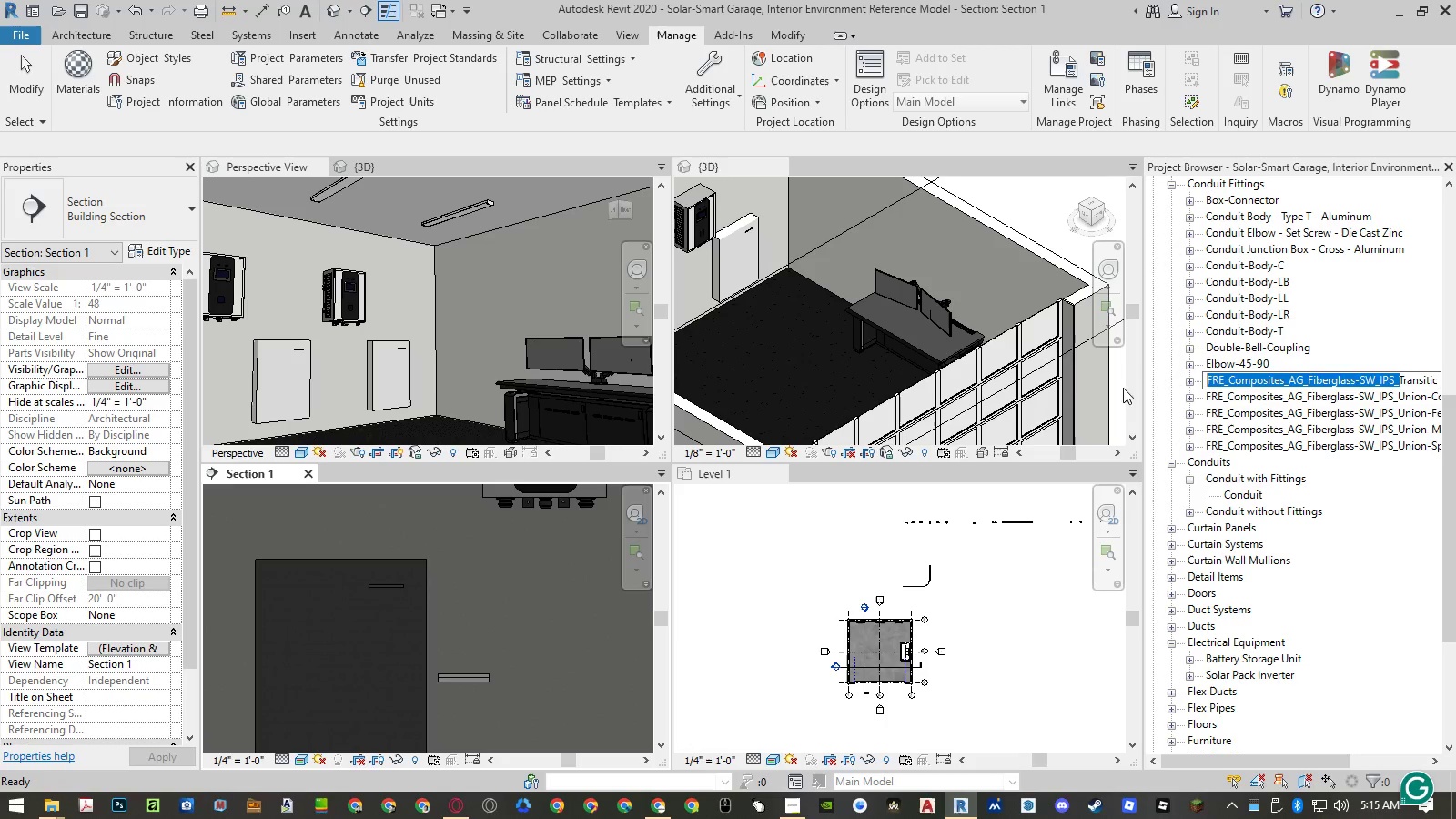 
key(Backspace)
 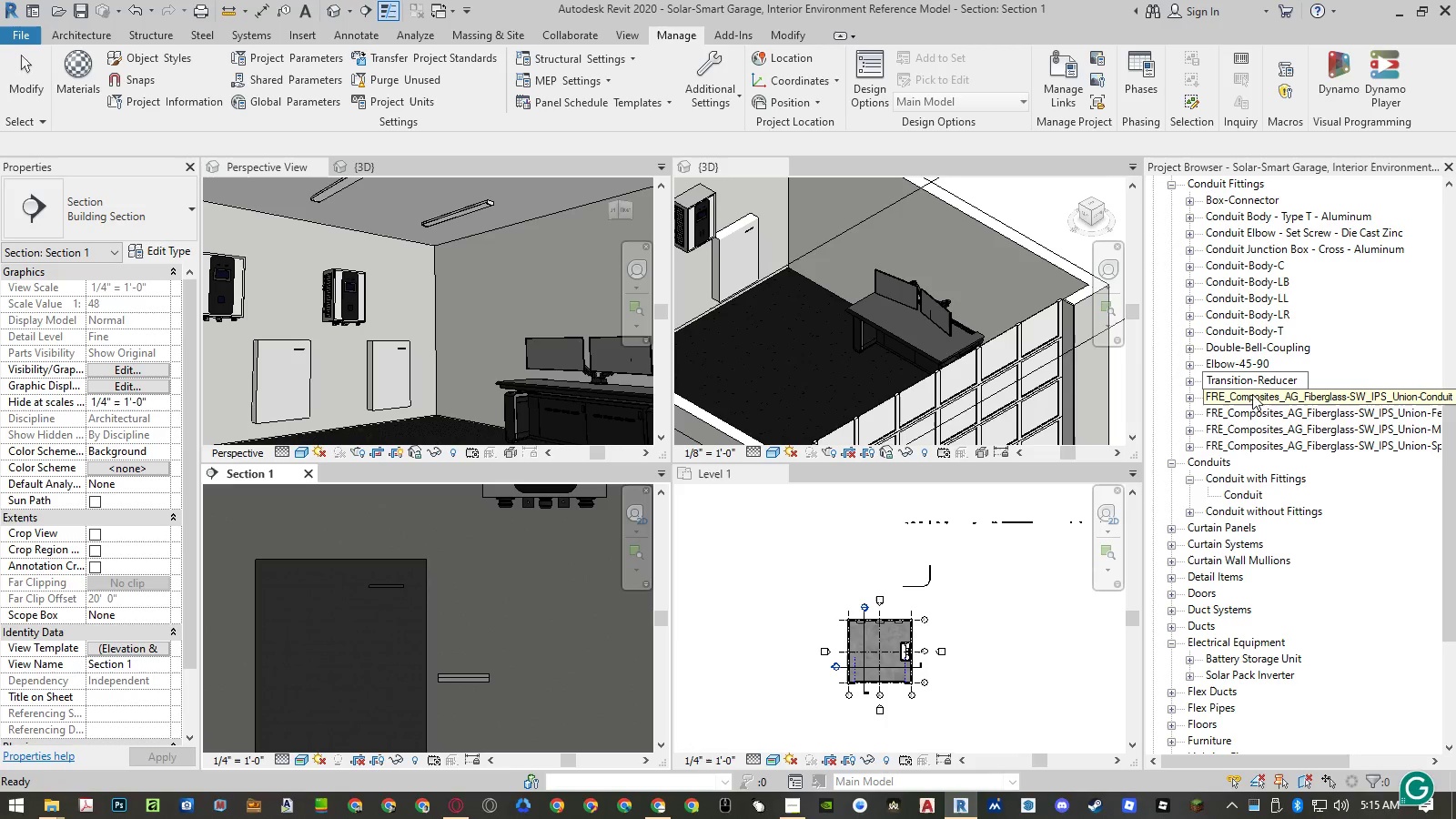 
left_click([1246, 401])
 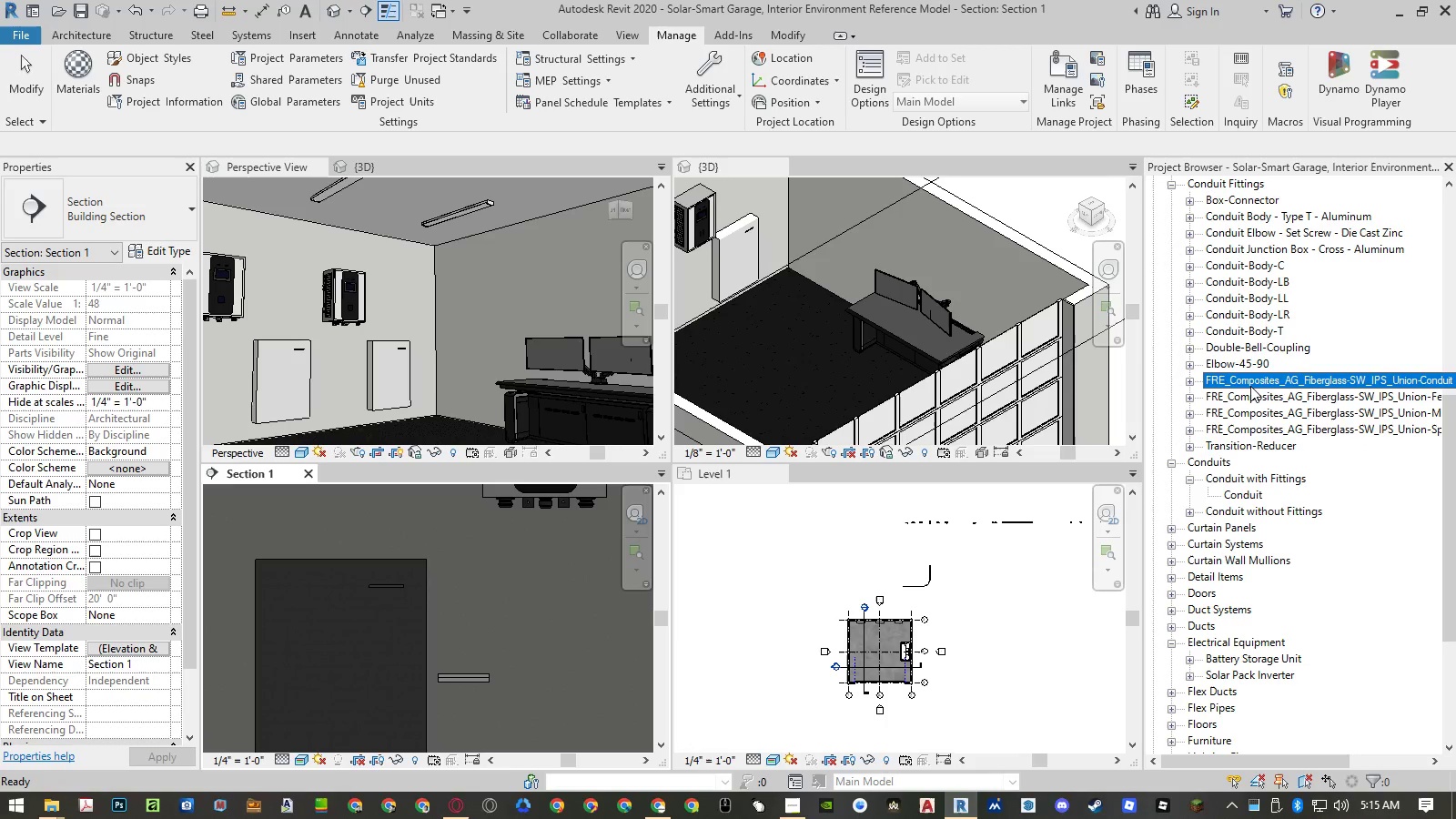 
right_click([1250, 385])
 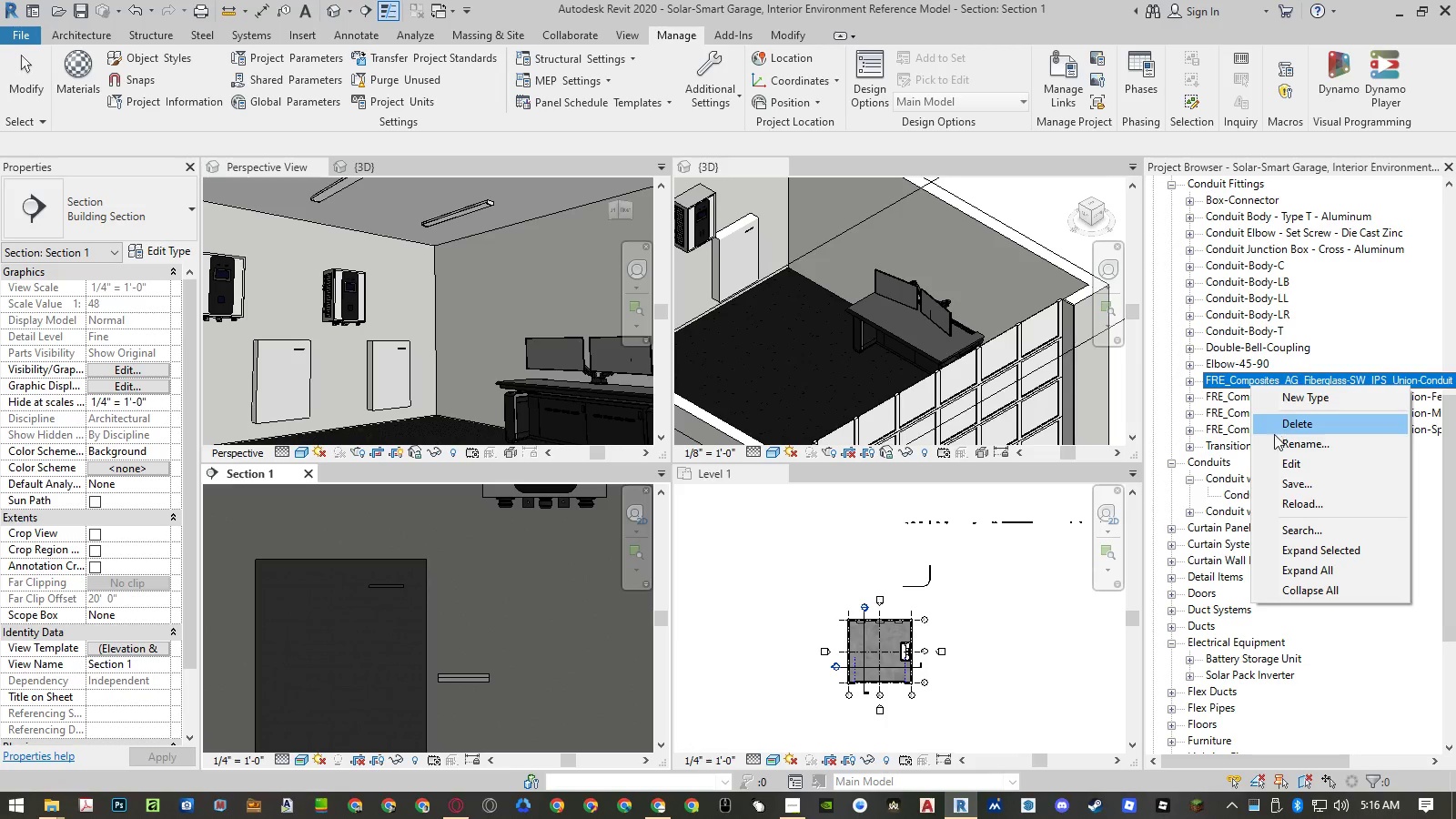 
left_click([1274, 439])
 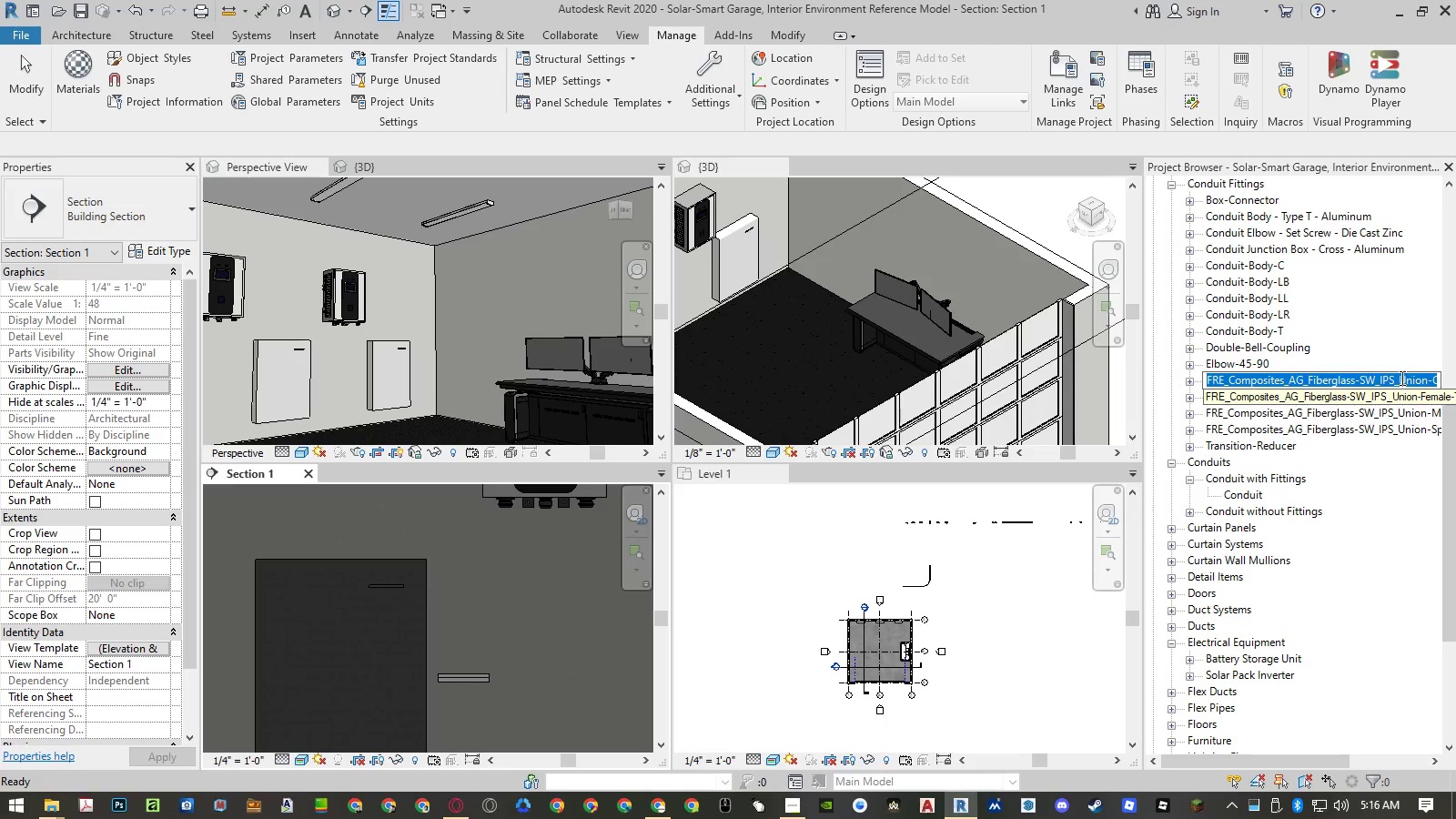 
left_click_drag(start_coordinate=[1400, 378], to_coordinate=[1098, 382])
 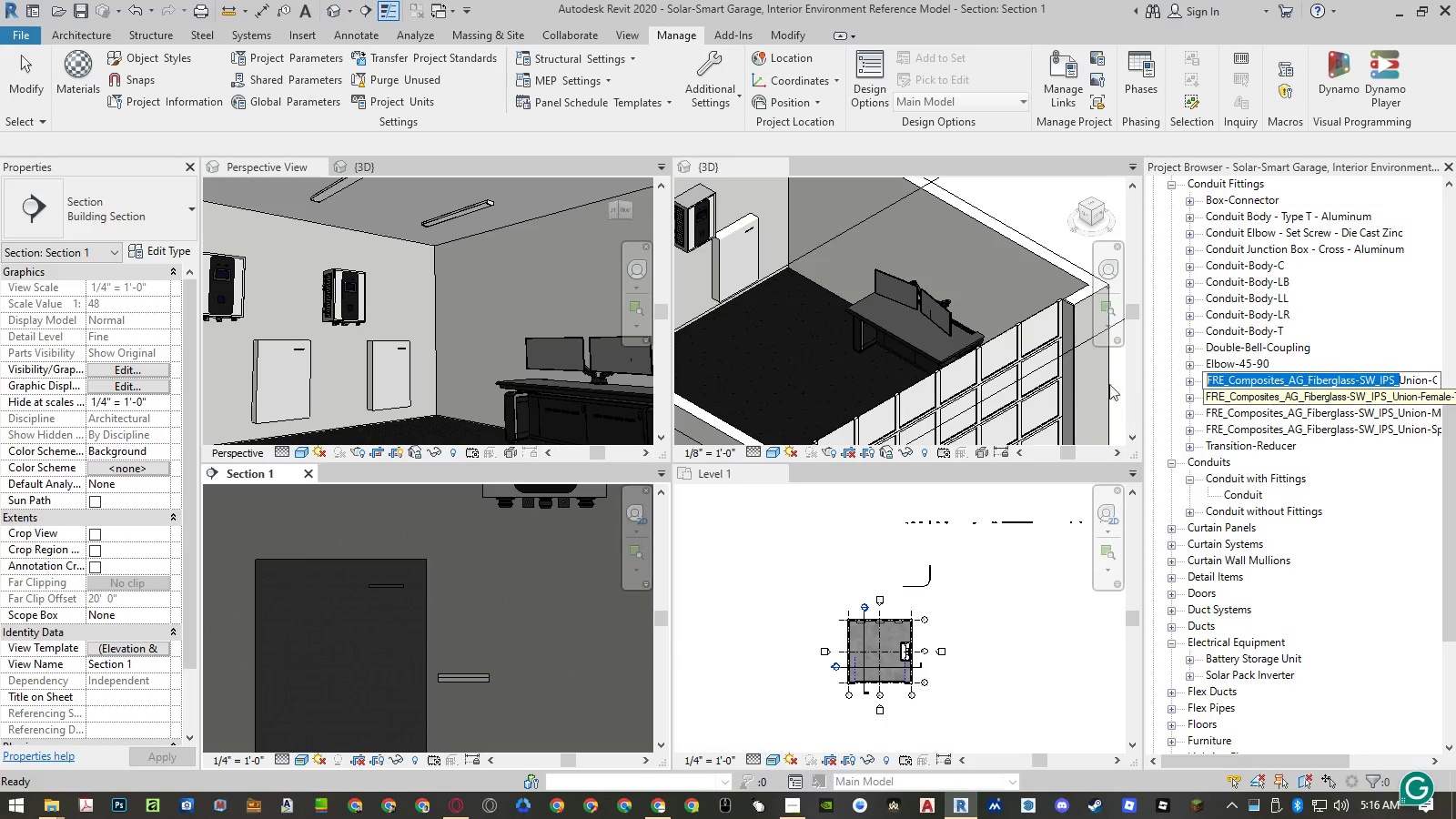 
key(Backspace)
 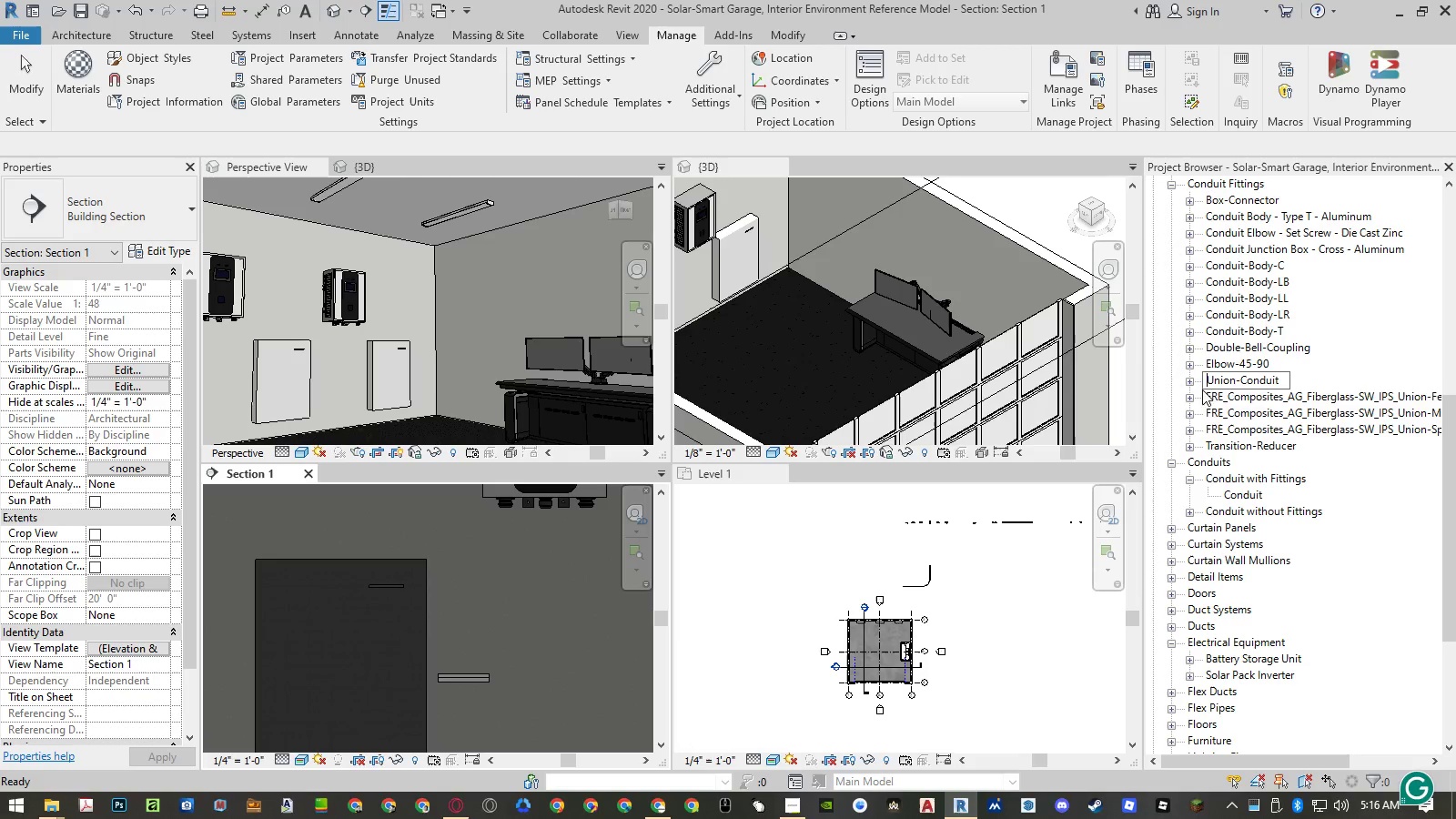 
key(Enter)
 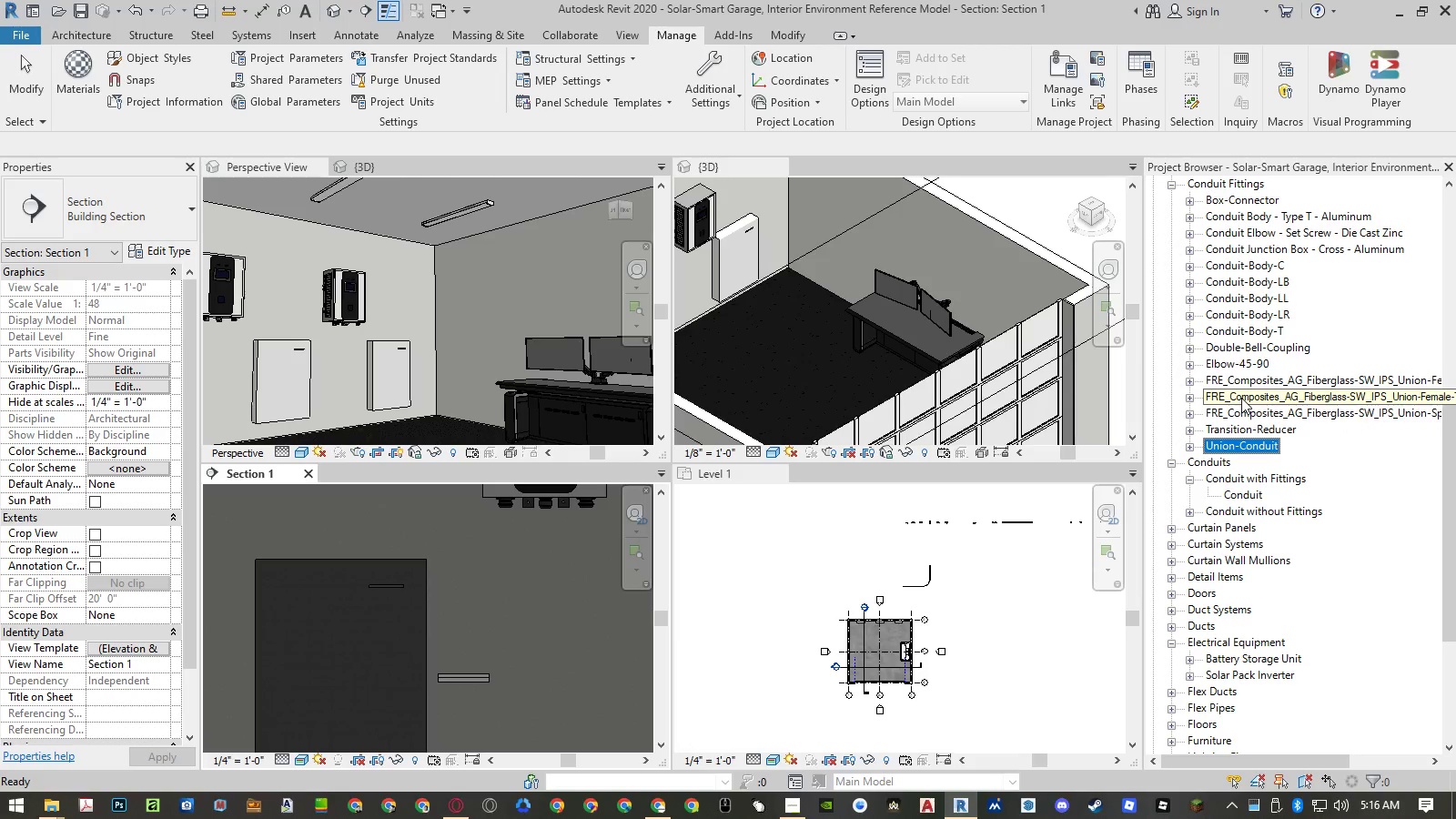 
left_click([1242, 384])
 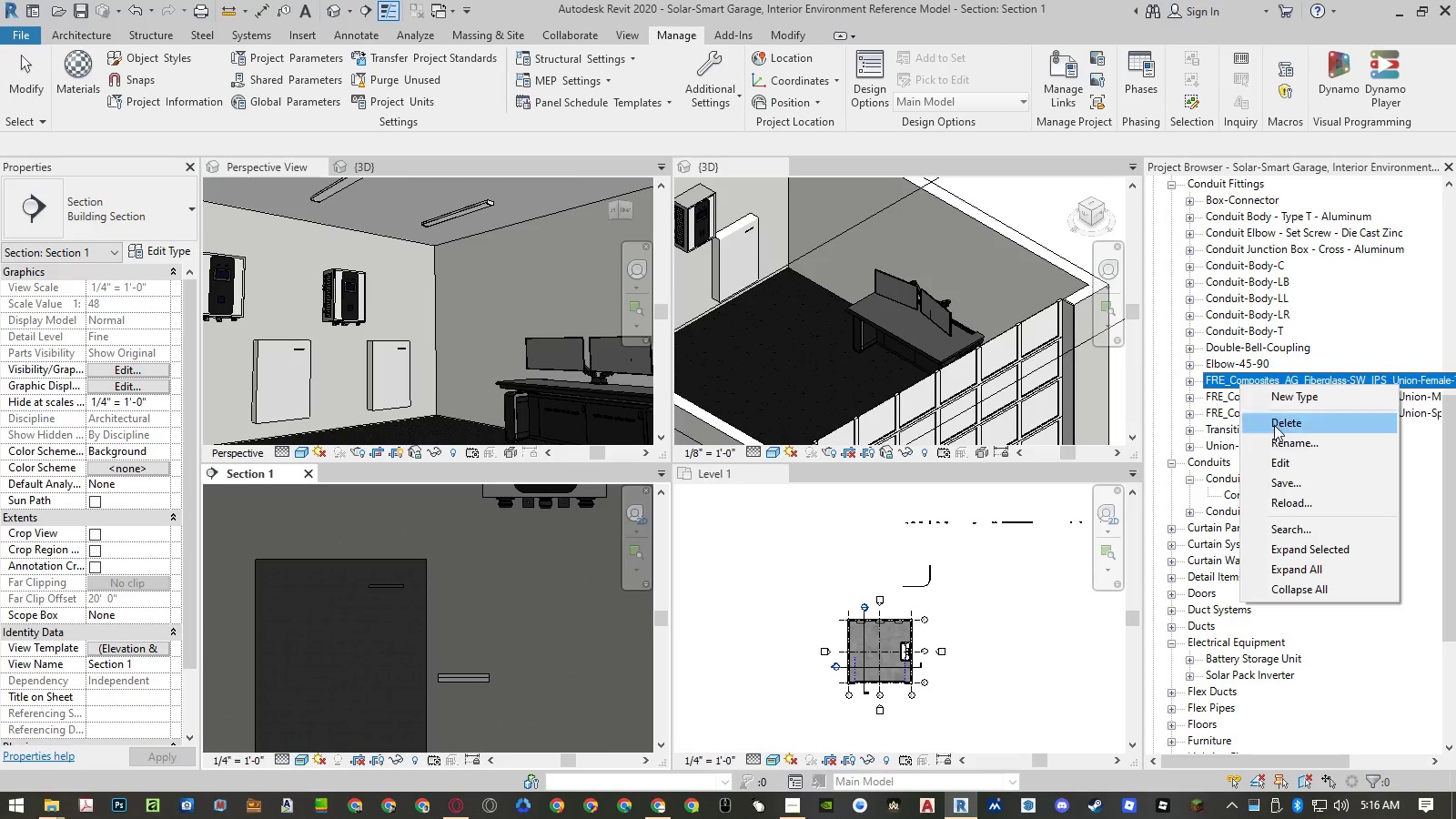 
left_click([1279, 444])
 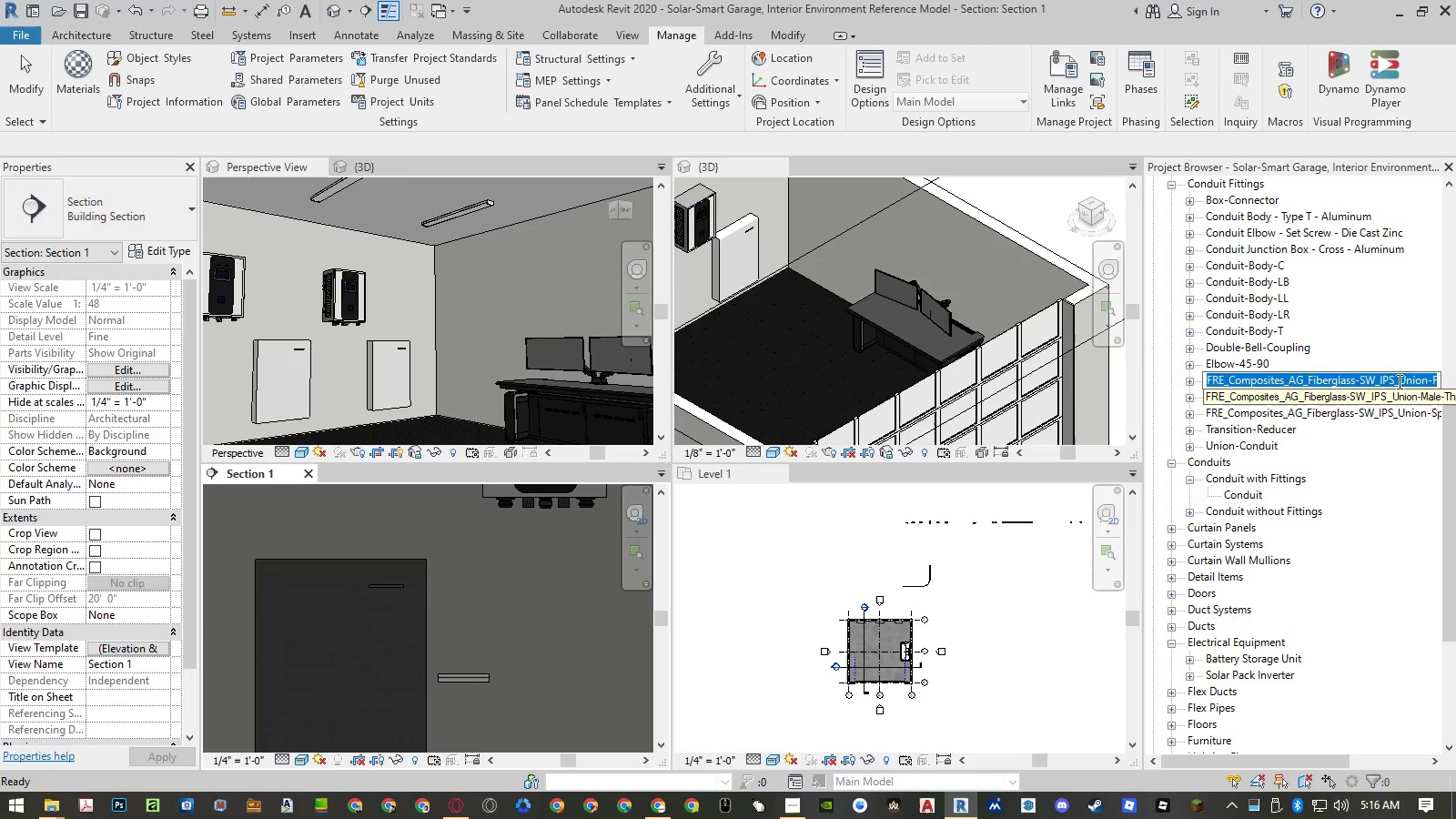 
left_click_drag(start_coordinate=[1398, 381], to_coordinate=[1086, 379])
 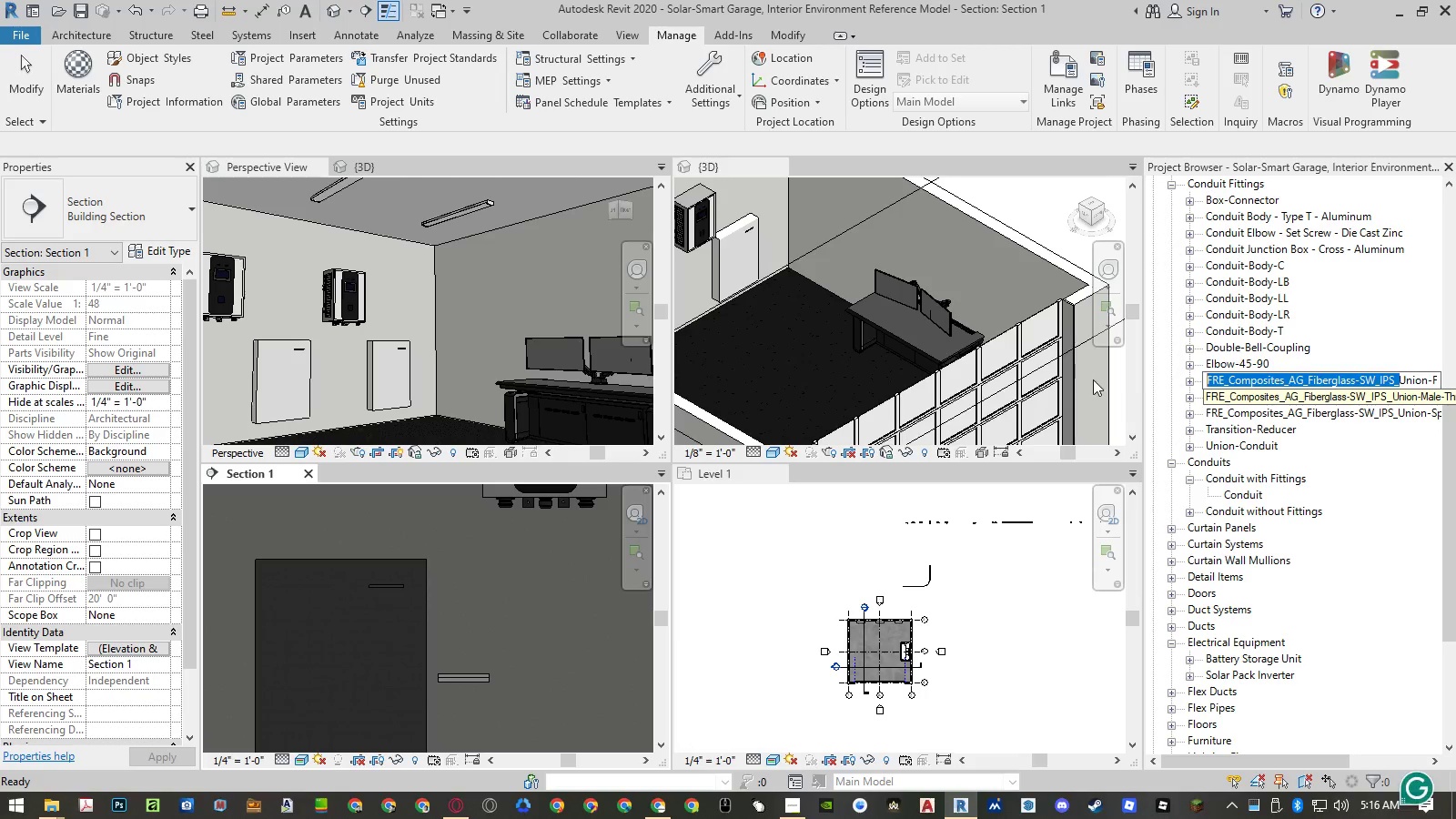 
key(Backspace)
 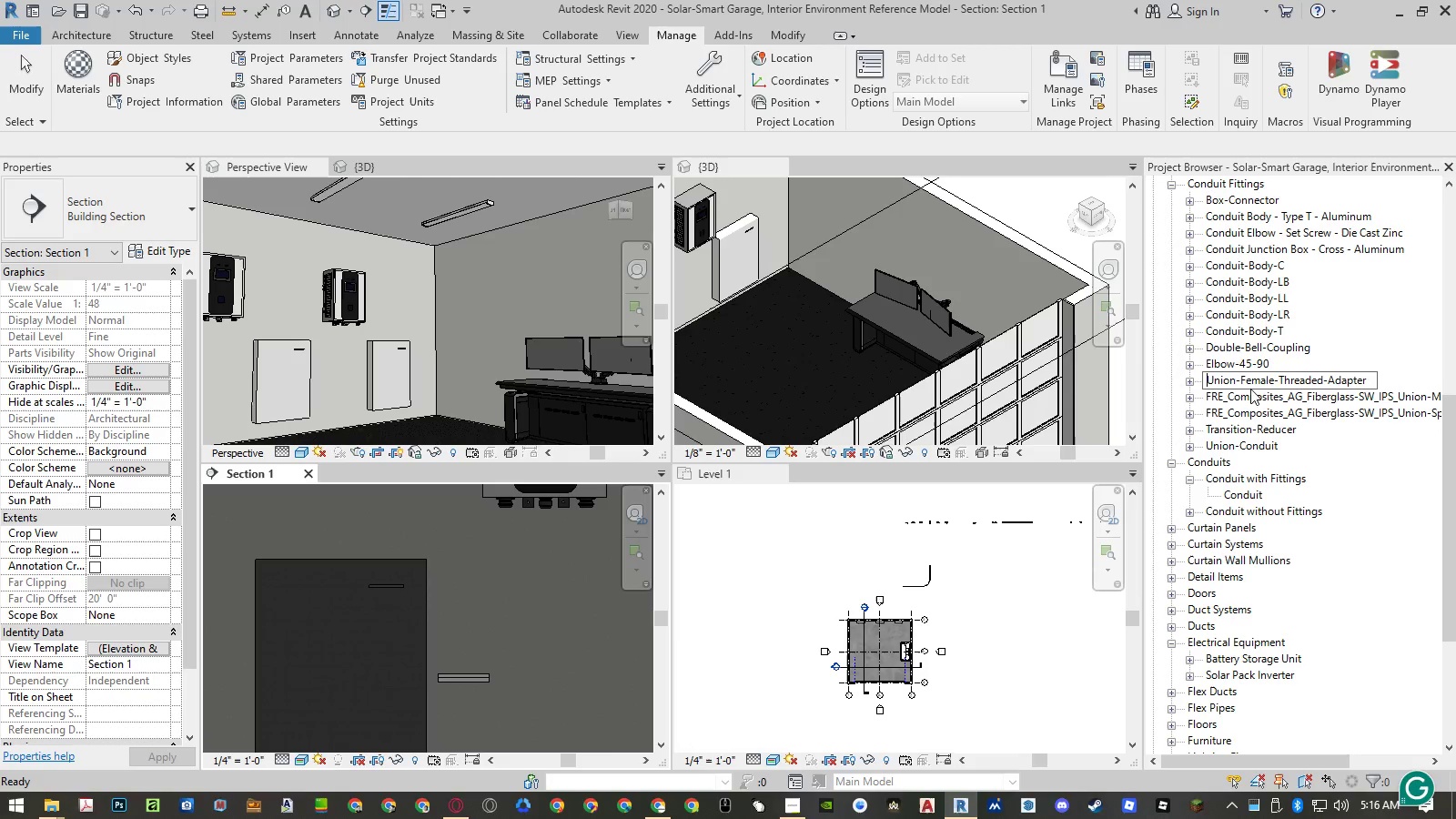 
key(Enter)
 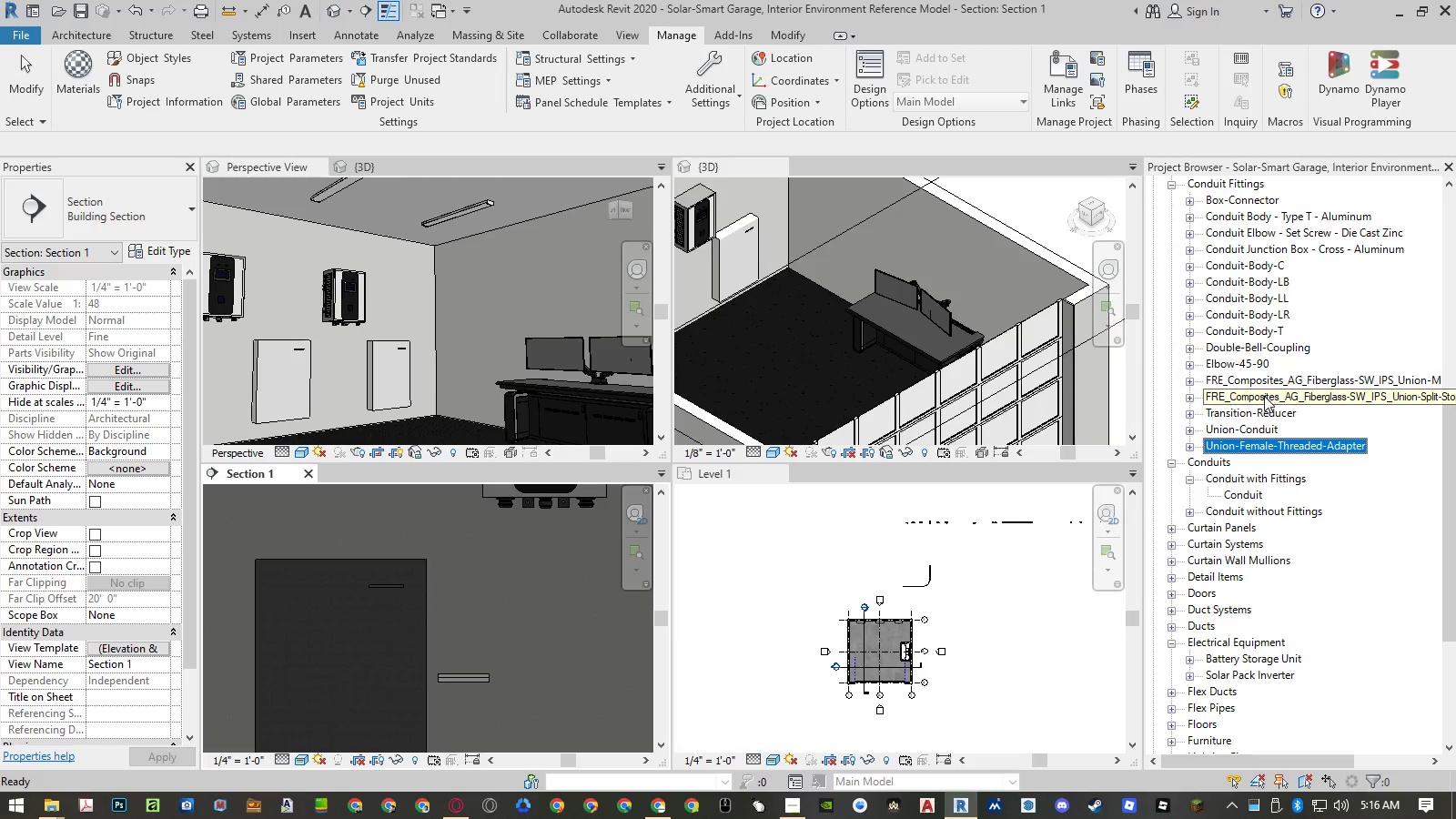 
left_click([1264, 380])
 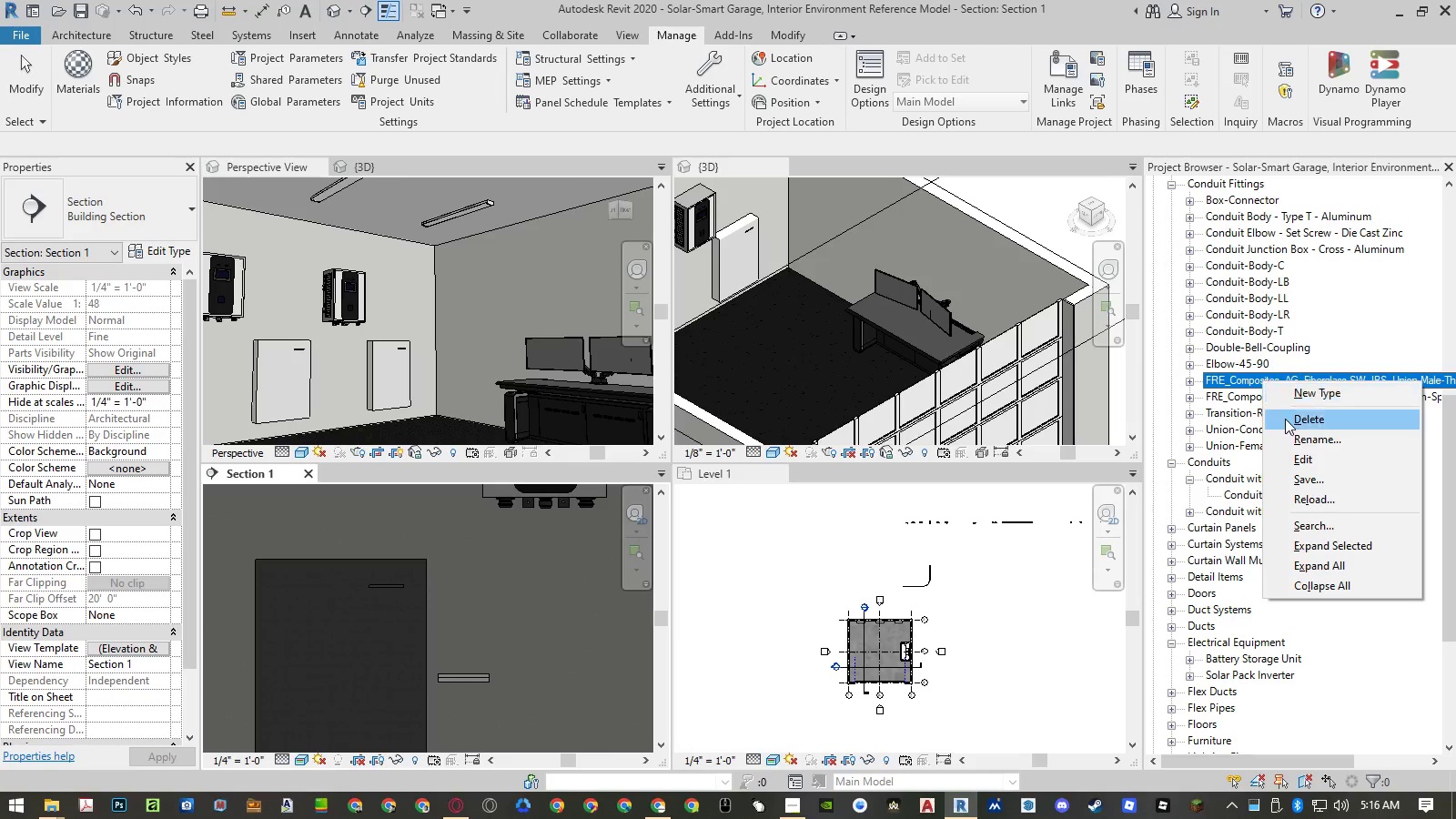 
left_click([1296, 430])
 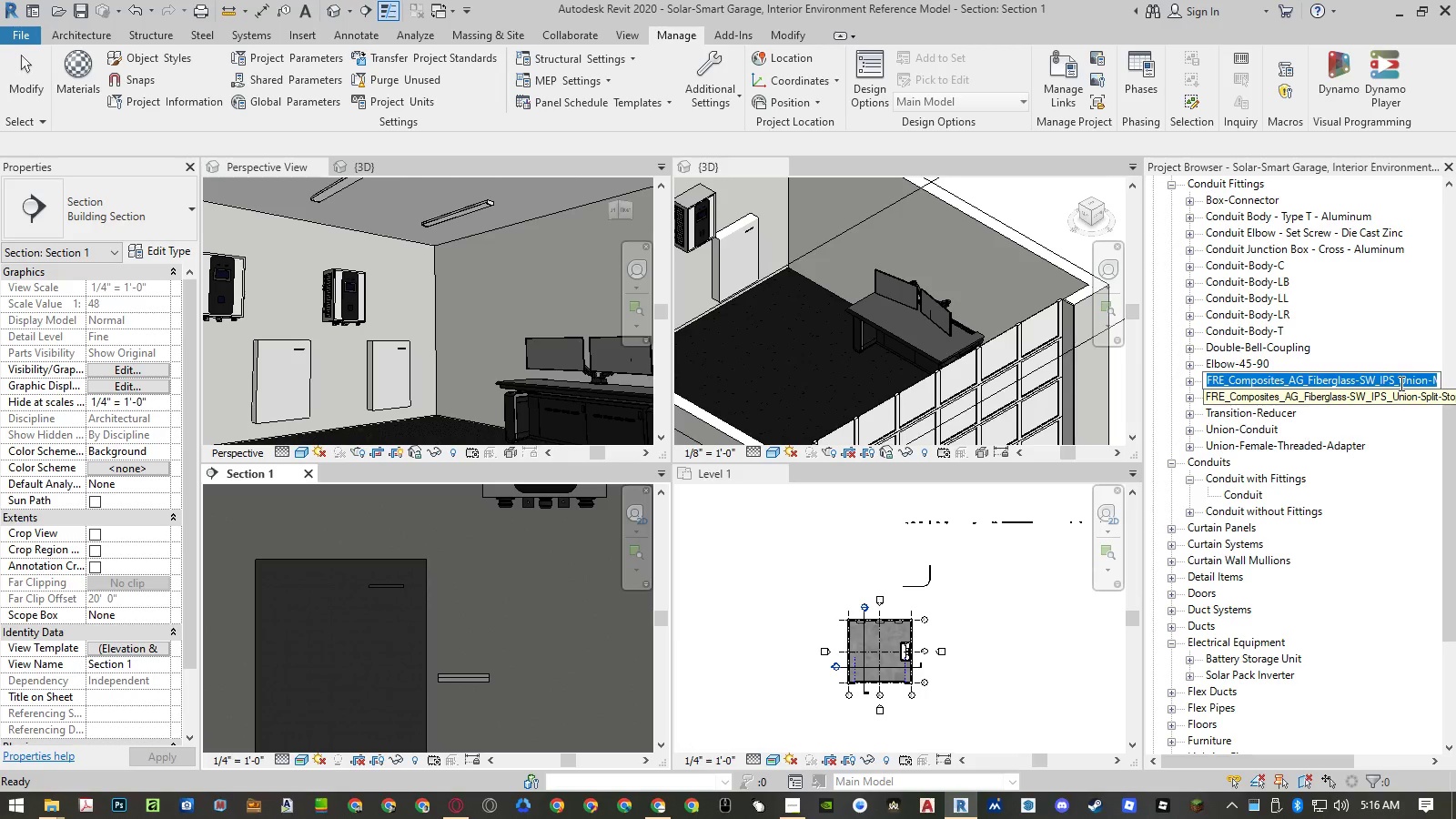 
left_click_drag(start_coordinate=[1400, 383], to_coordinate=[1122, 386])
 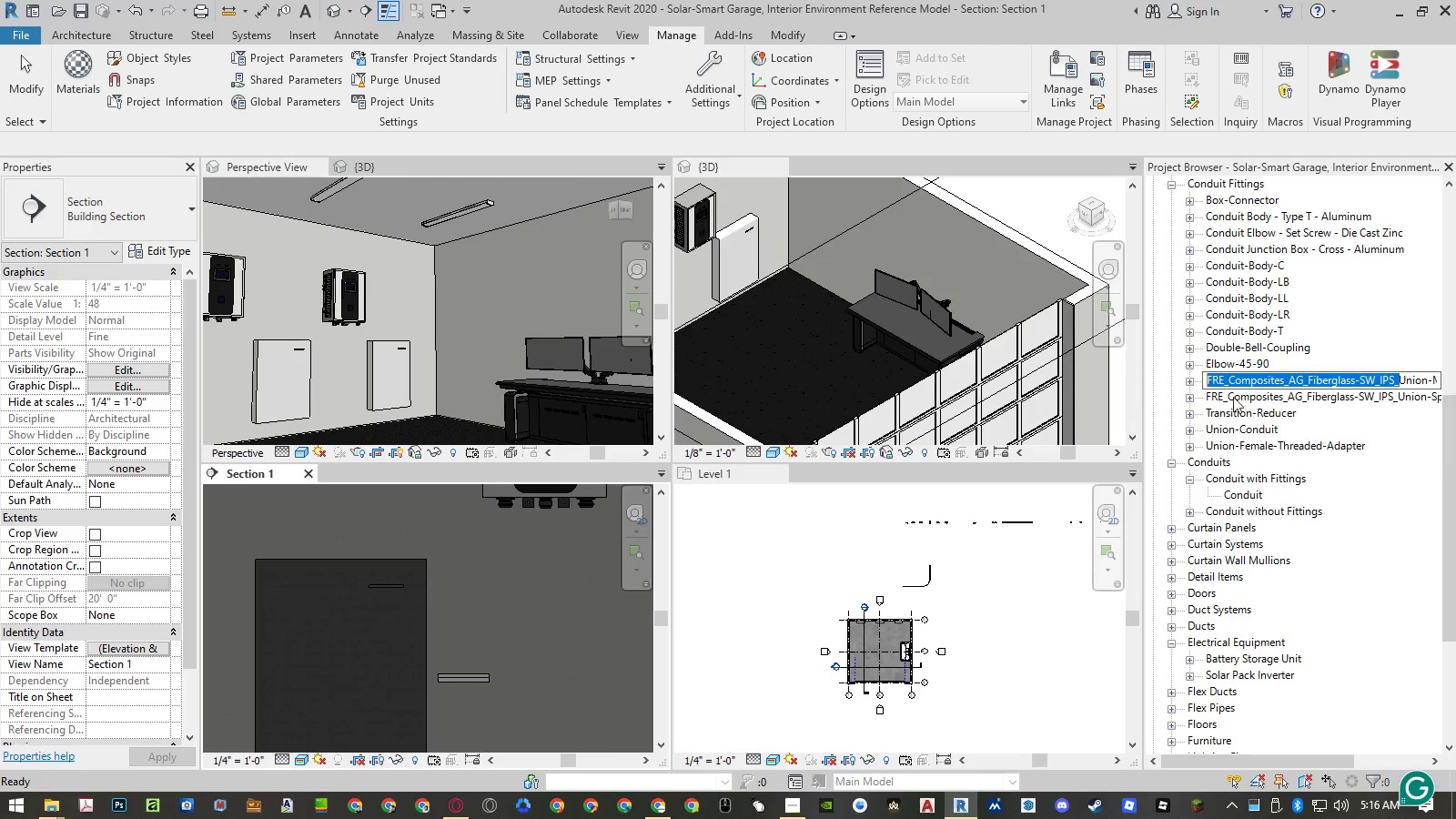 
key(Backspace)
 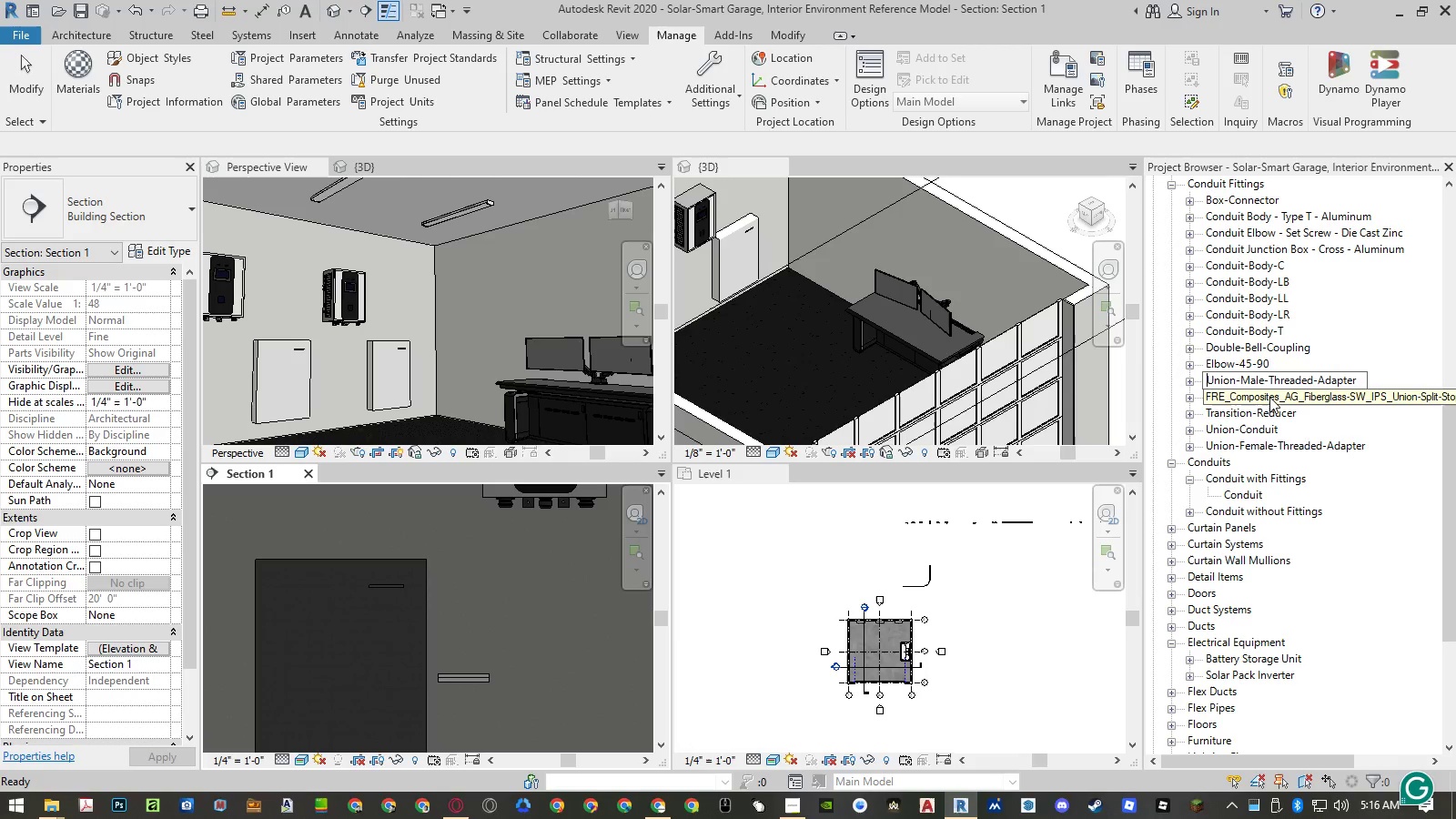 
key(Enter)
 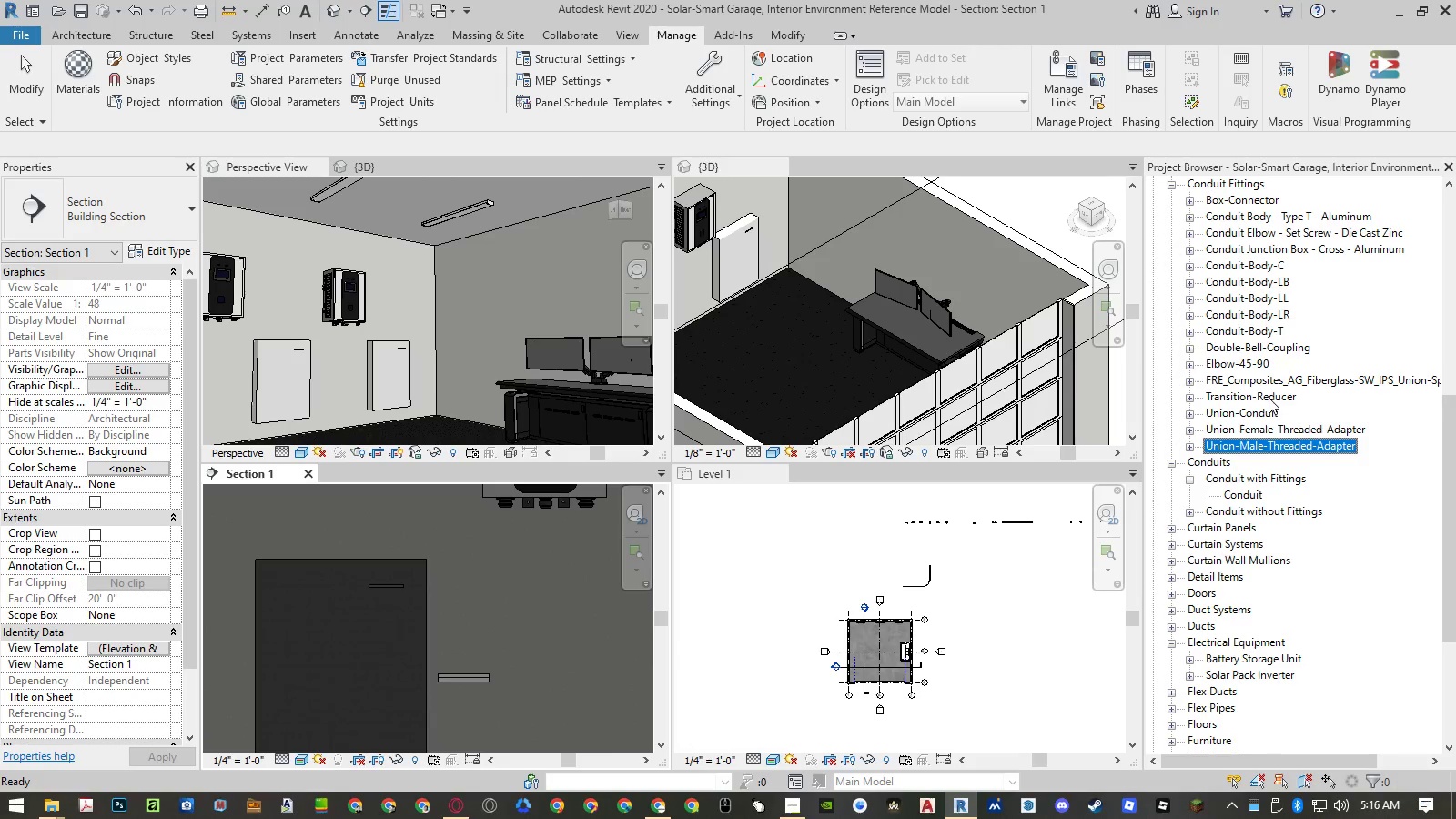 
left_click([1272, 384])
 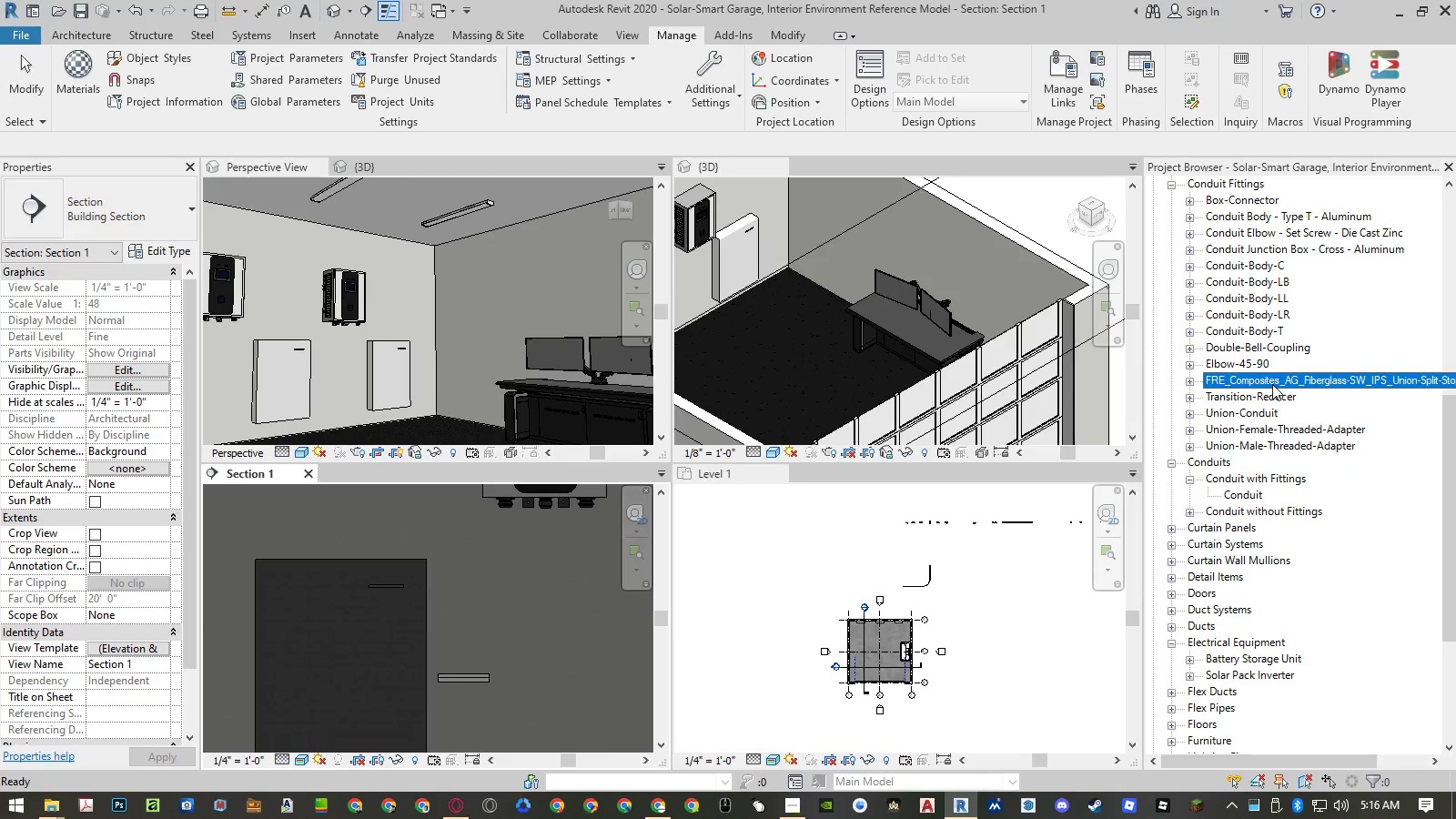 
right_click([1272, 384])
 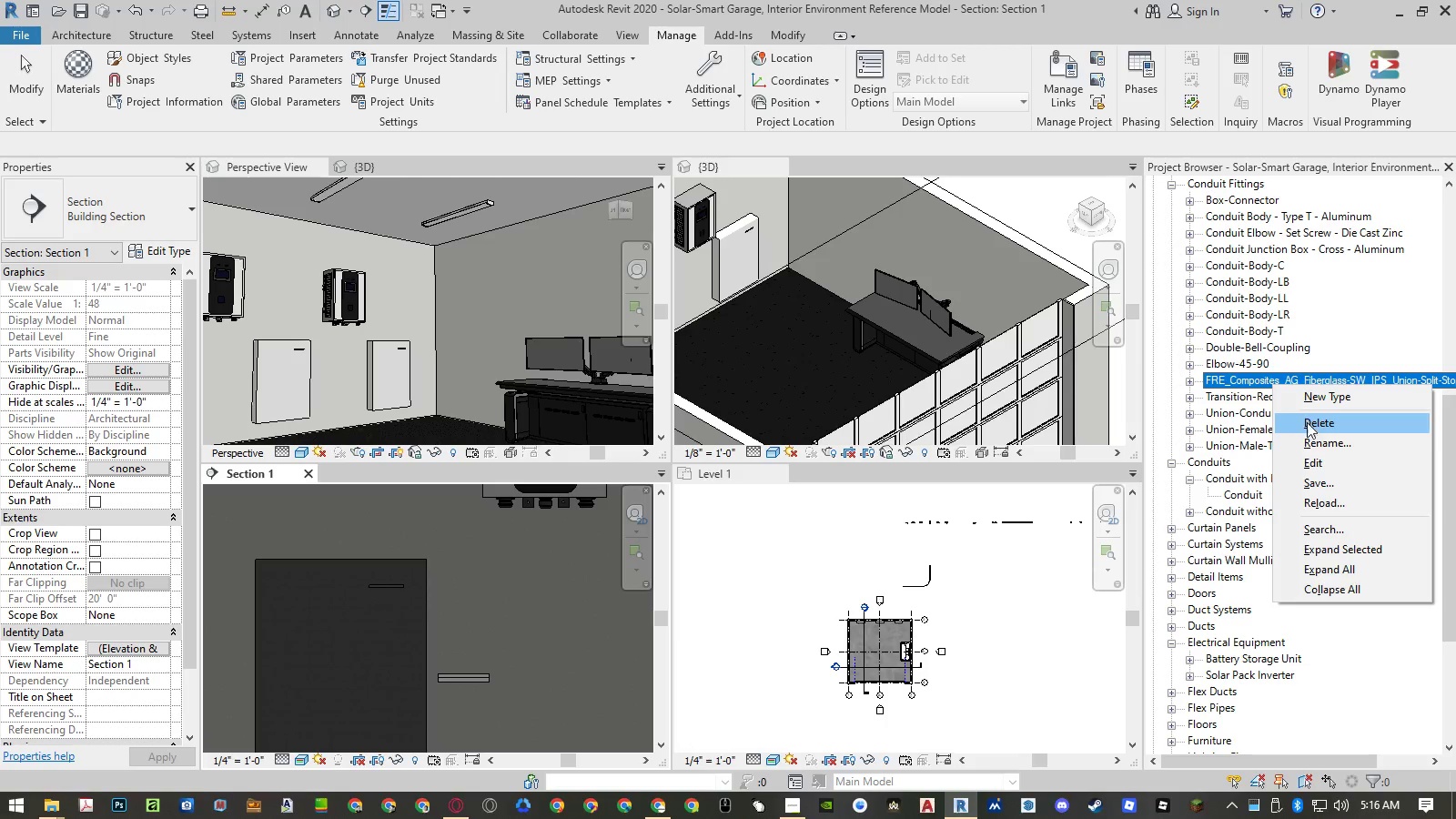 
left_click([1309, 435])
 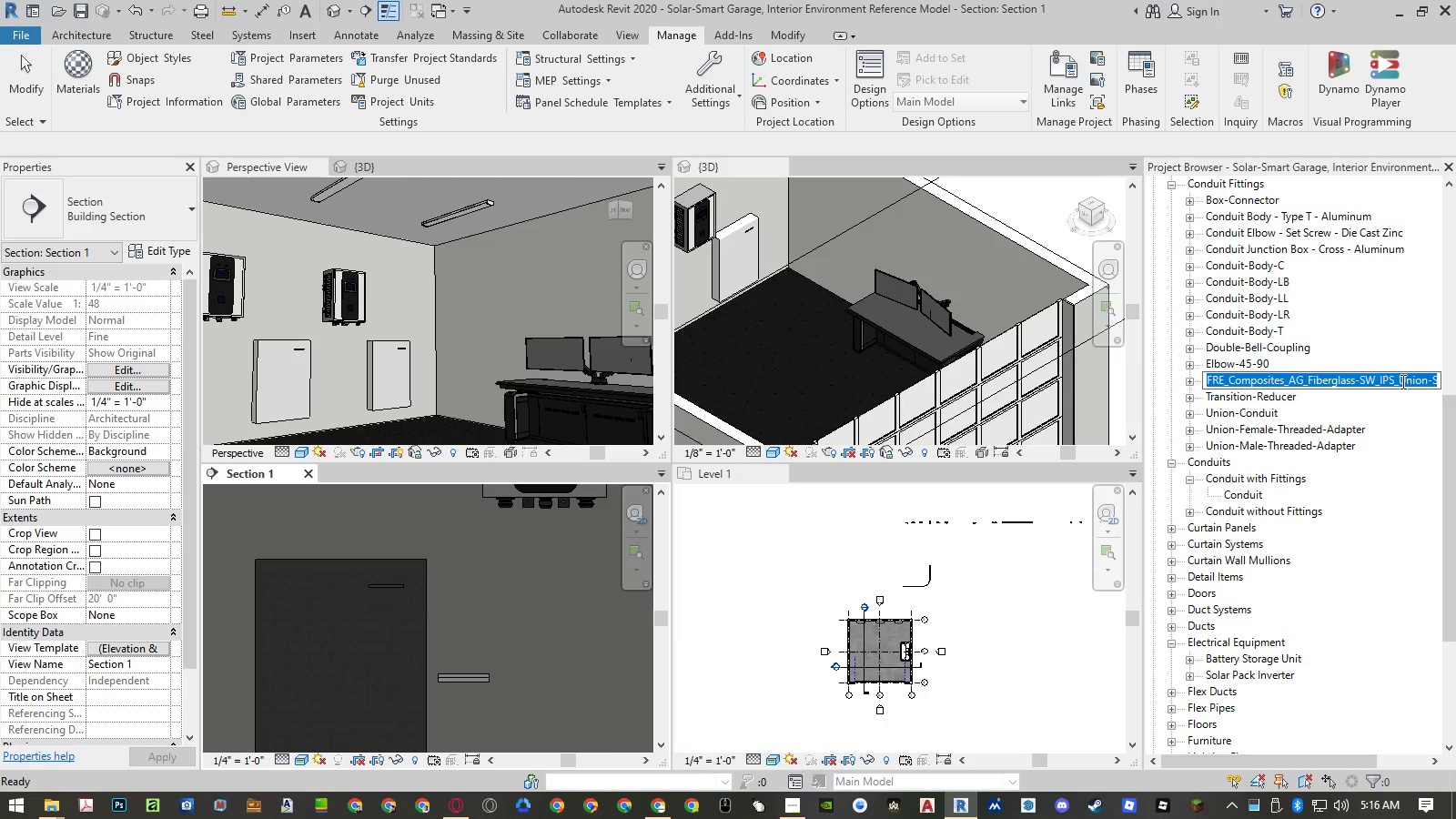 
left_click_drag(start_coordinate=[1400, 381], to_coordinate=[1187, 386])
 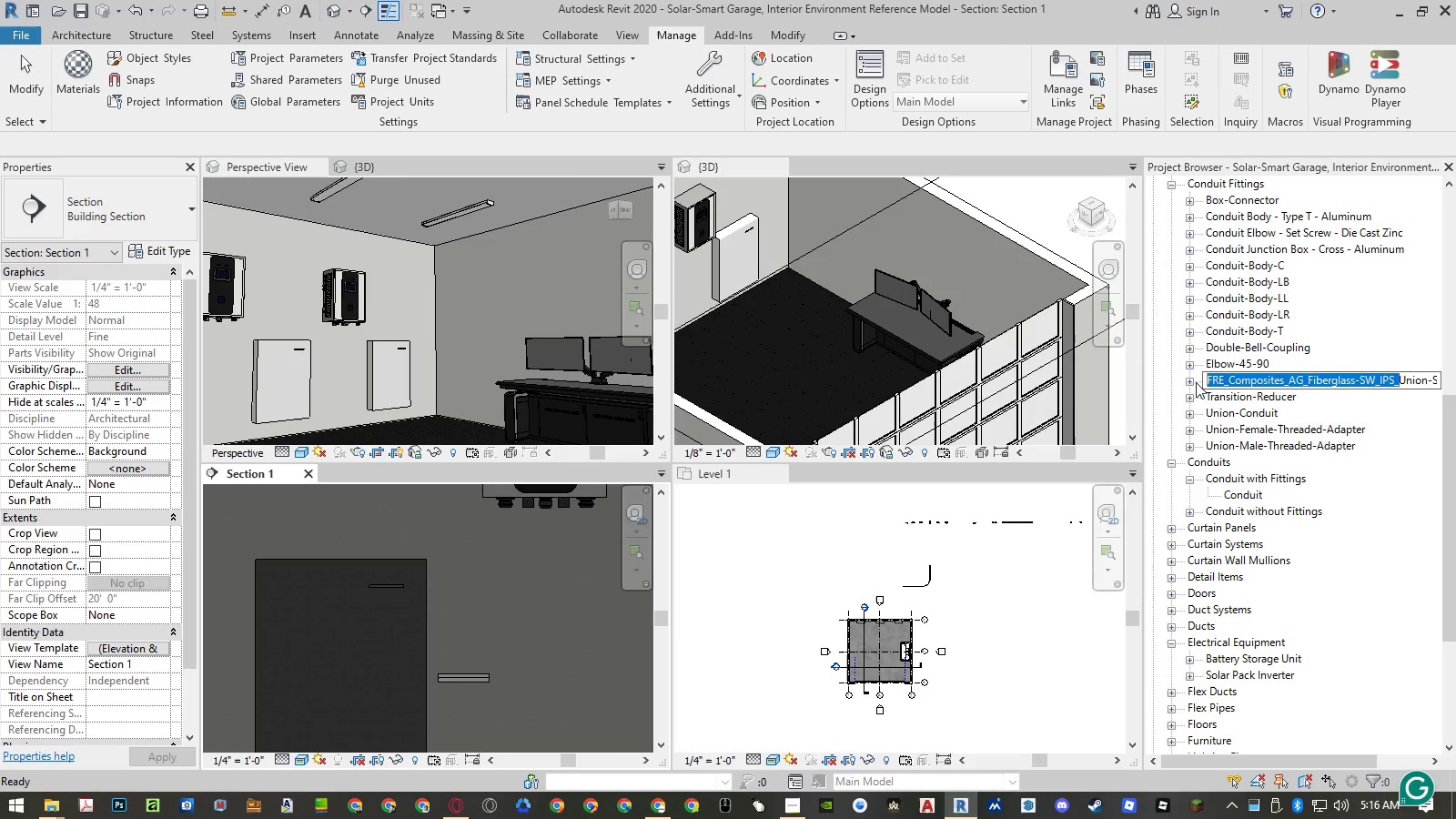 
key(Backspace)
 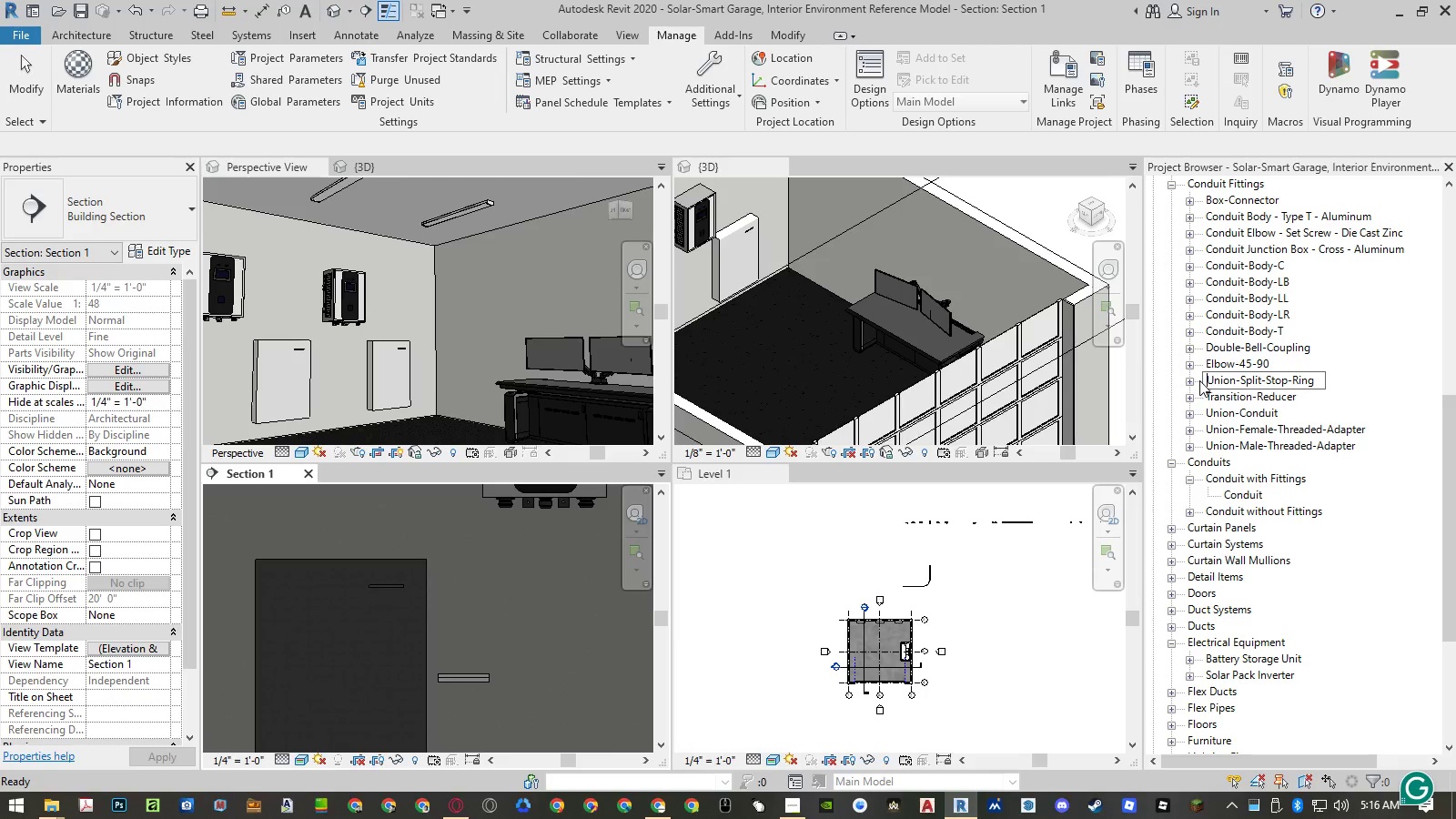 
key(Enter)
 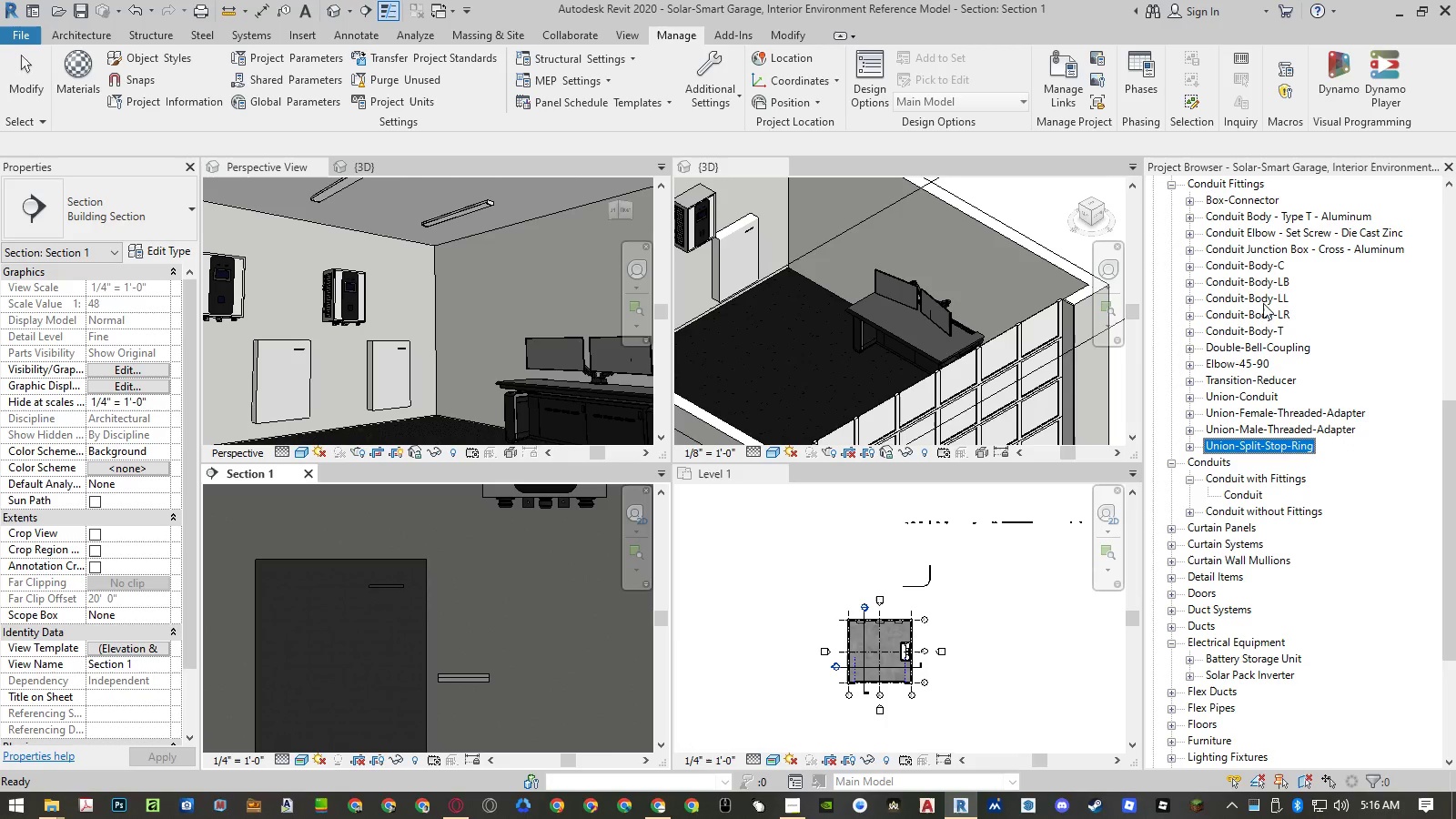 
right_click([1277, 220])
 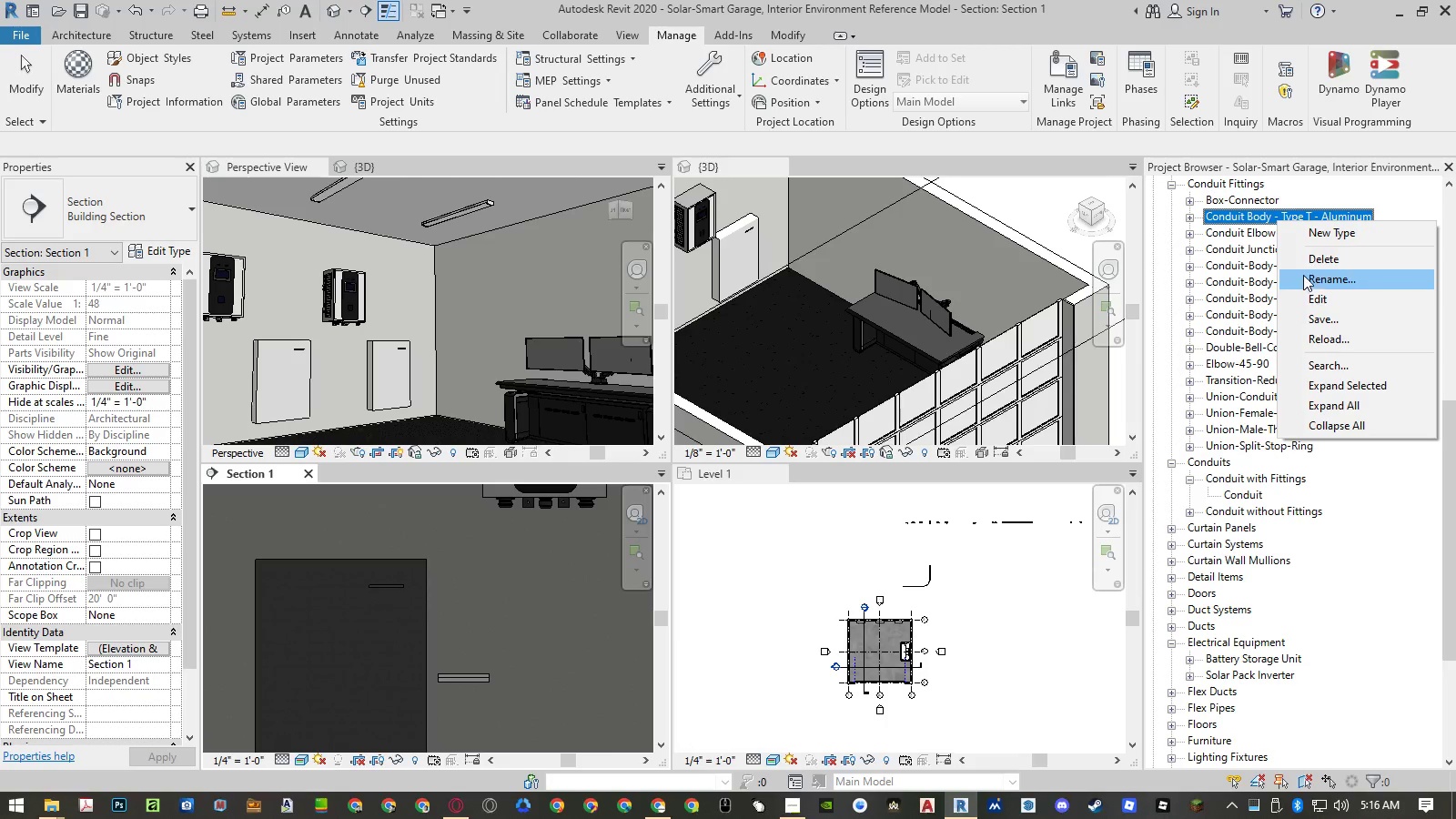 
left_click([1309, 263])
 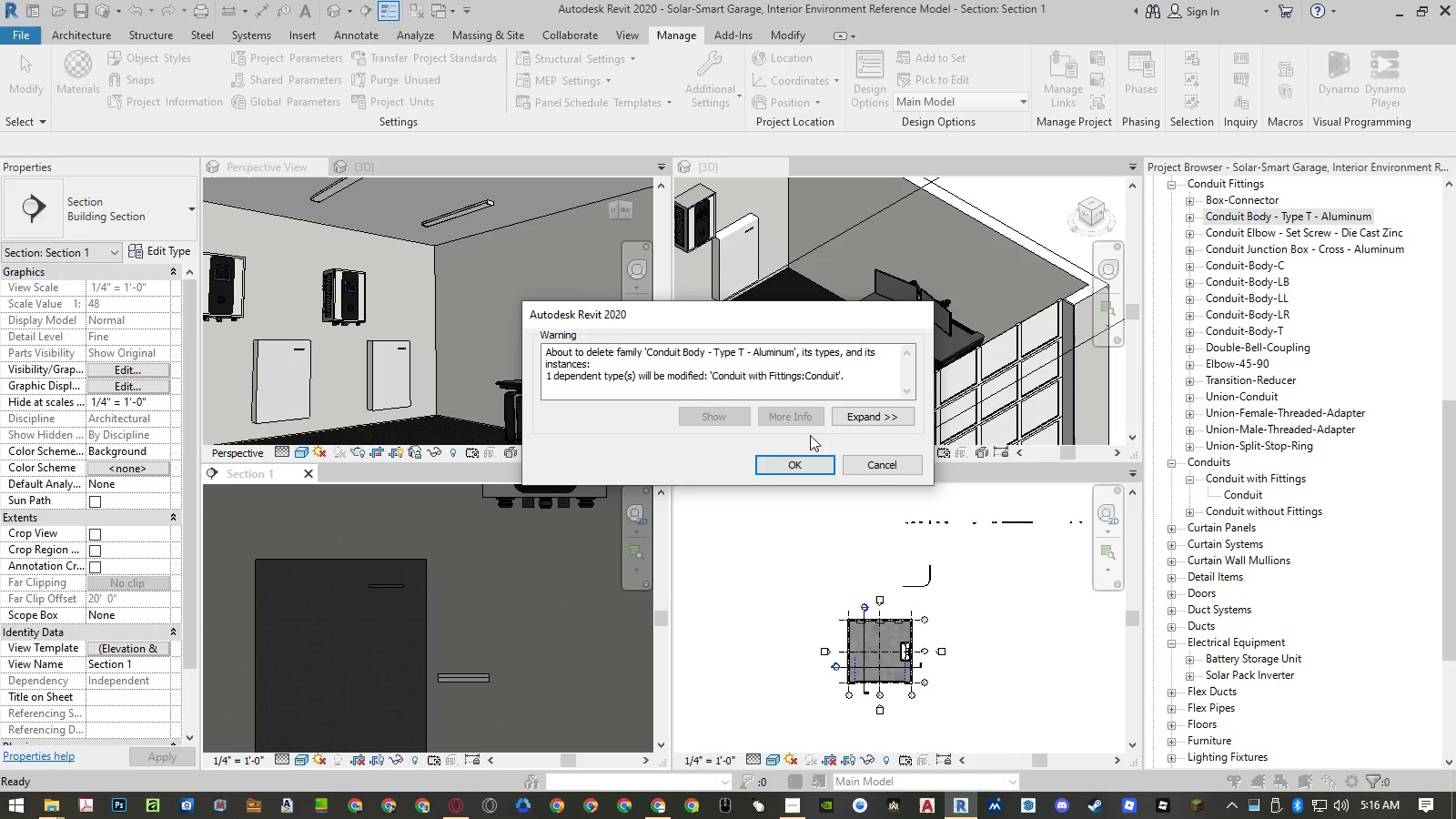 
left_click([807, 470])
 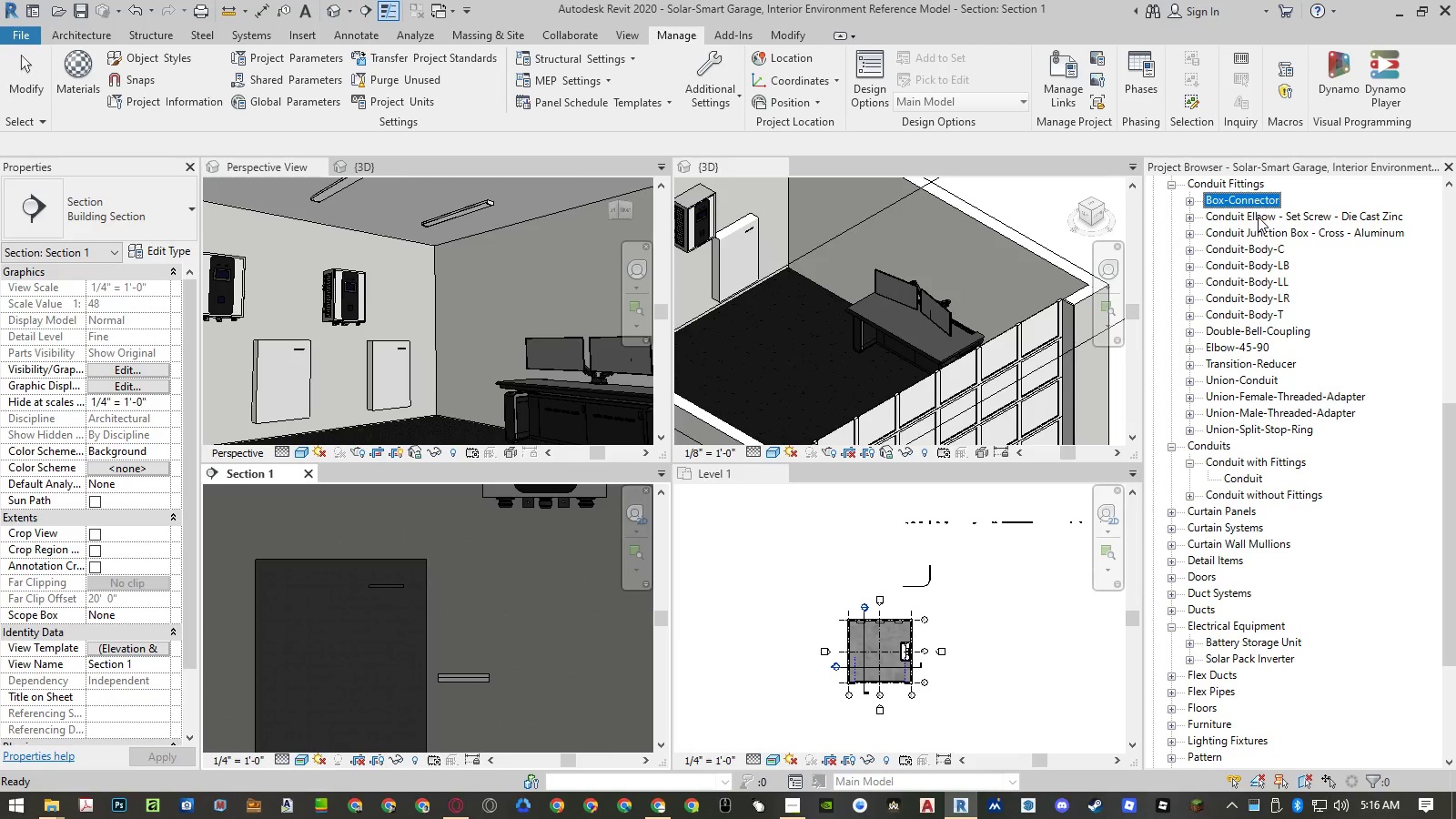 
right_click([1259, 217])
 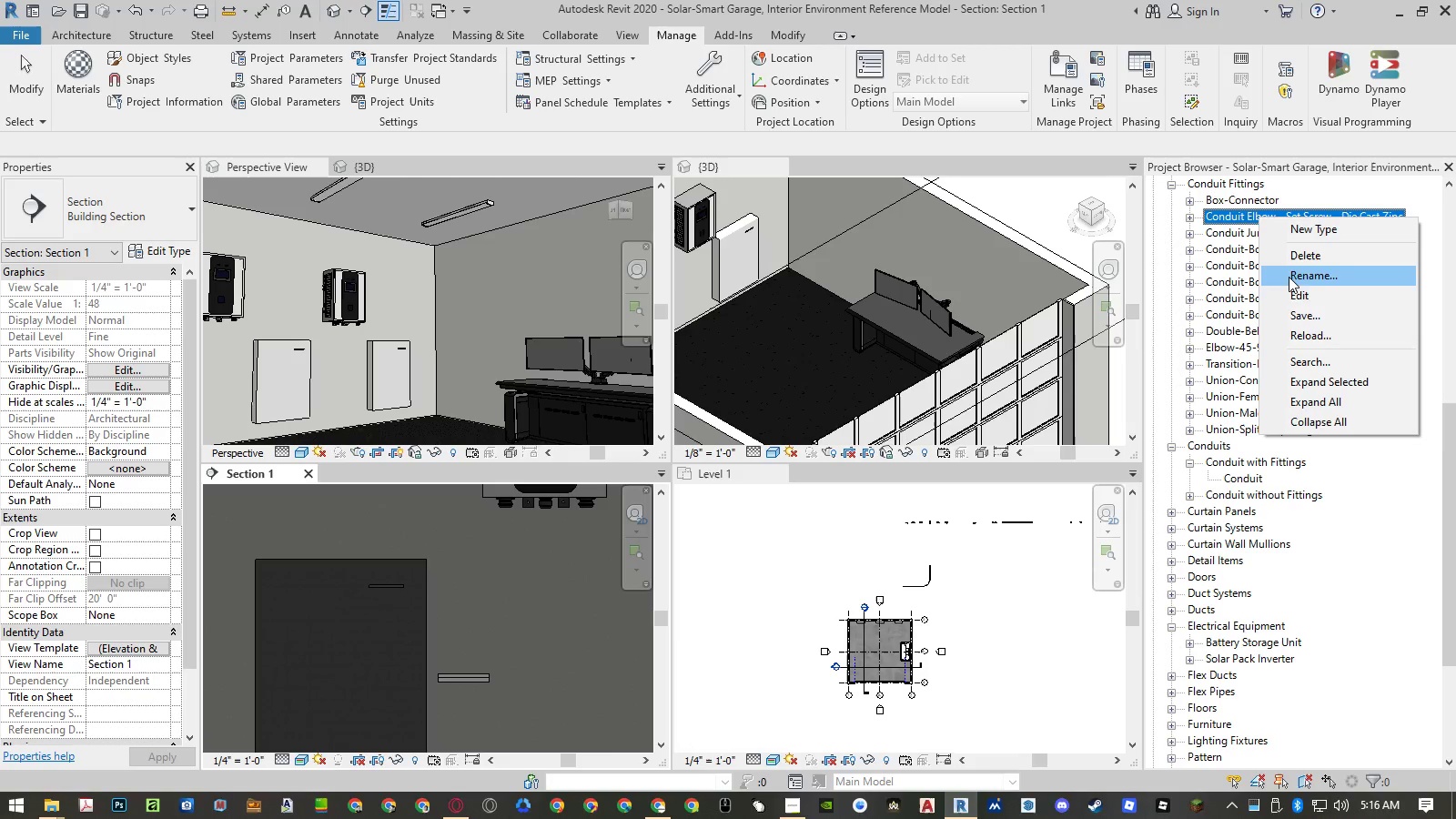 
left_click([1292, 260])
 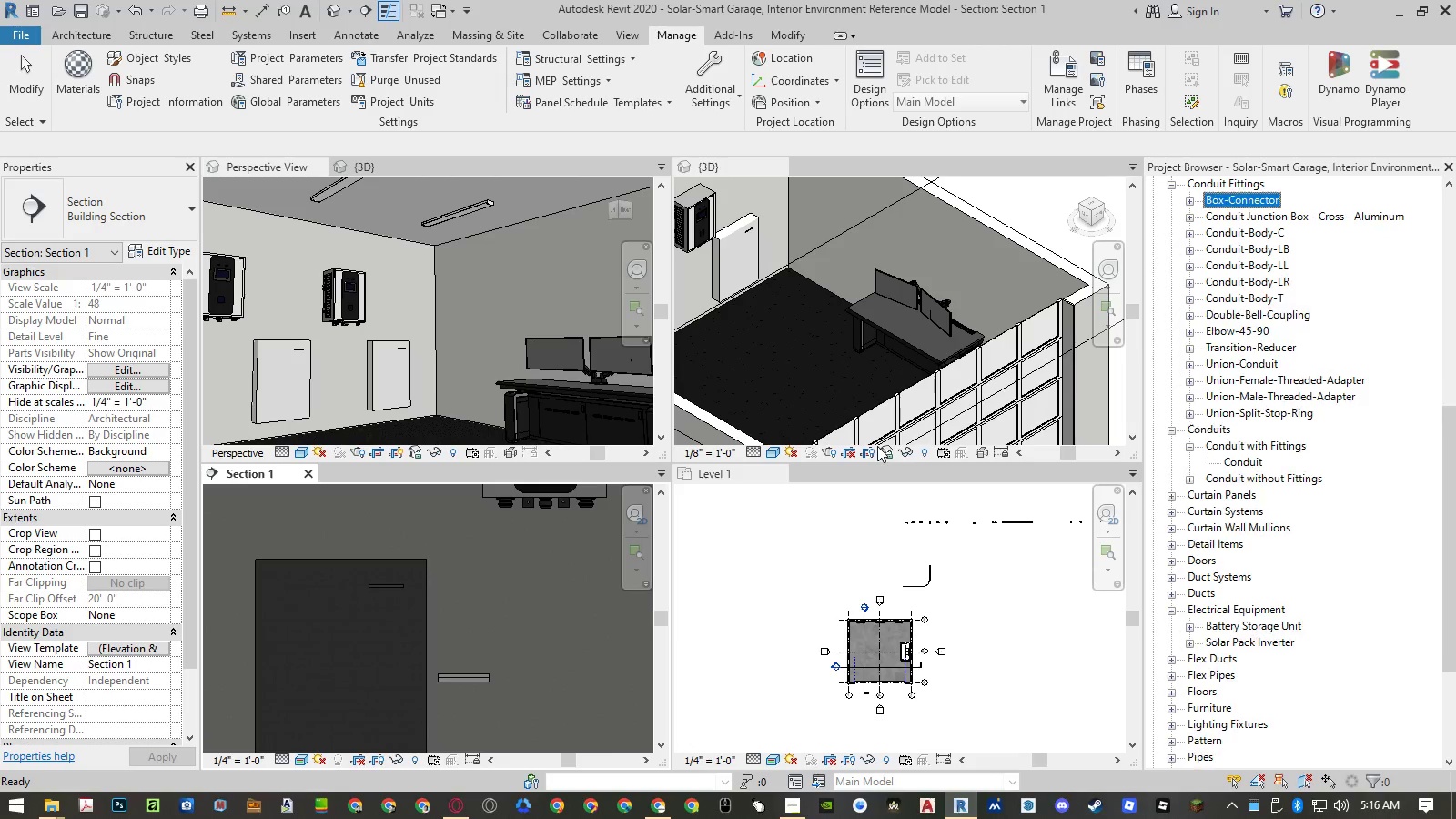 
left_click([1272, 220])
 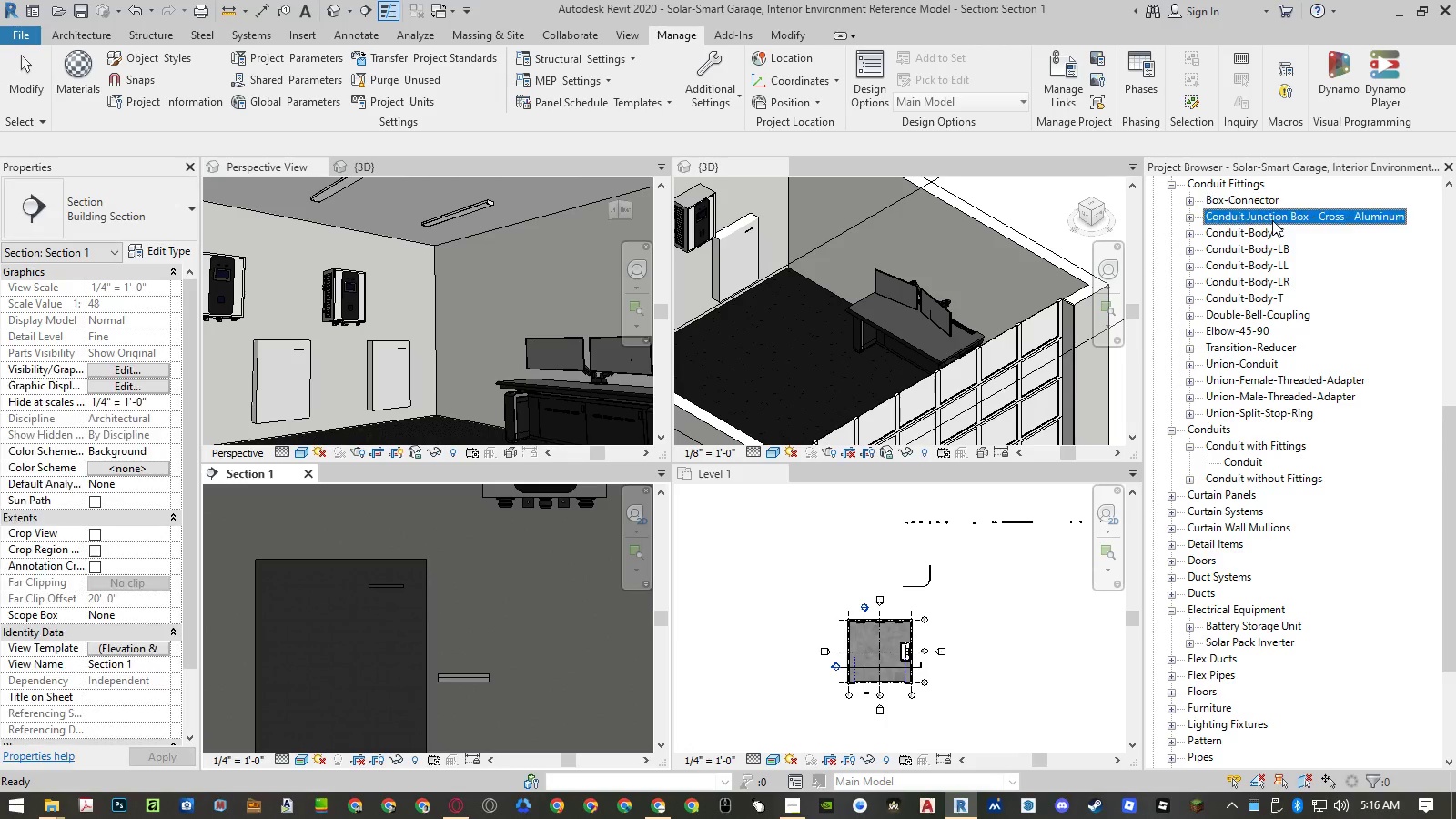 
right_click([1272, 220])
 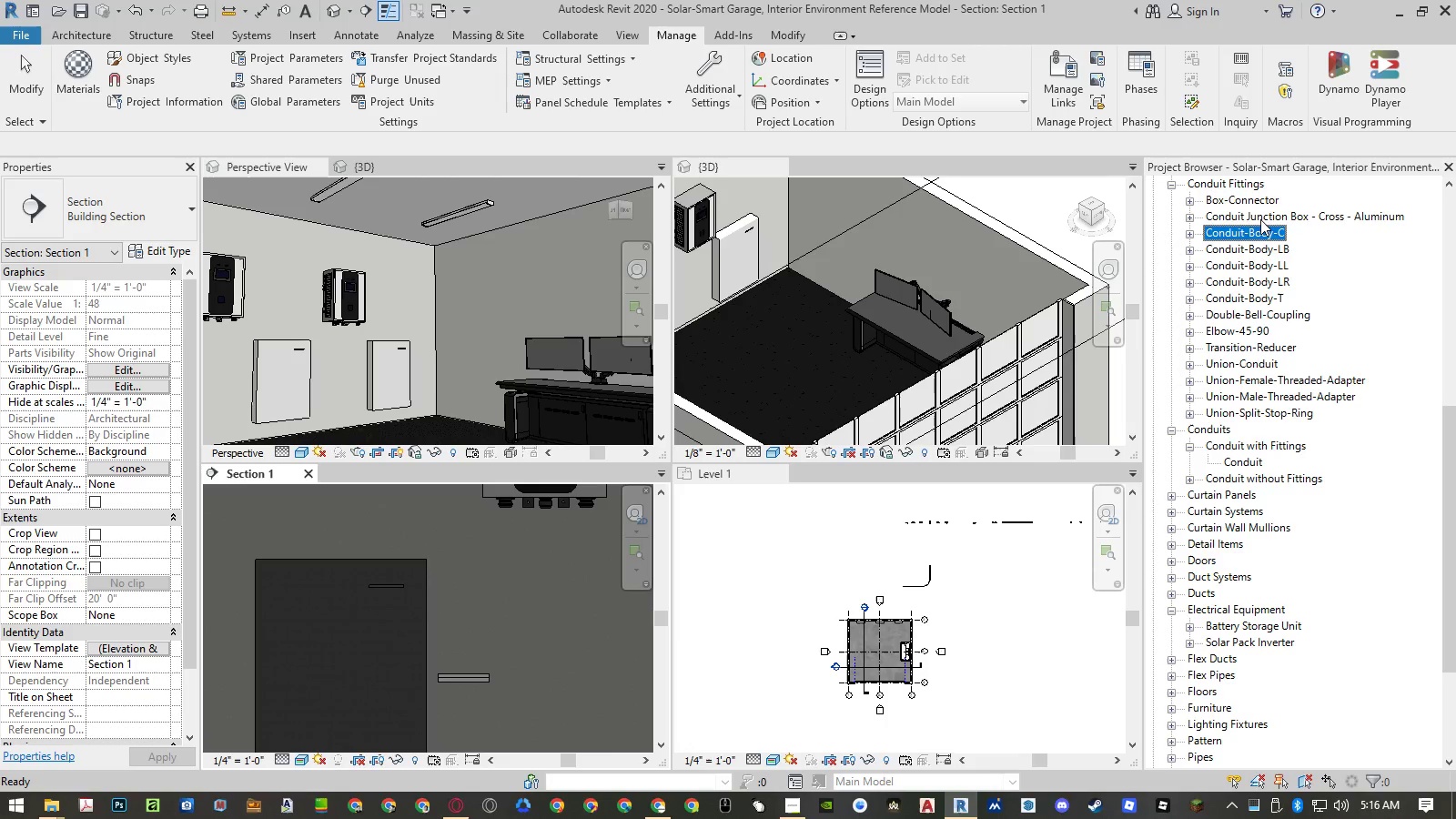 
wait(9.05)
 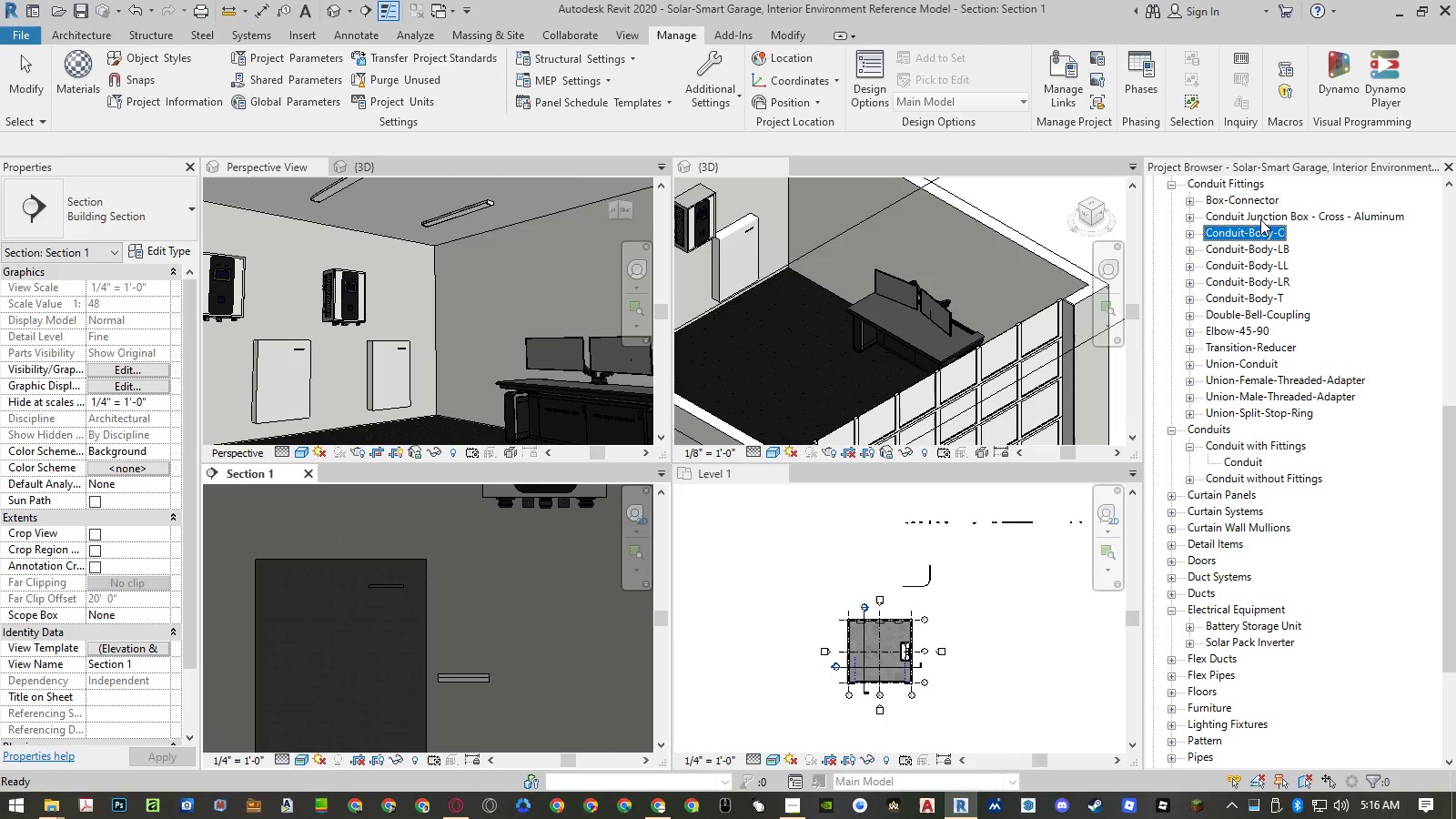 
left_click([479, 675])
 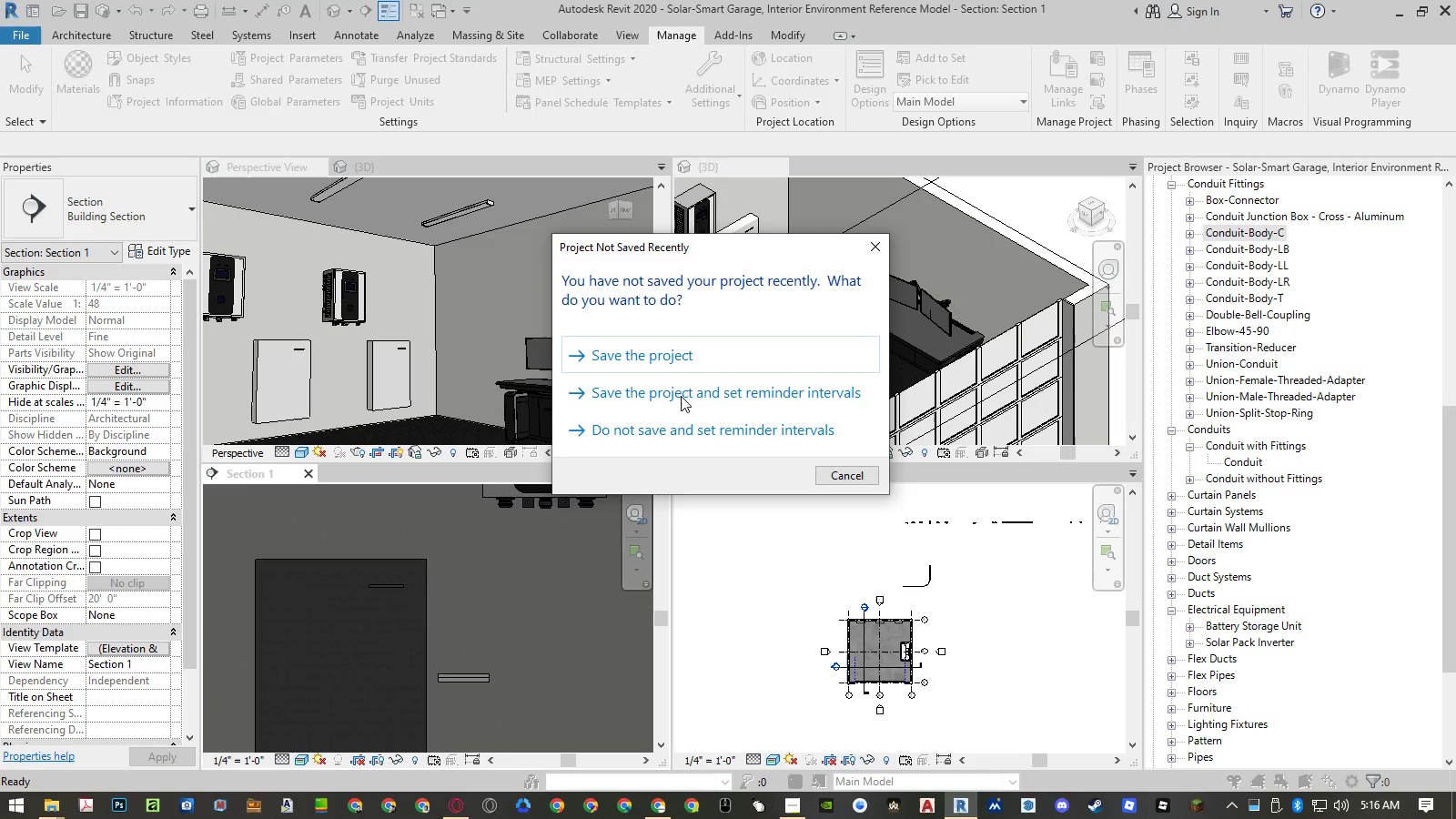 
left_click([693, 355])
 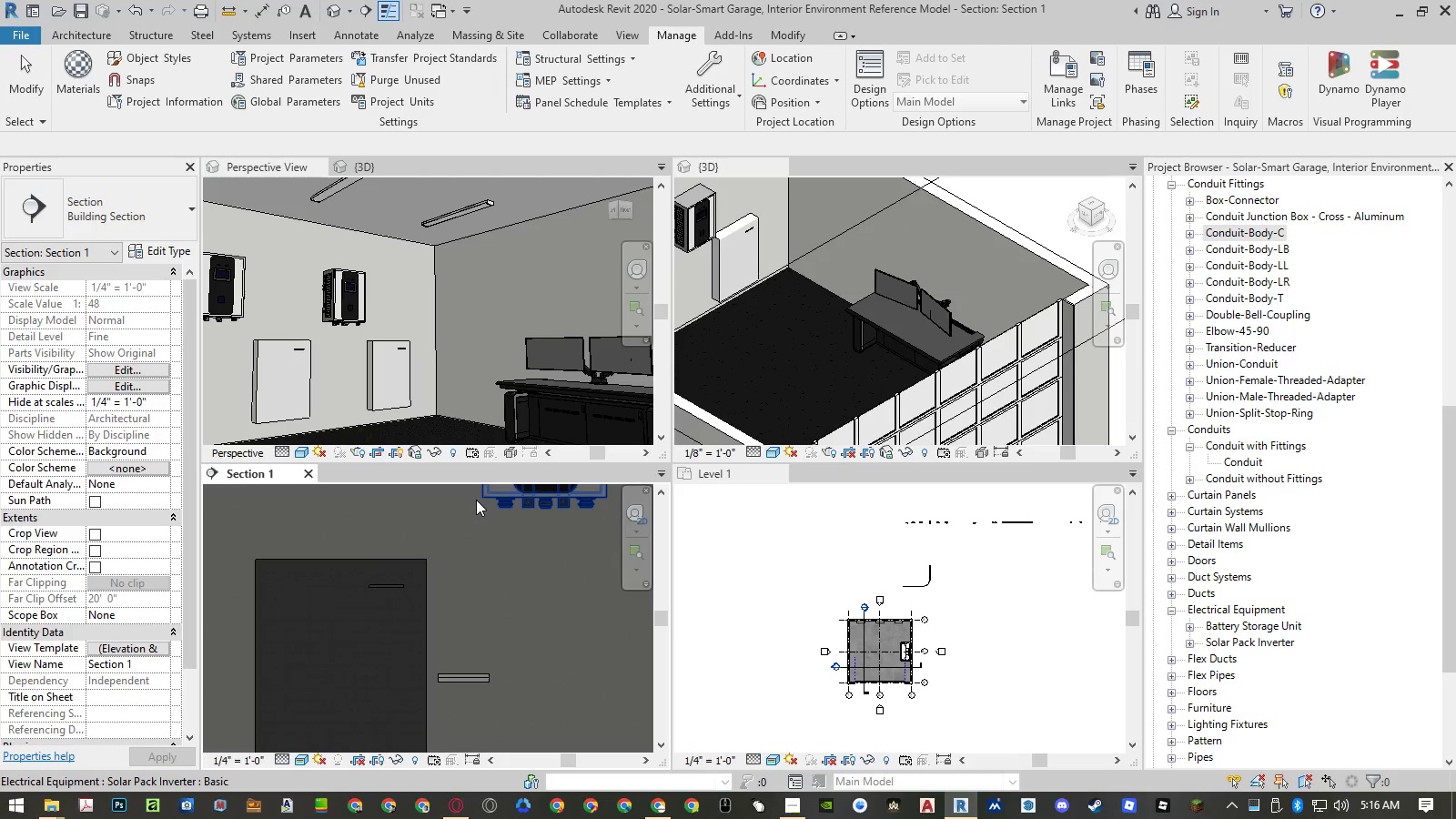 
wait(5.83)
 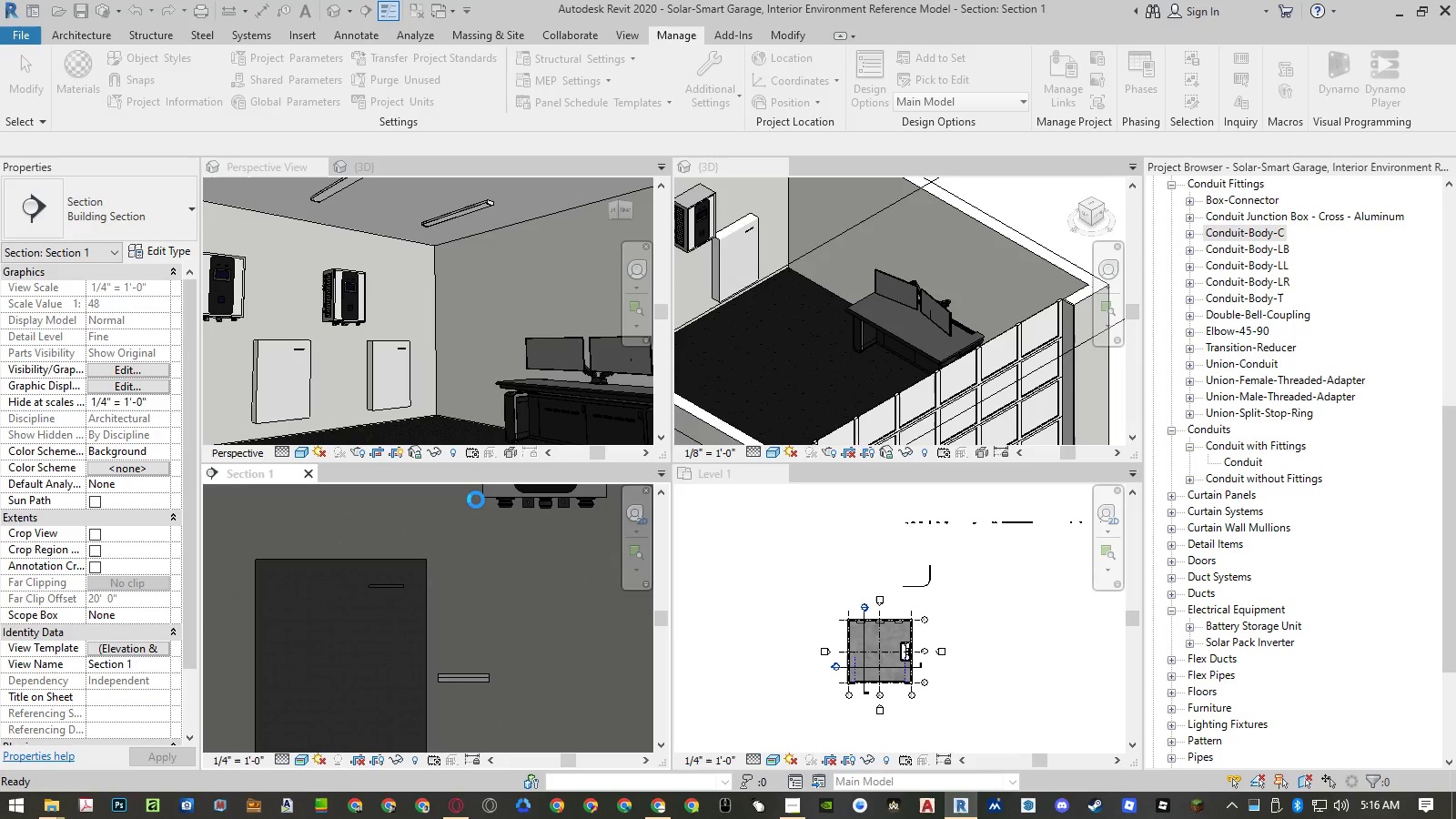 
left_click([477, 671])
 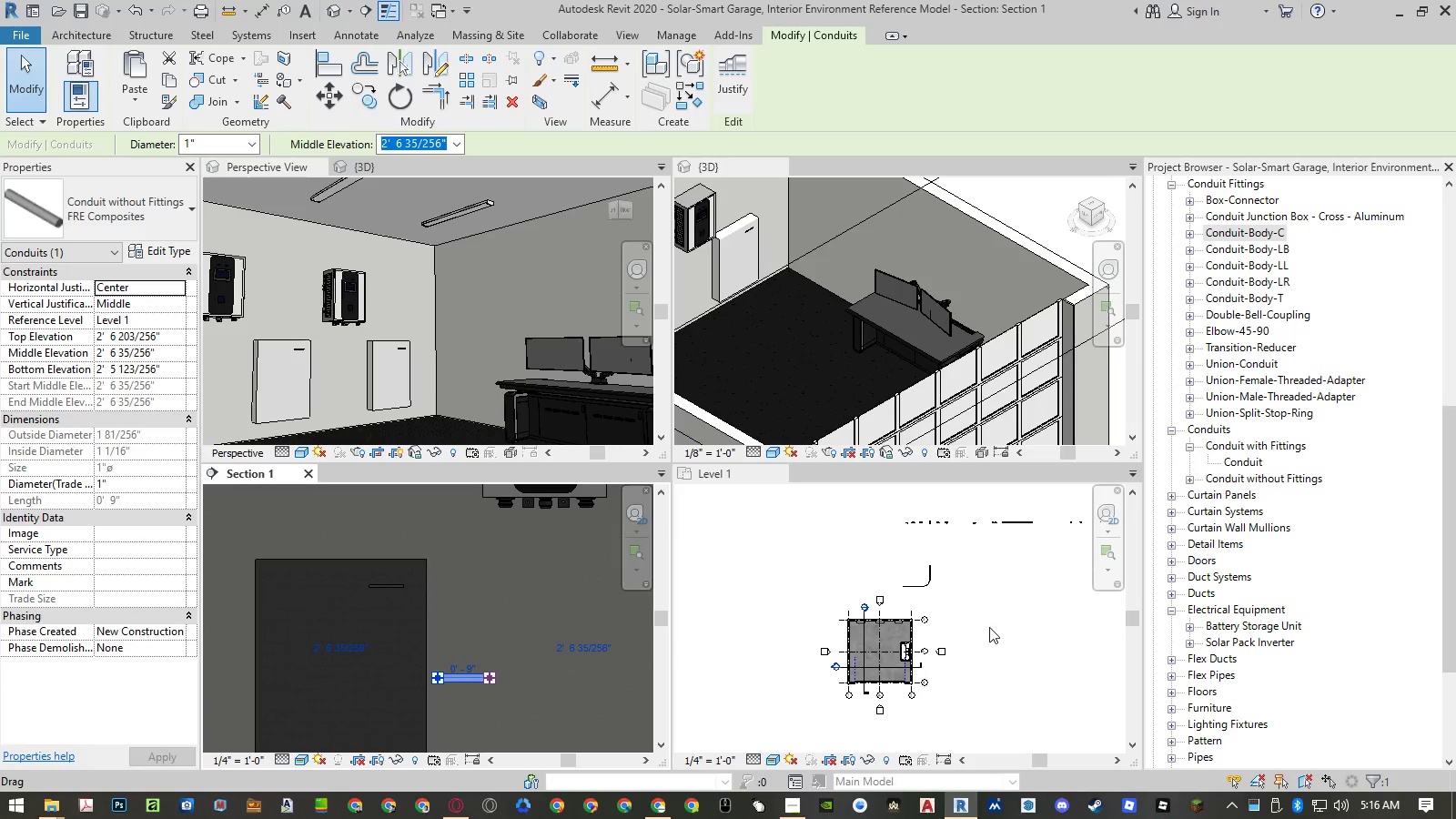 
left_click([989, 627])
 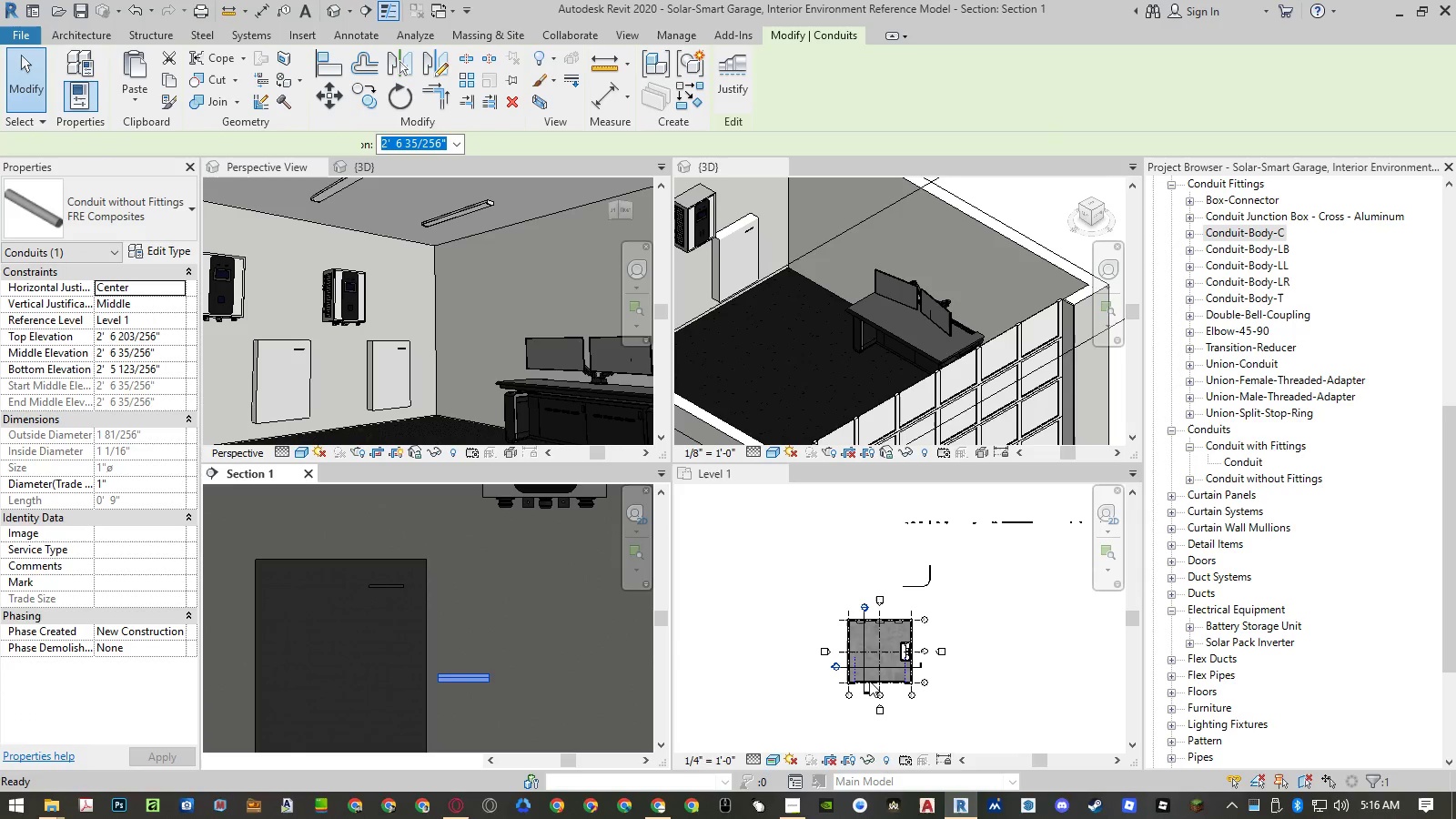 
scroll: coordinate [882, 601], scroll_direction: up, amount: 9.0
 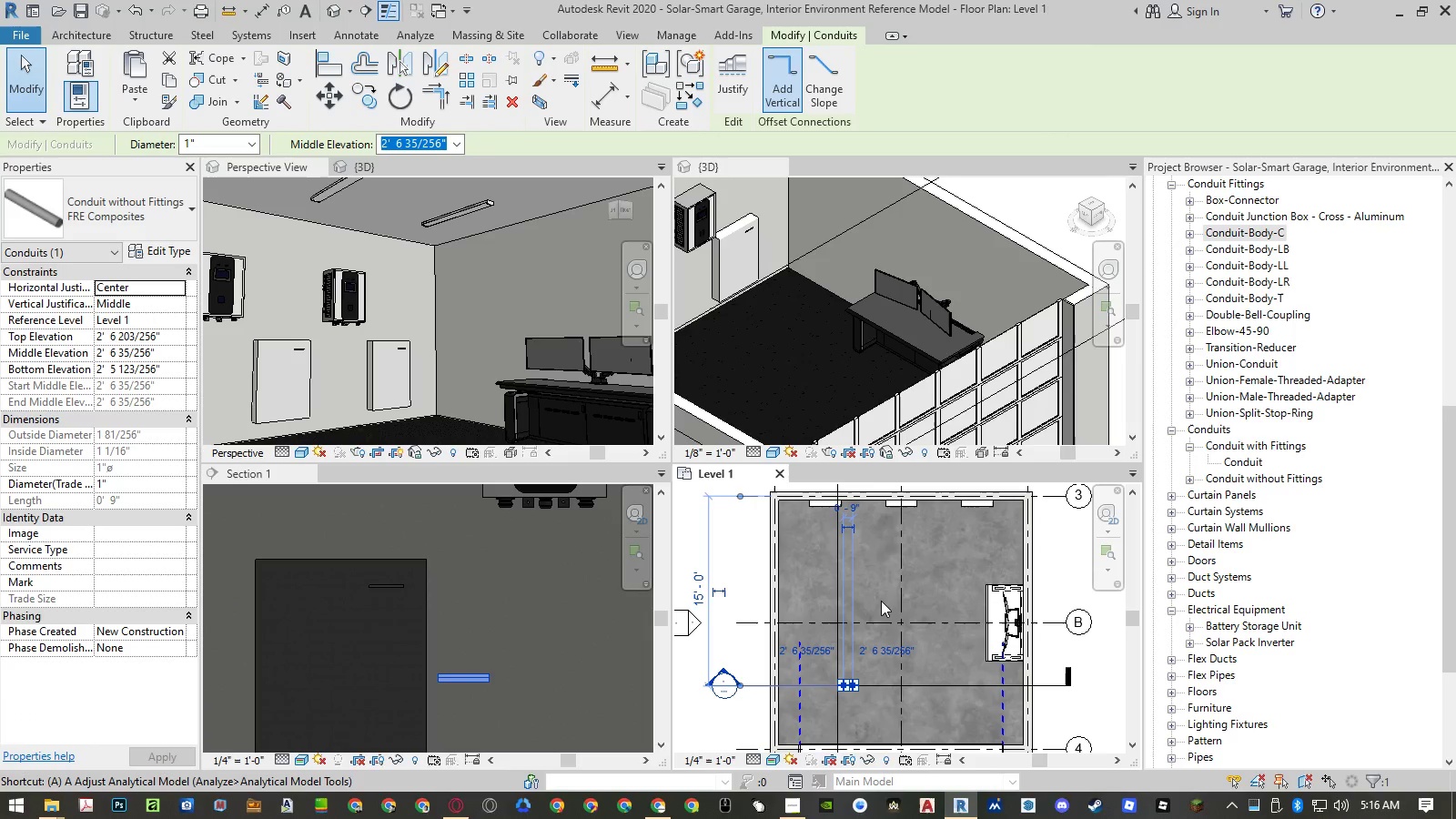 
type(al)
 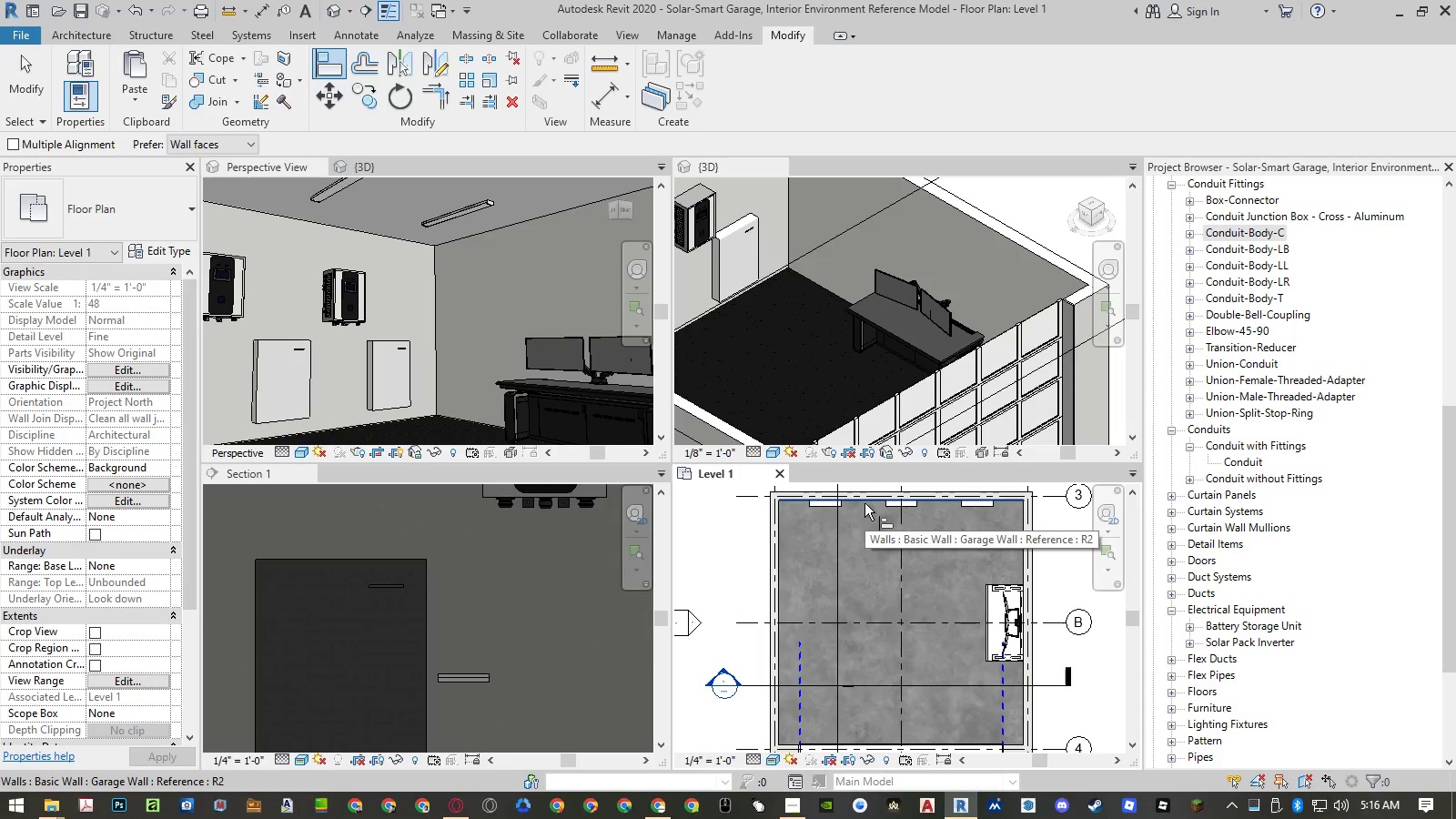 
left_click([864, 503])
 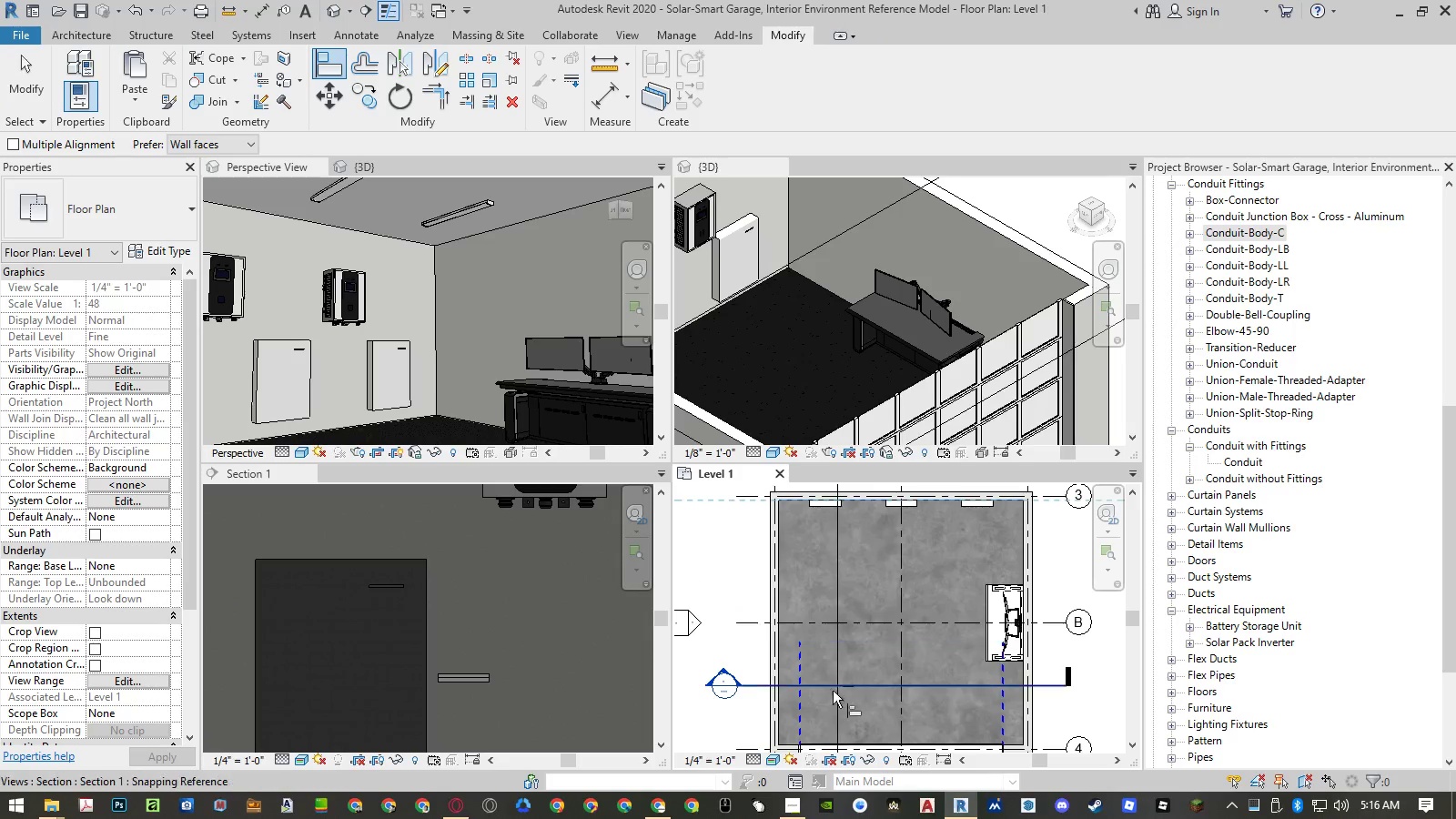 
scroll: coordinate [863, 680], scroll_direction: up, amount: 23.0
 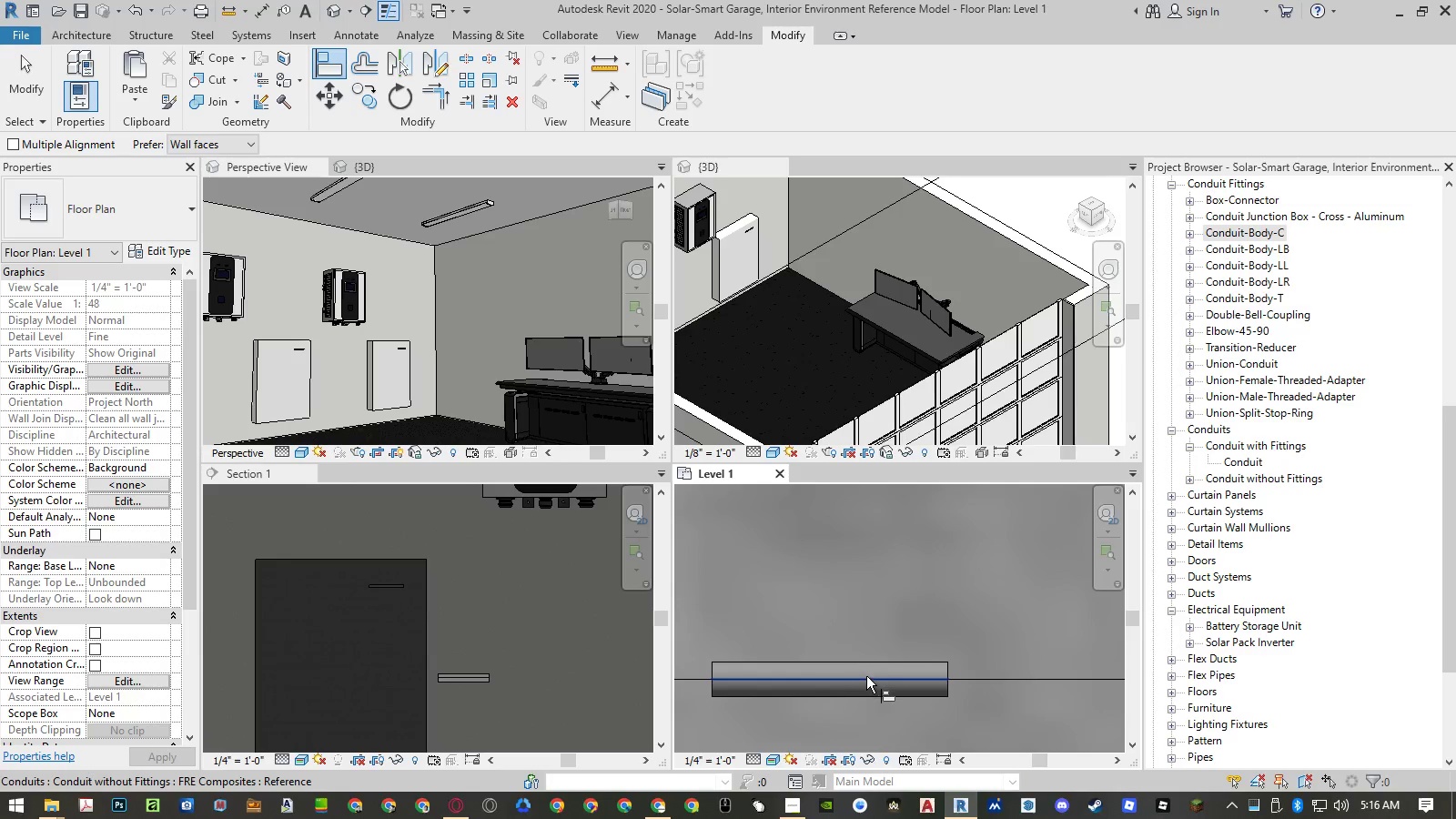 
left_click([866, 676])
 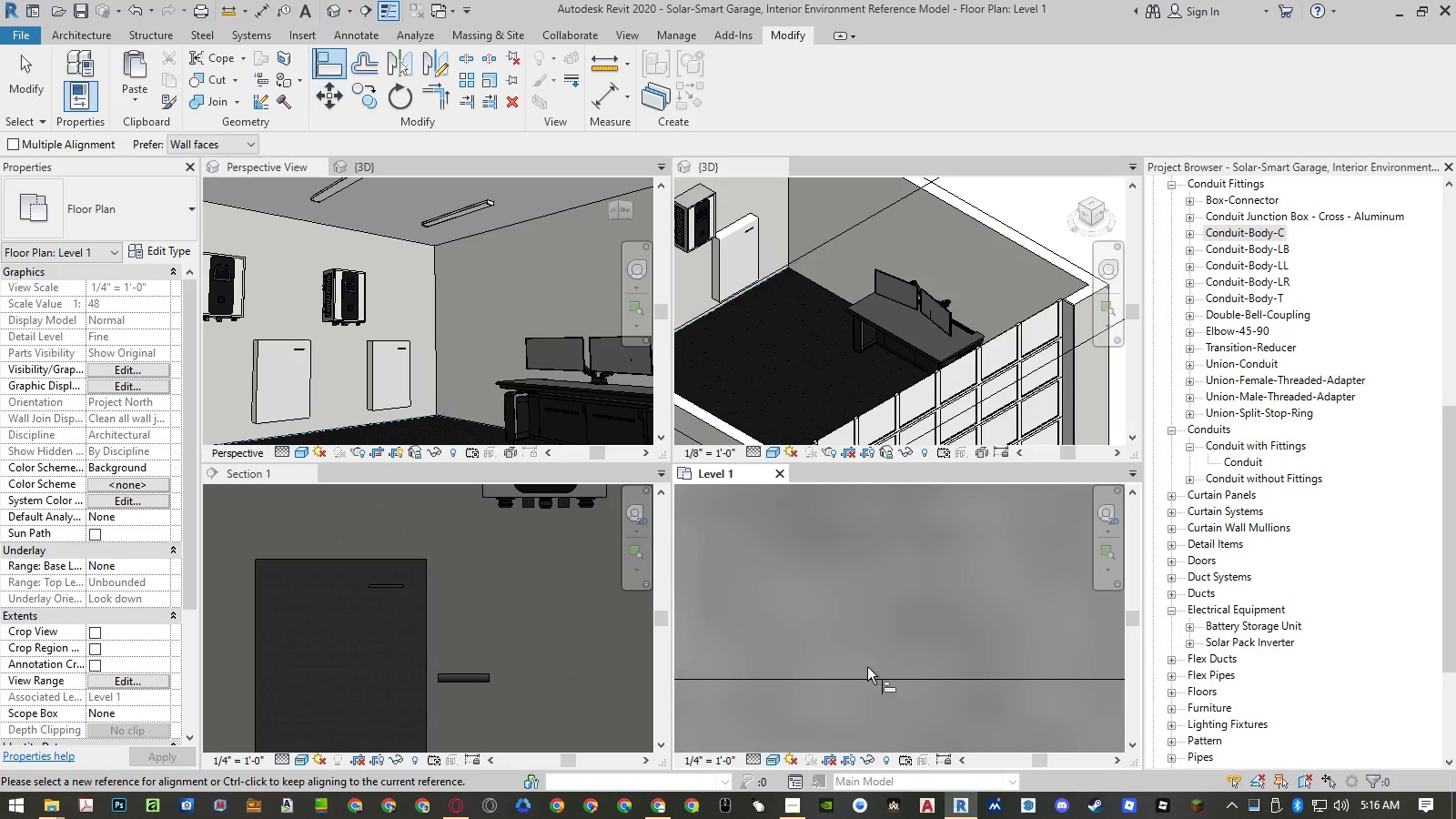 
key(Escape)
 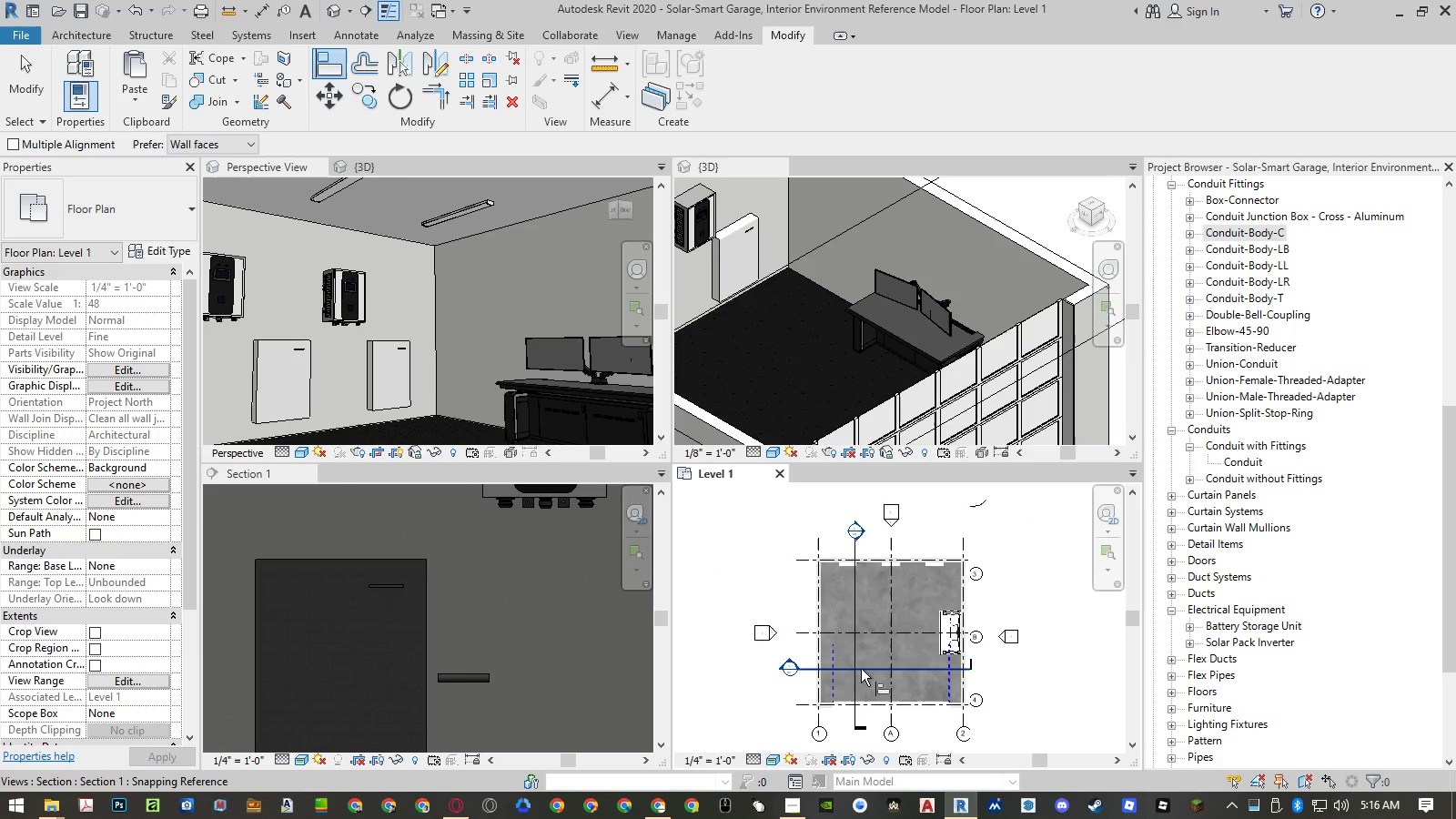 
scroll: coordinate [861, 669], scroll_direction: down, amount: 20.0
 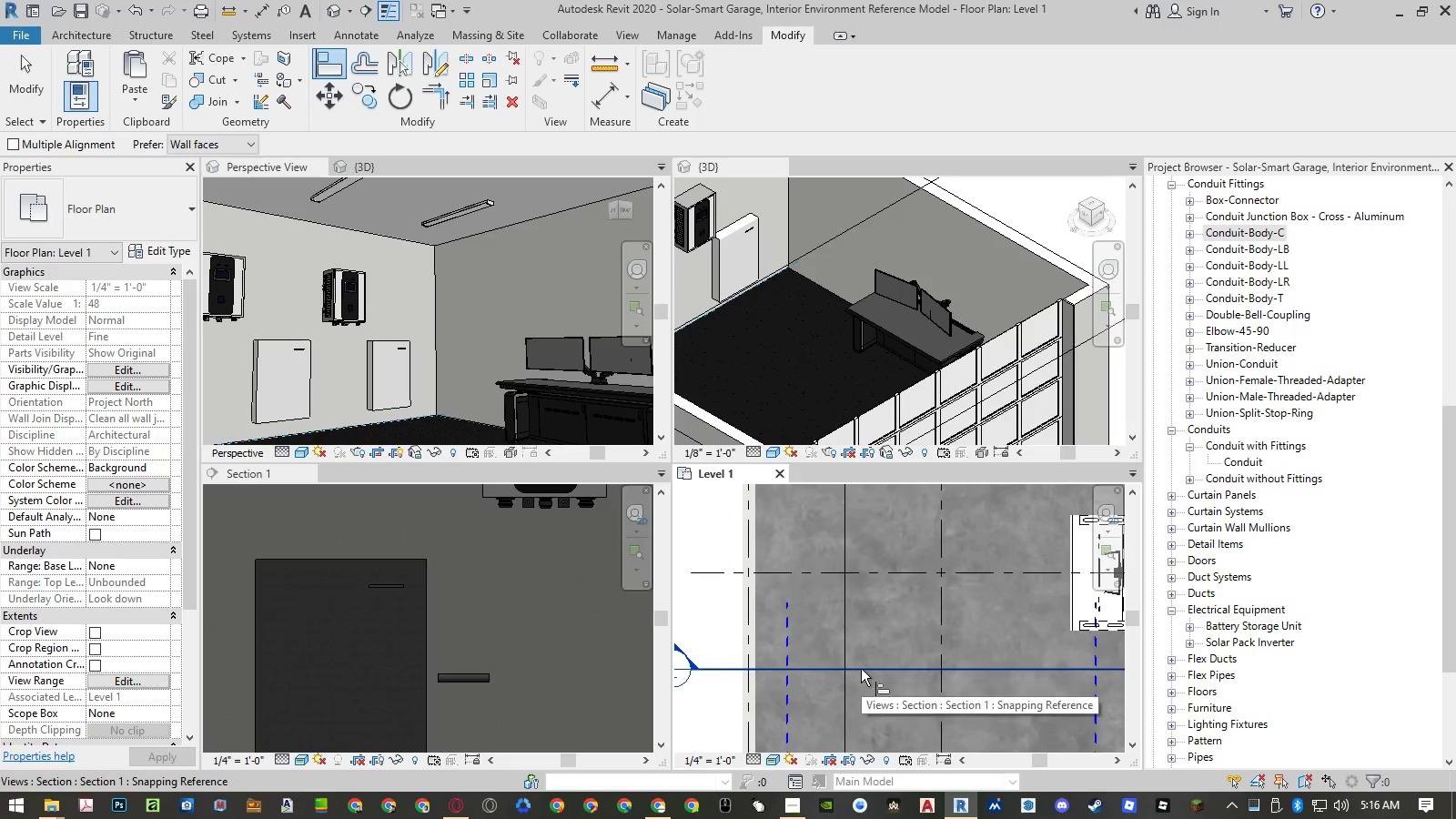 
key(Escape)
 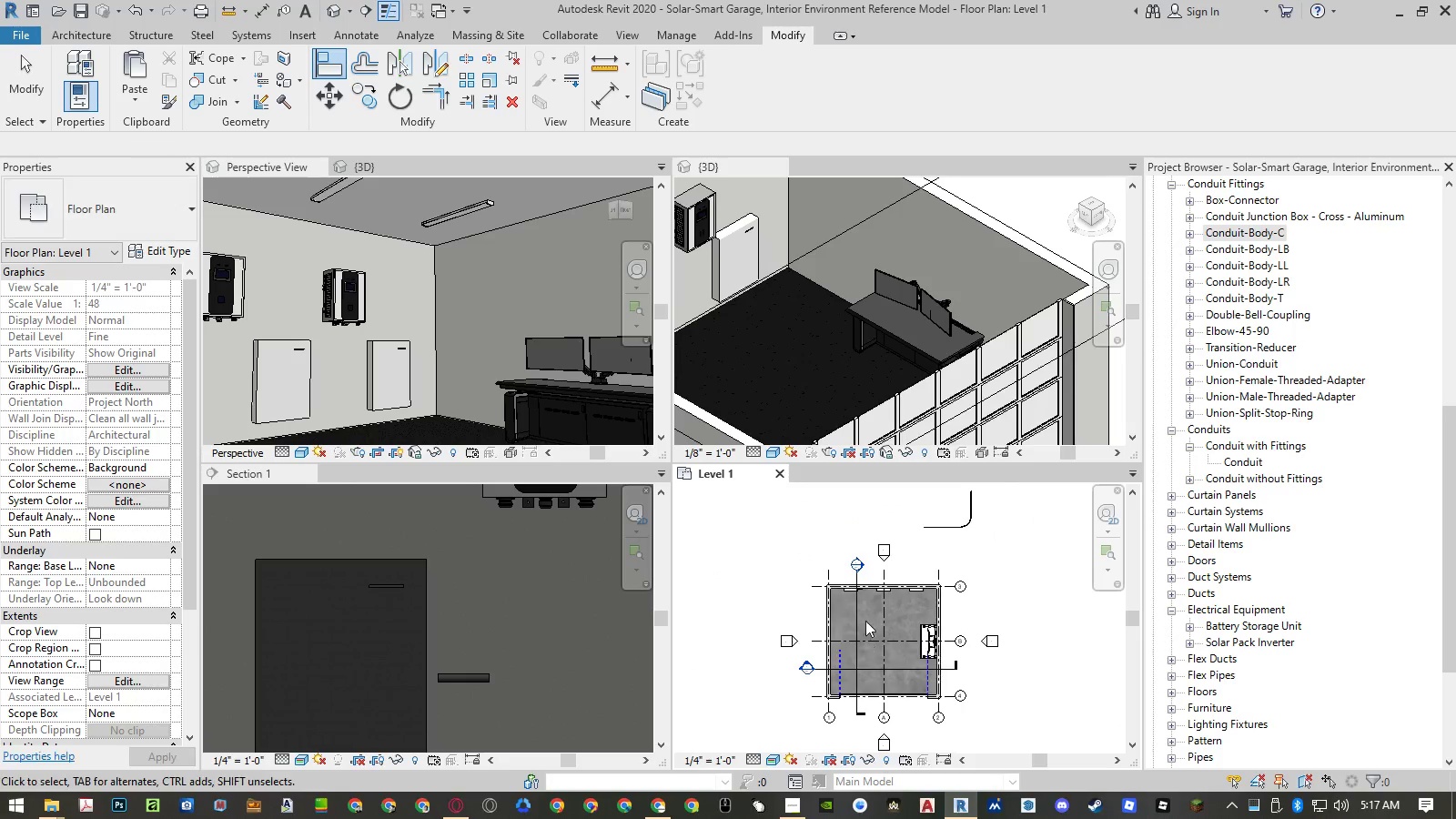 
scroll: coordinate [850, 543], scroll_direction: up, amount: 22.0
 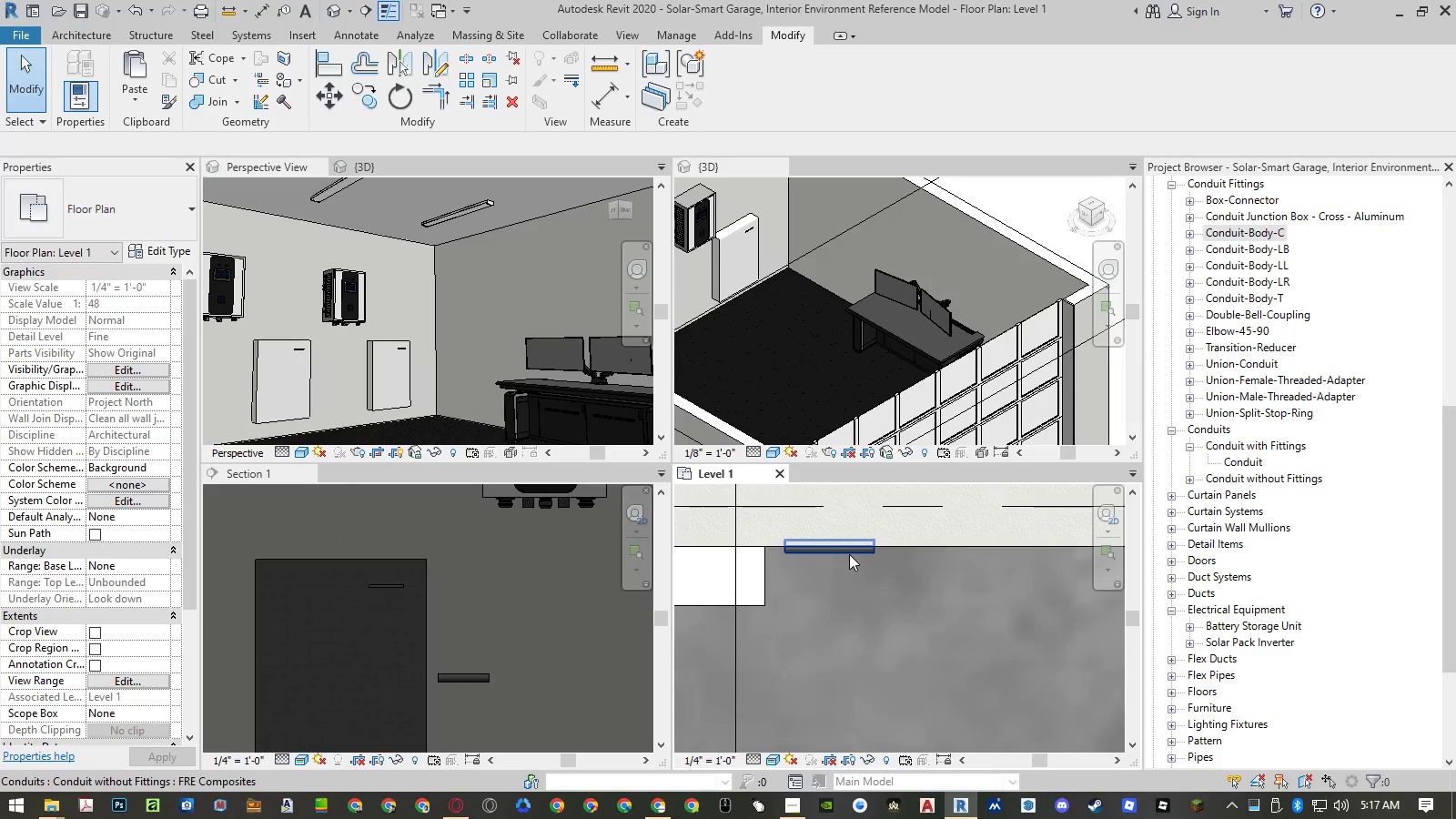 
left_click([849, 554])
 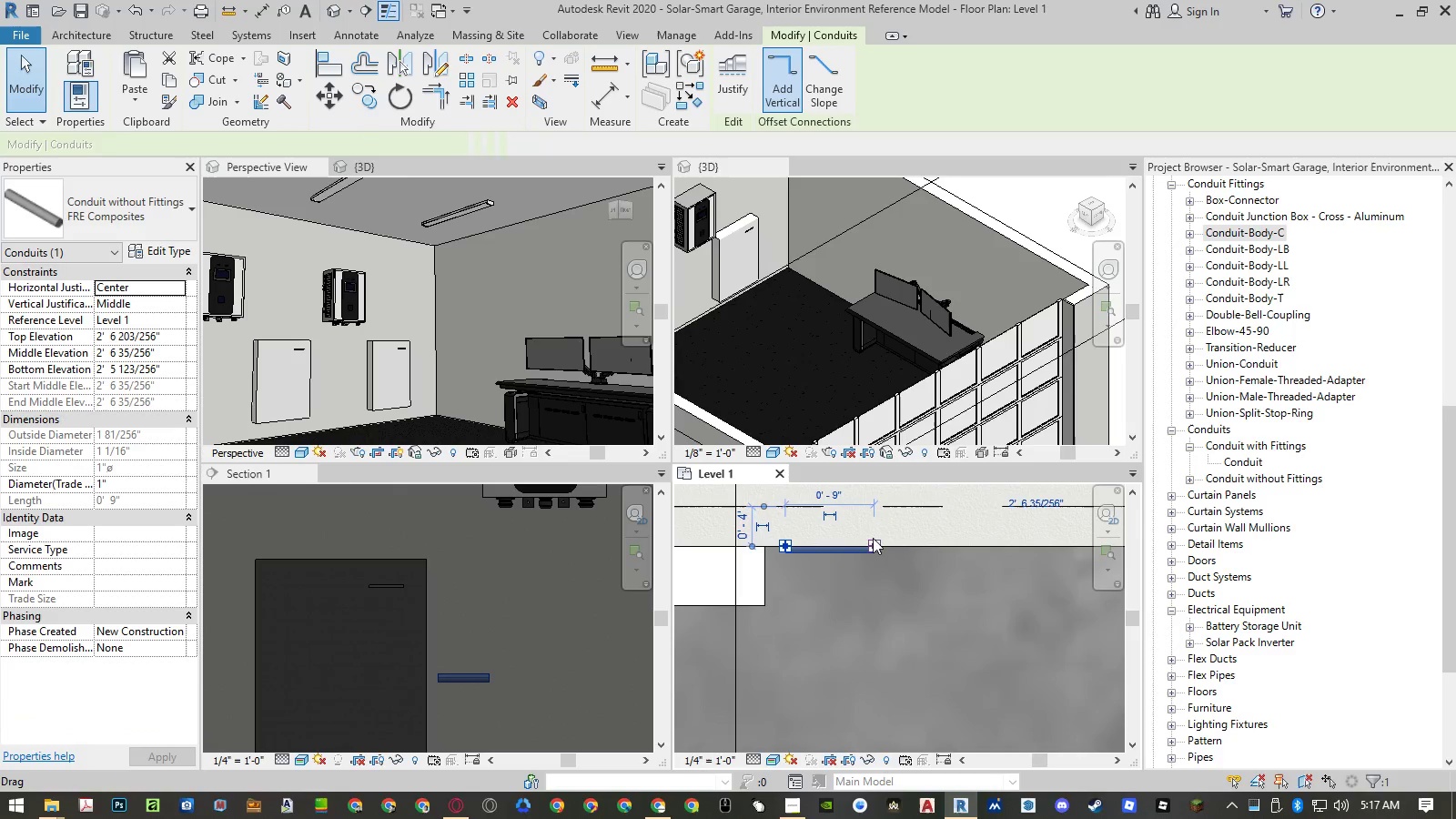 
scroll: coordinate [874, 534], scroll_direction: up, amount: 5.0
 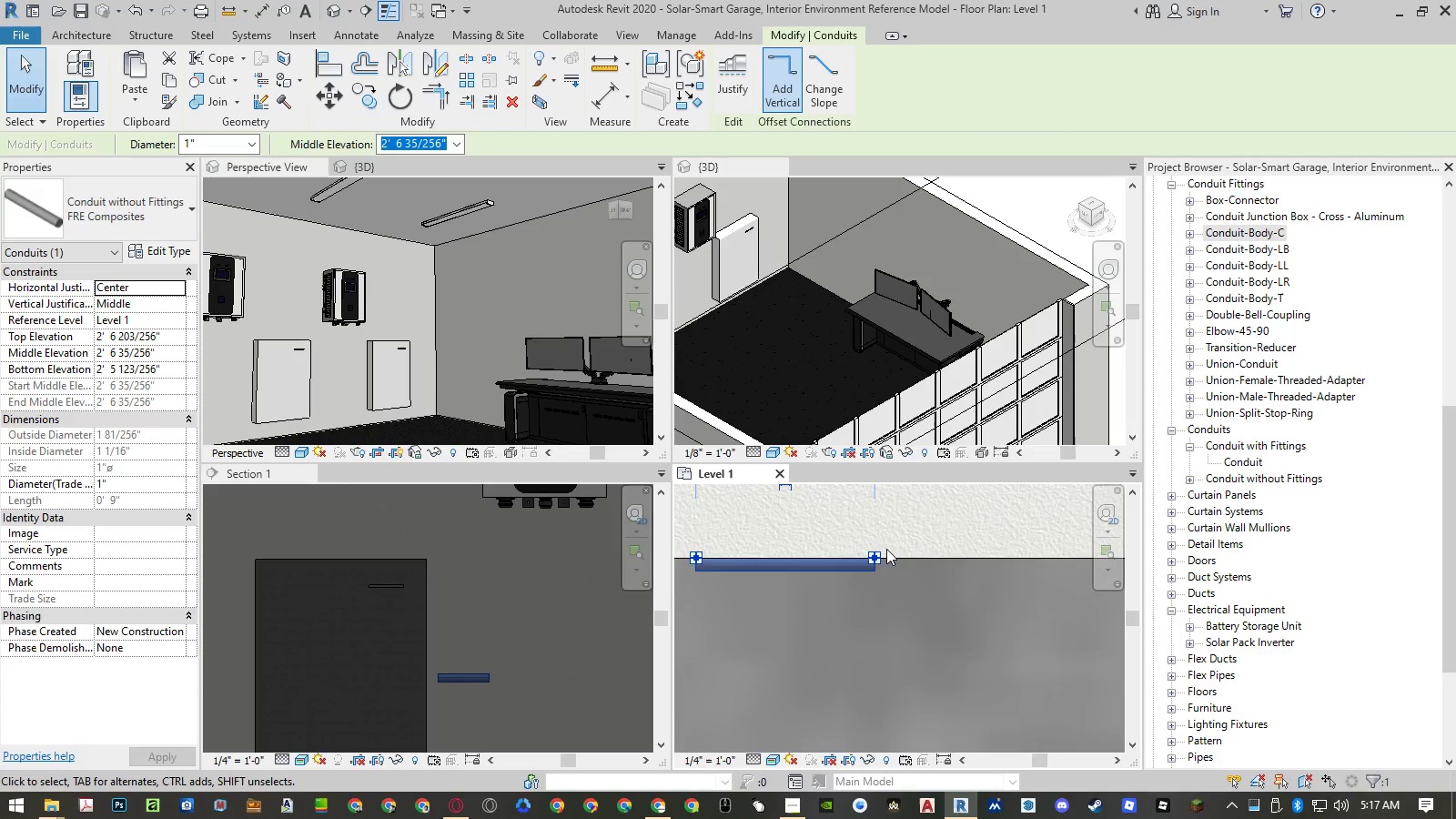 
scroll: coordinate [900, 604], scroll_direction: down, amount: 4.0
 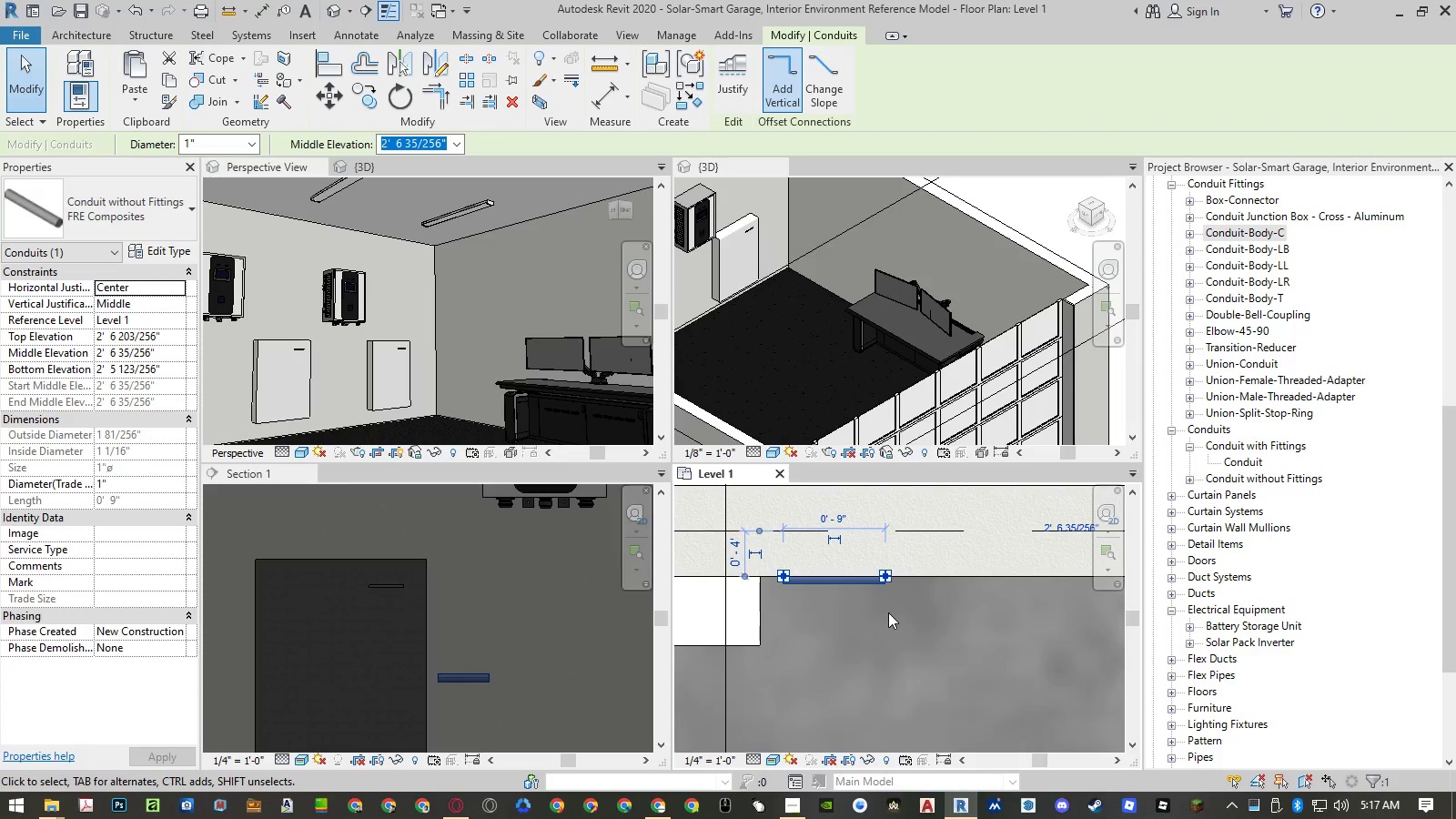 
type(mv)
 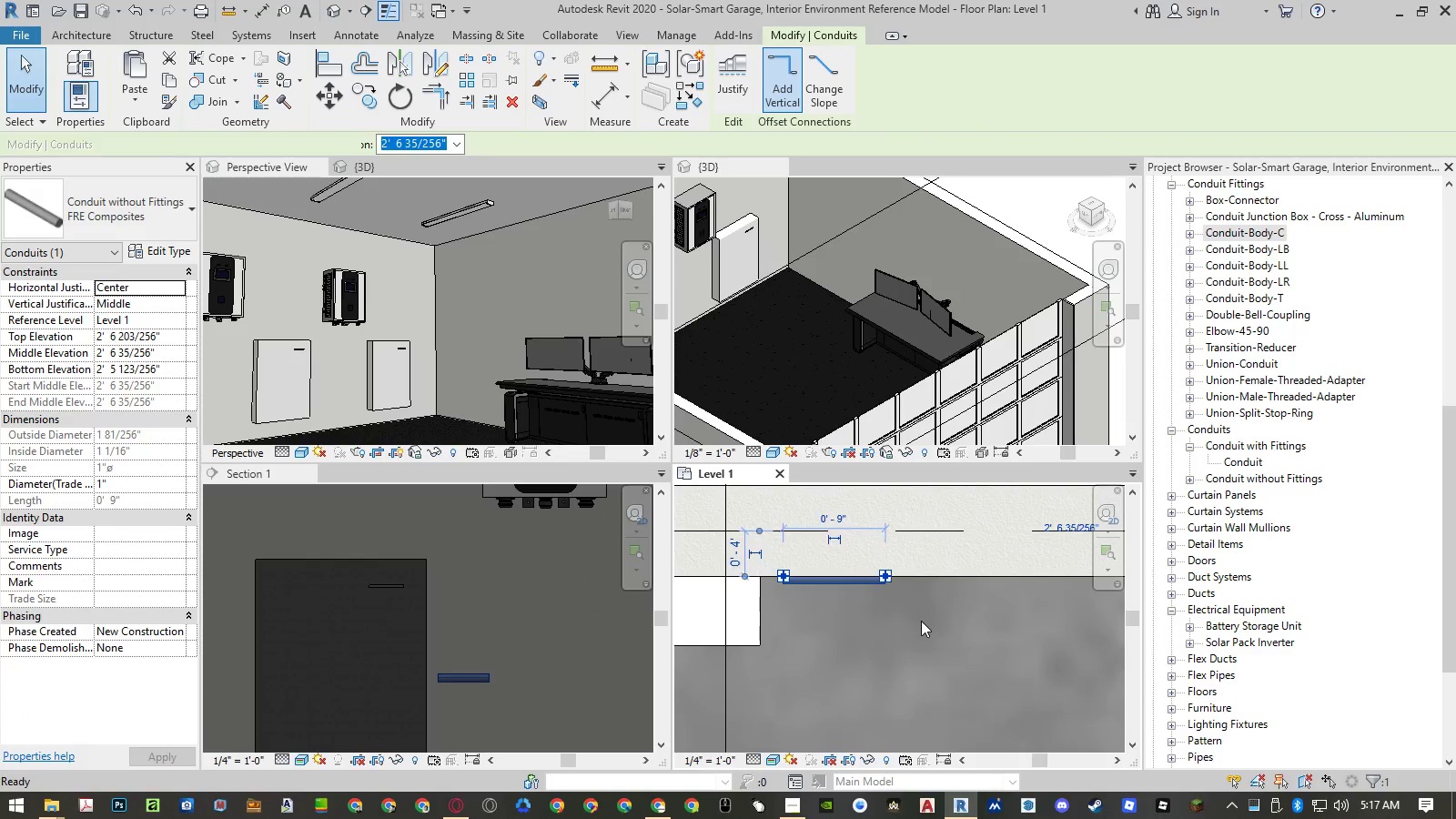 
left_click([921, 621])
 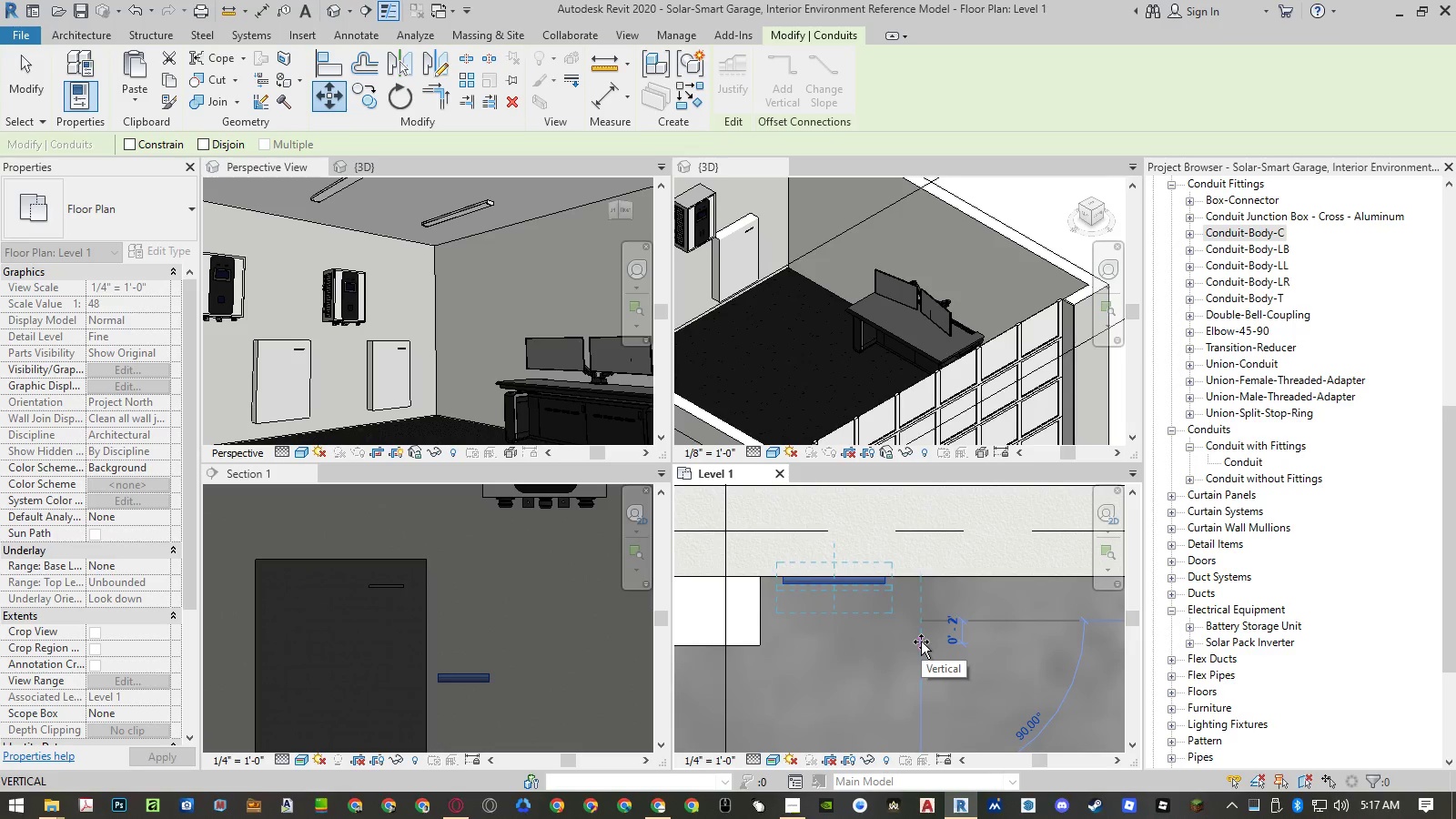 
key(Numpad1)
 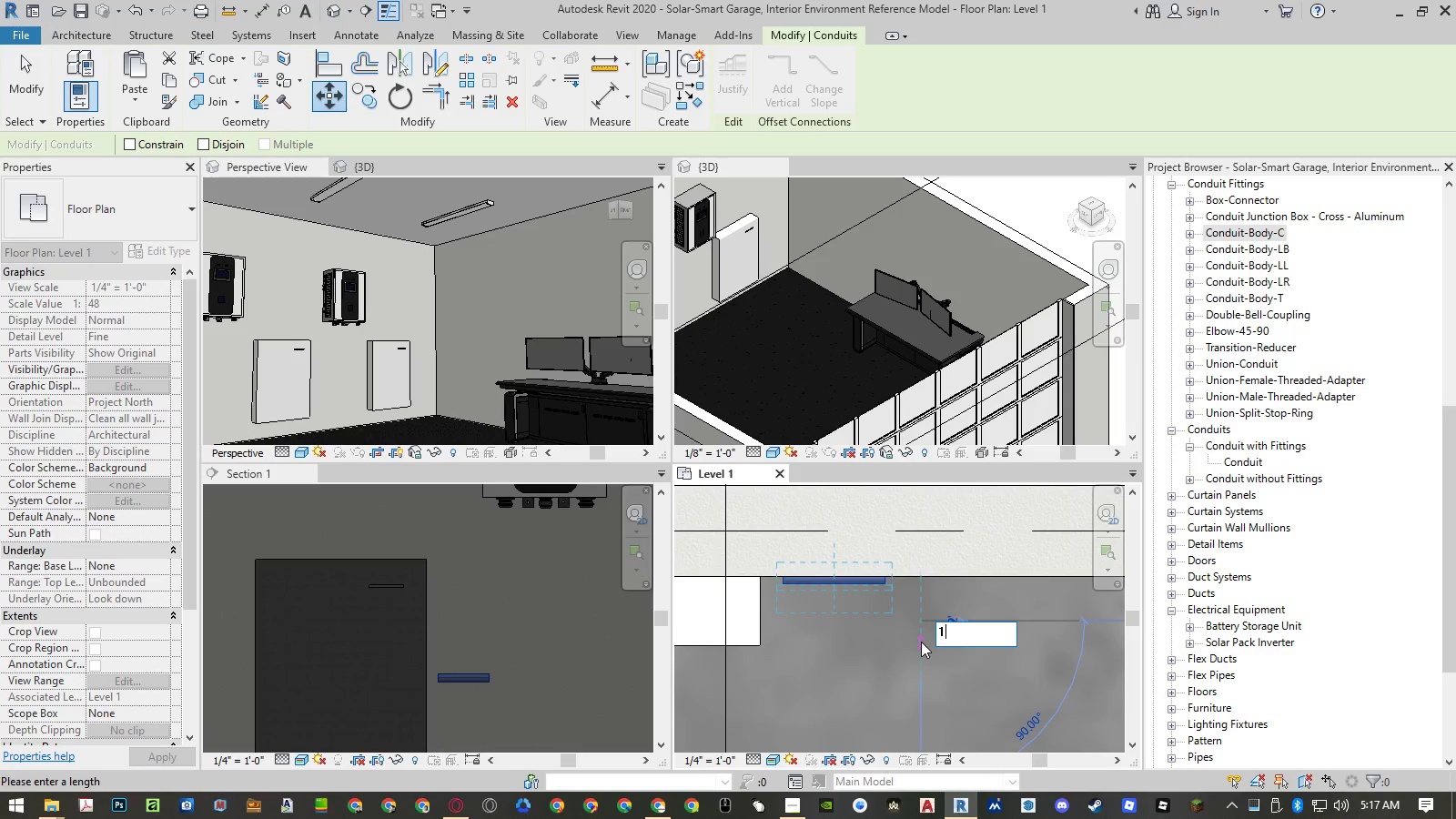 
key(Shift+ShiftRight)
 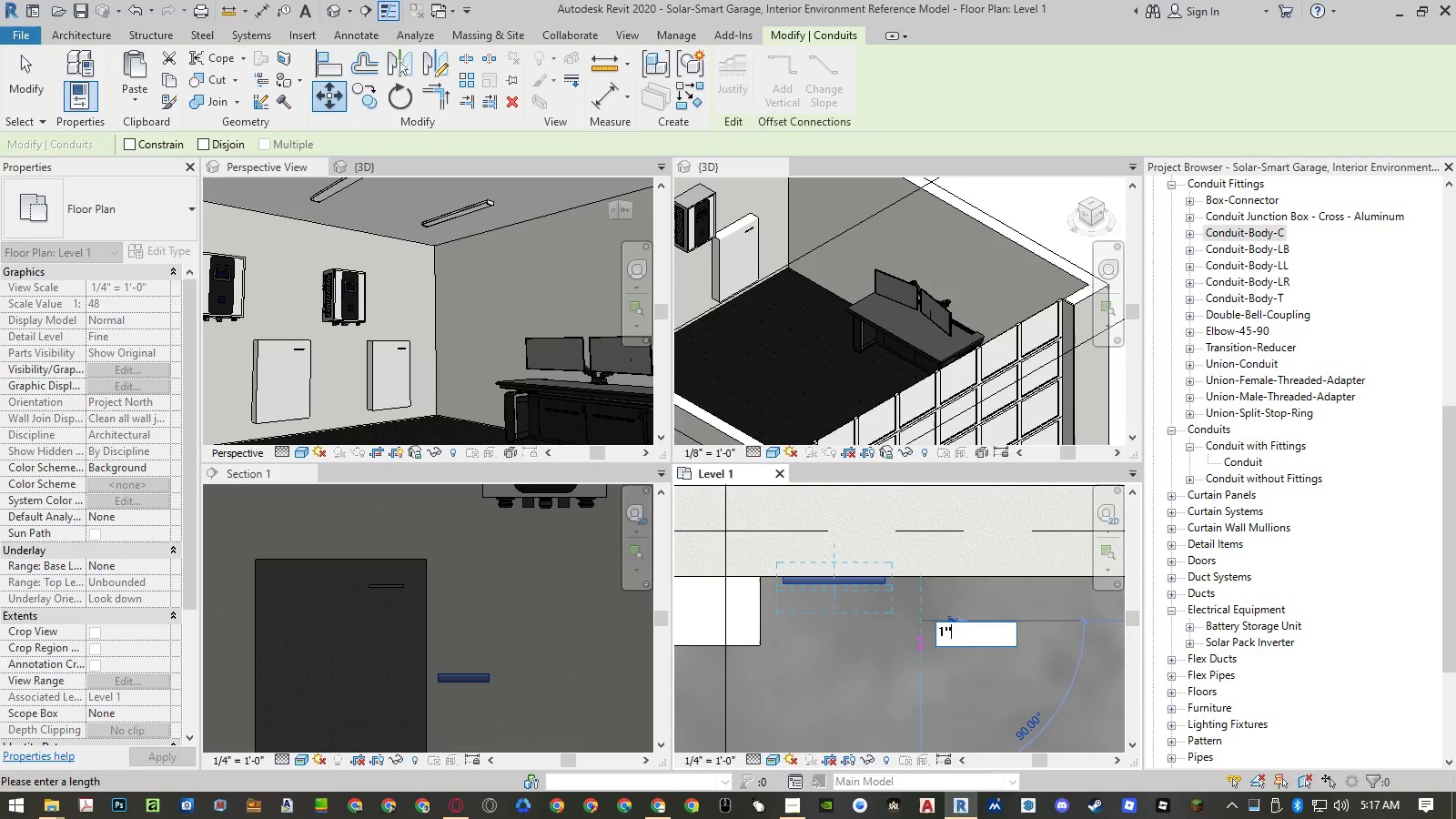 
key(Shift+Quote)
 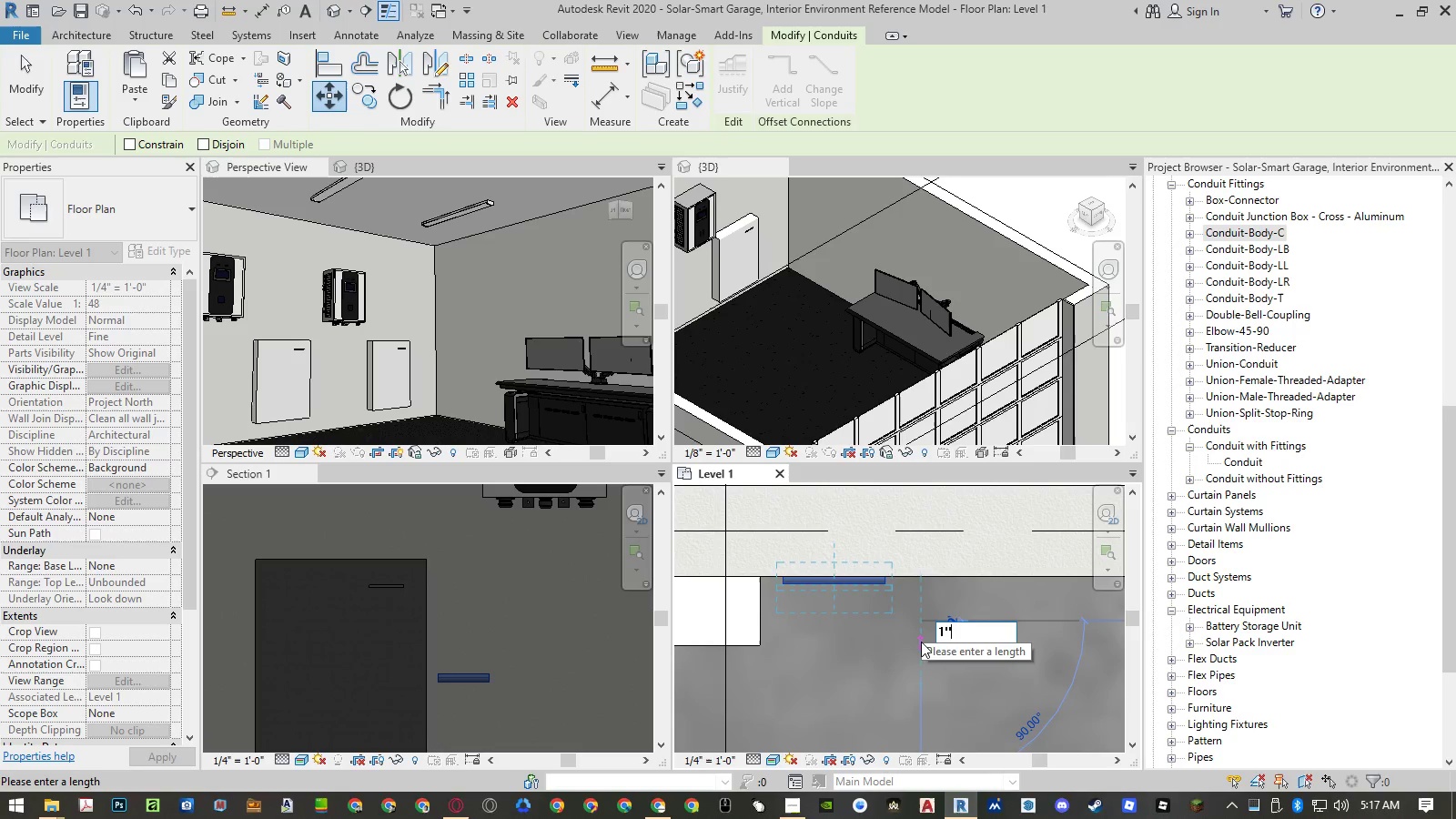 
key(Enter)
 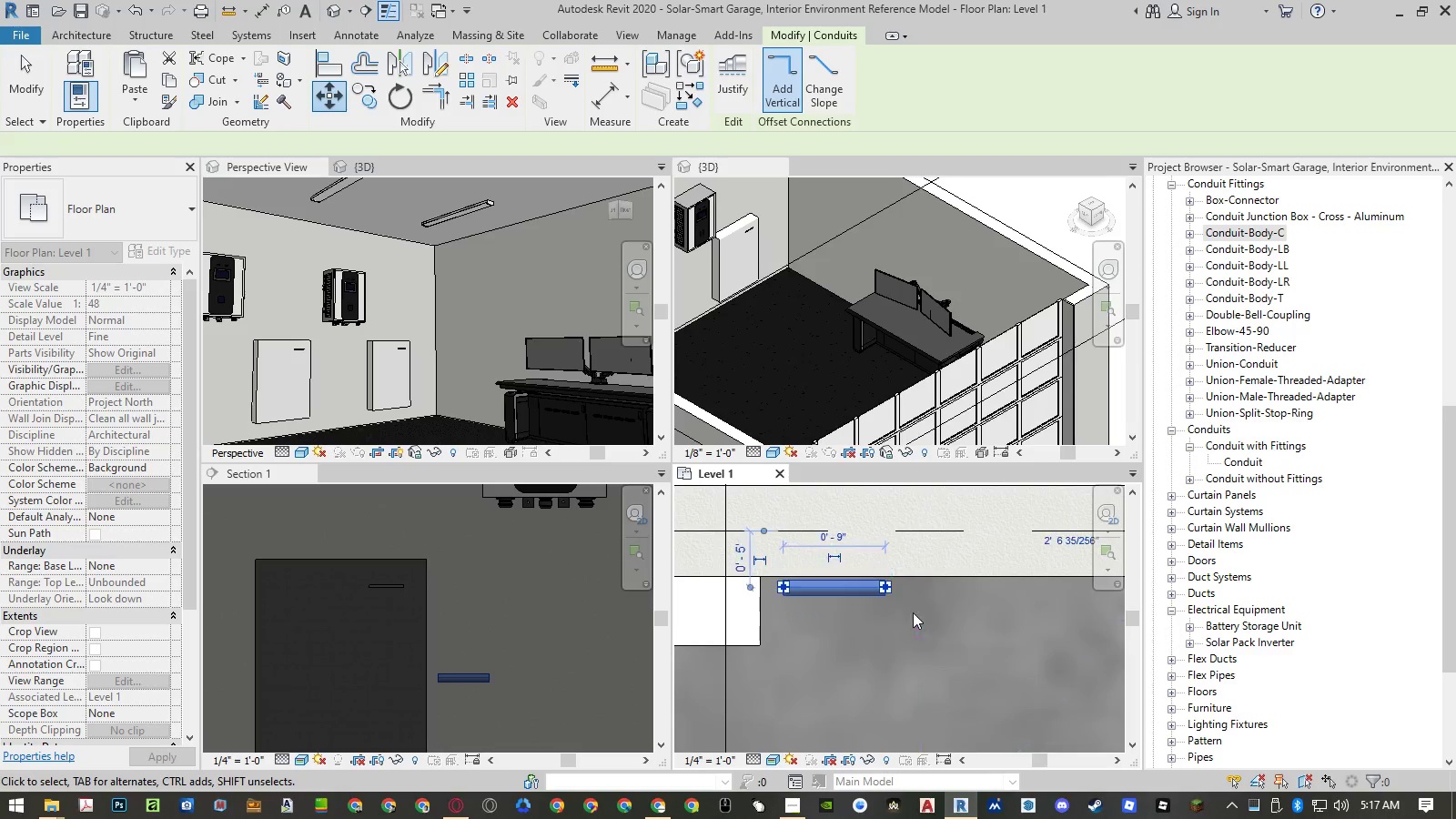 
key(Escape)
 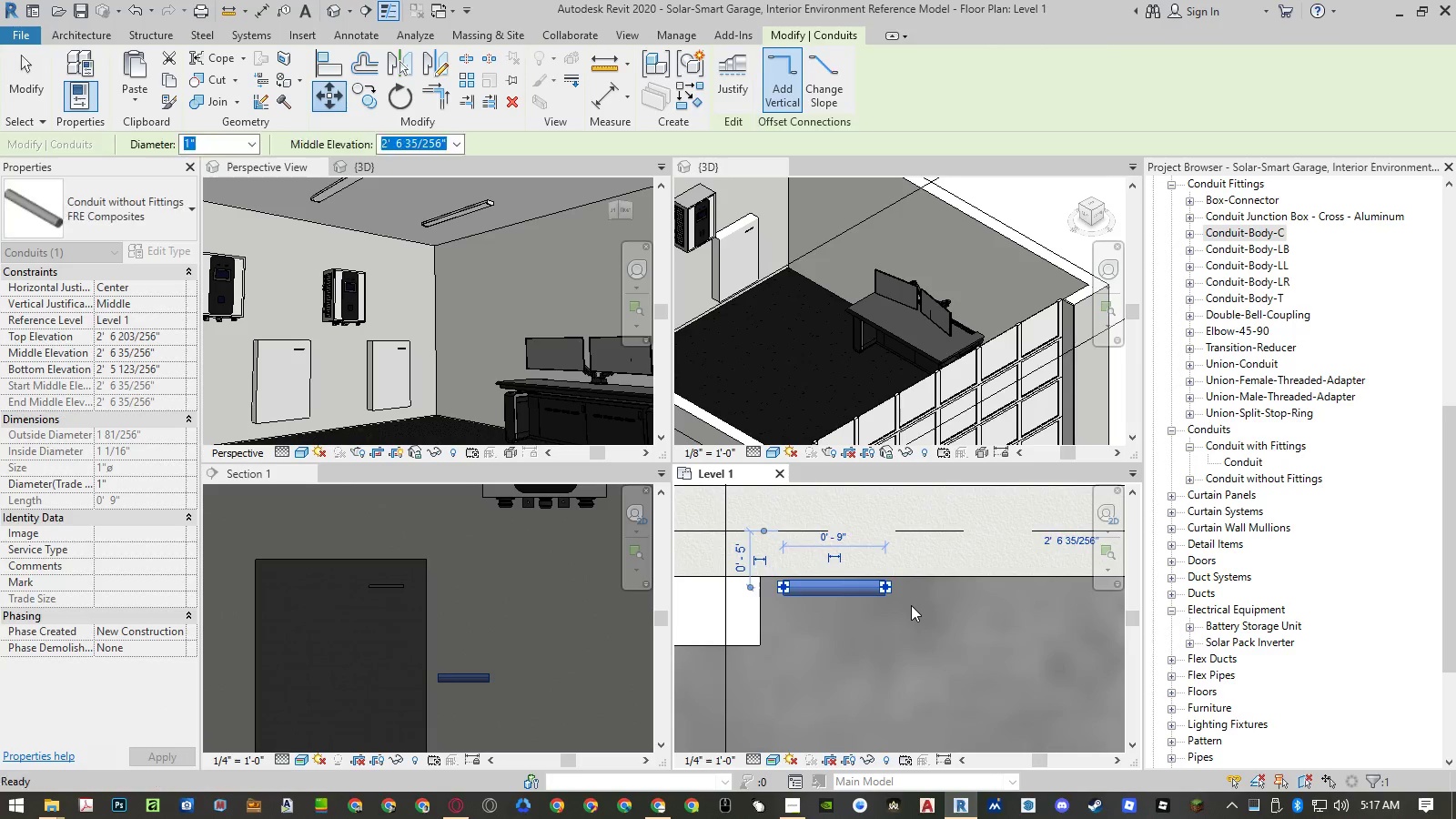 
key(Escape)
 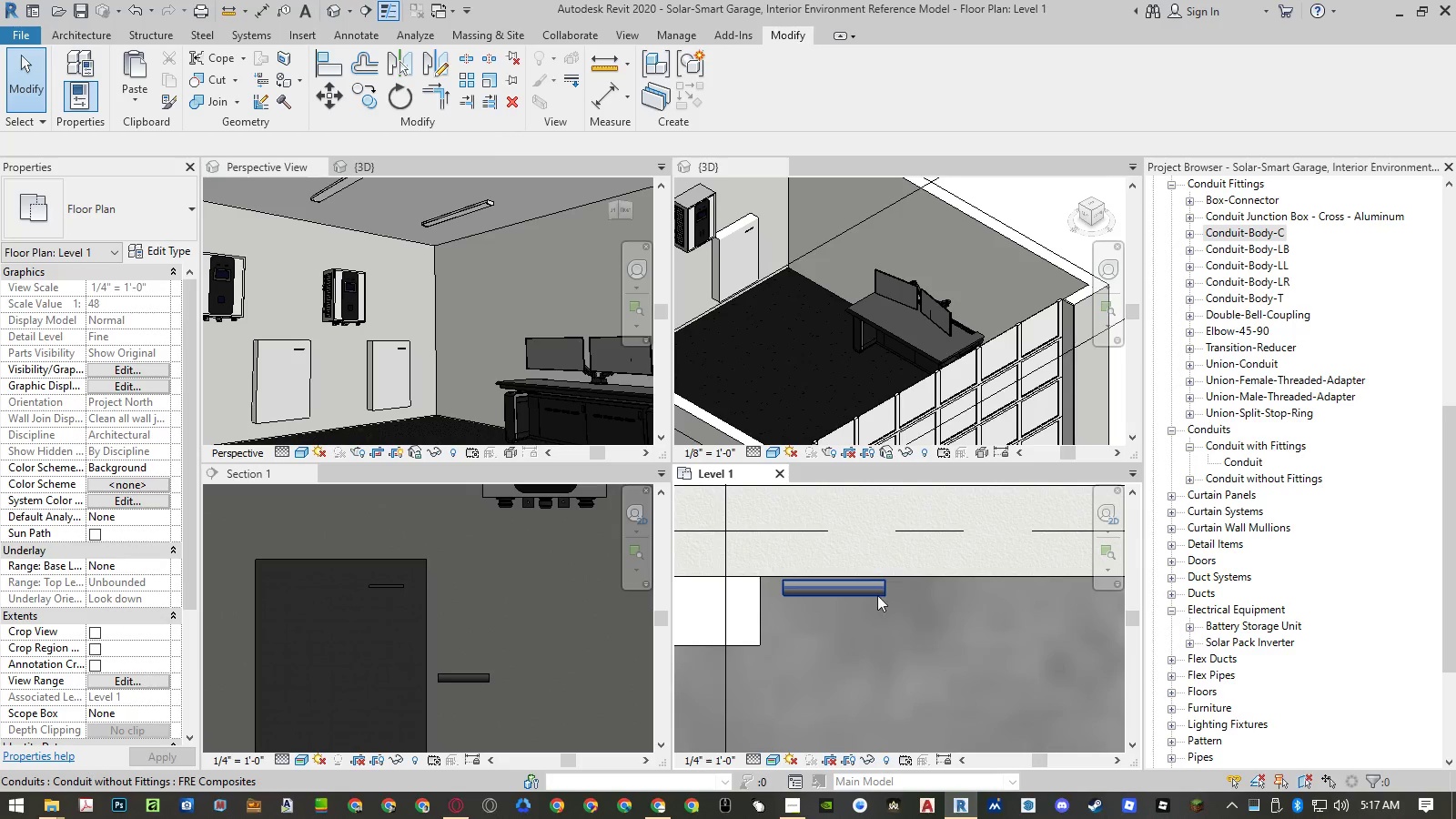 
left_click([875, 594])
 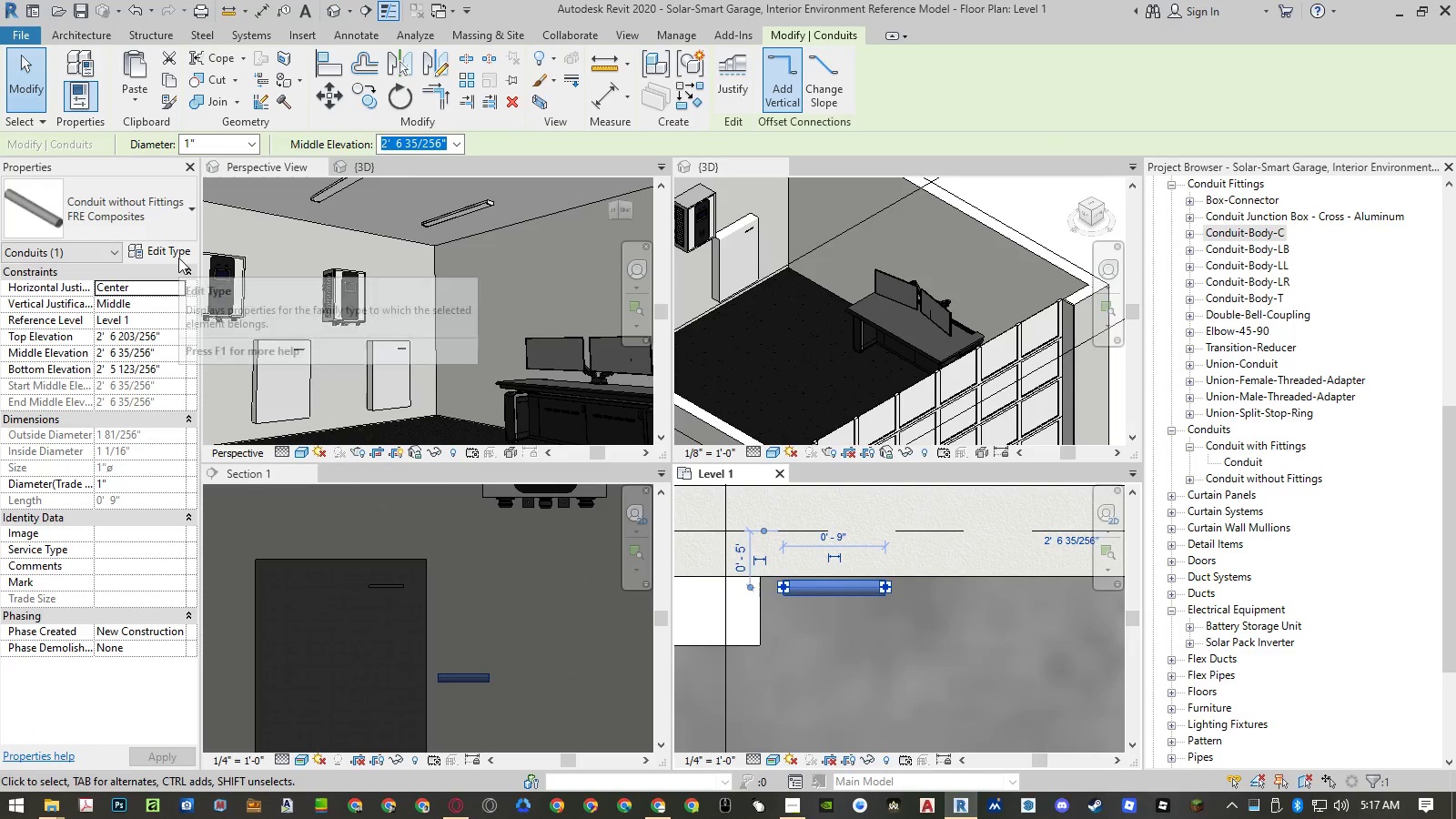 
left_click([178, 257])
 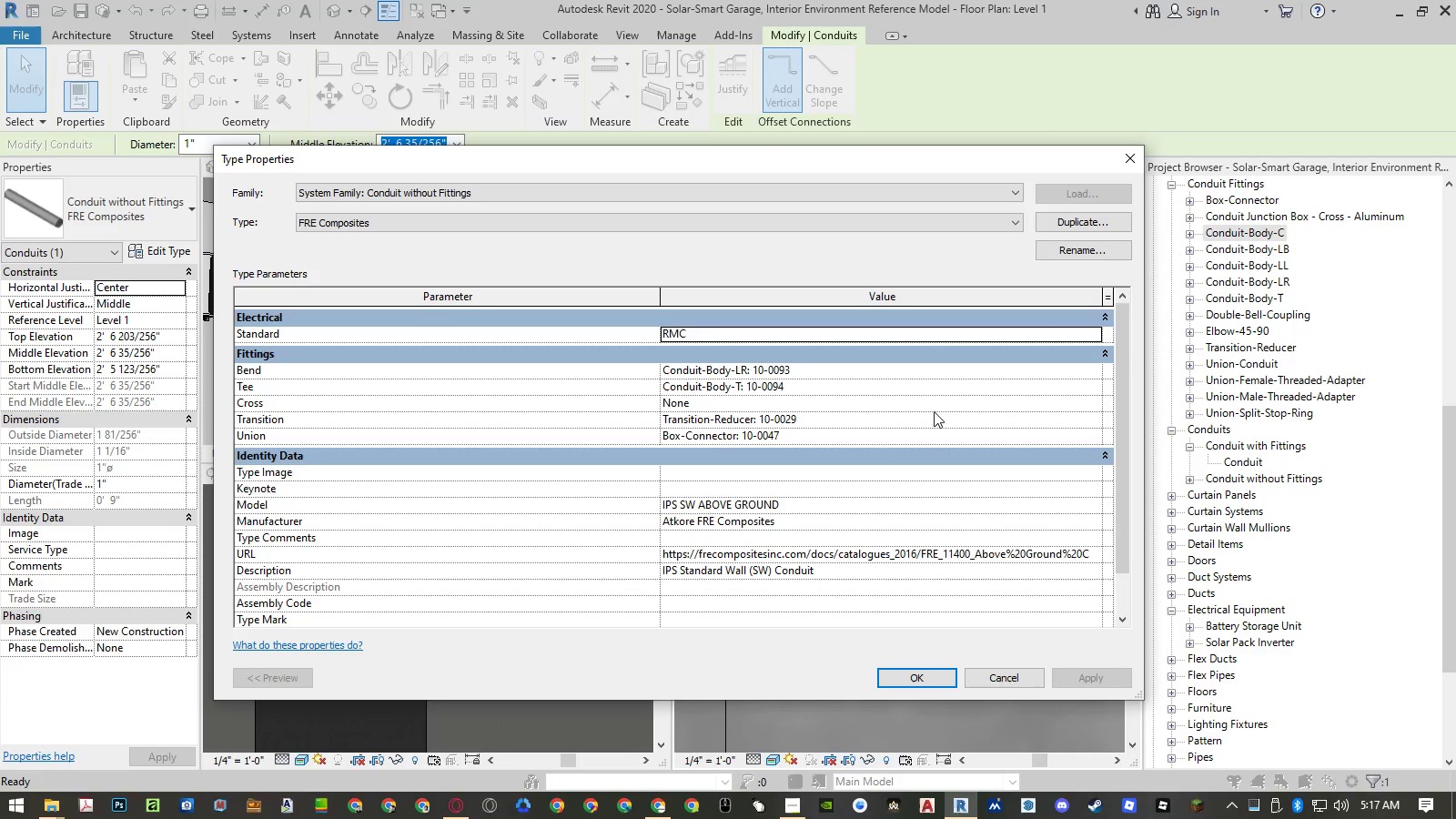 
left_click([990, 370])
 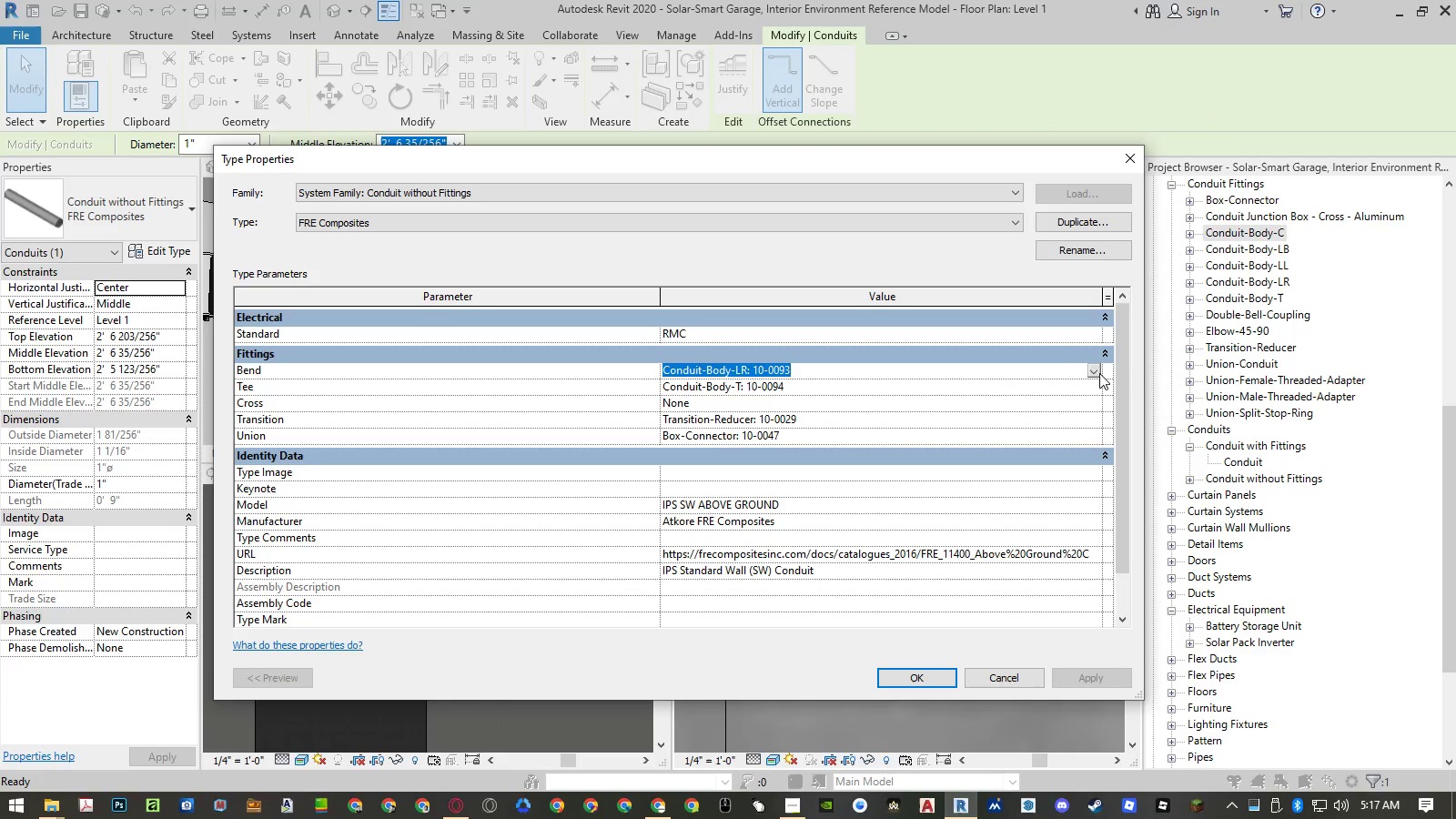 
left_click([1097, 370])
 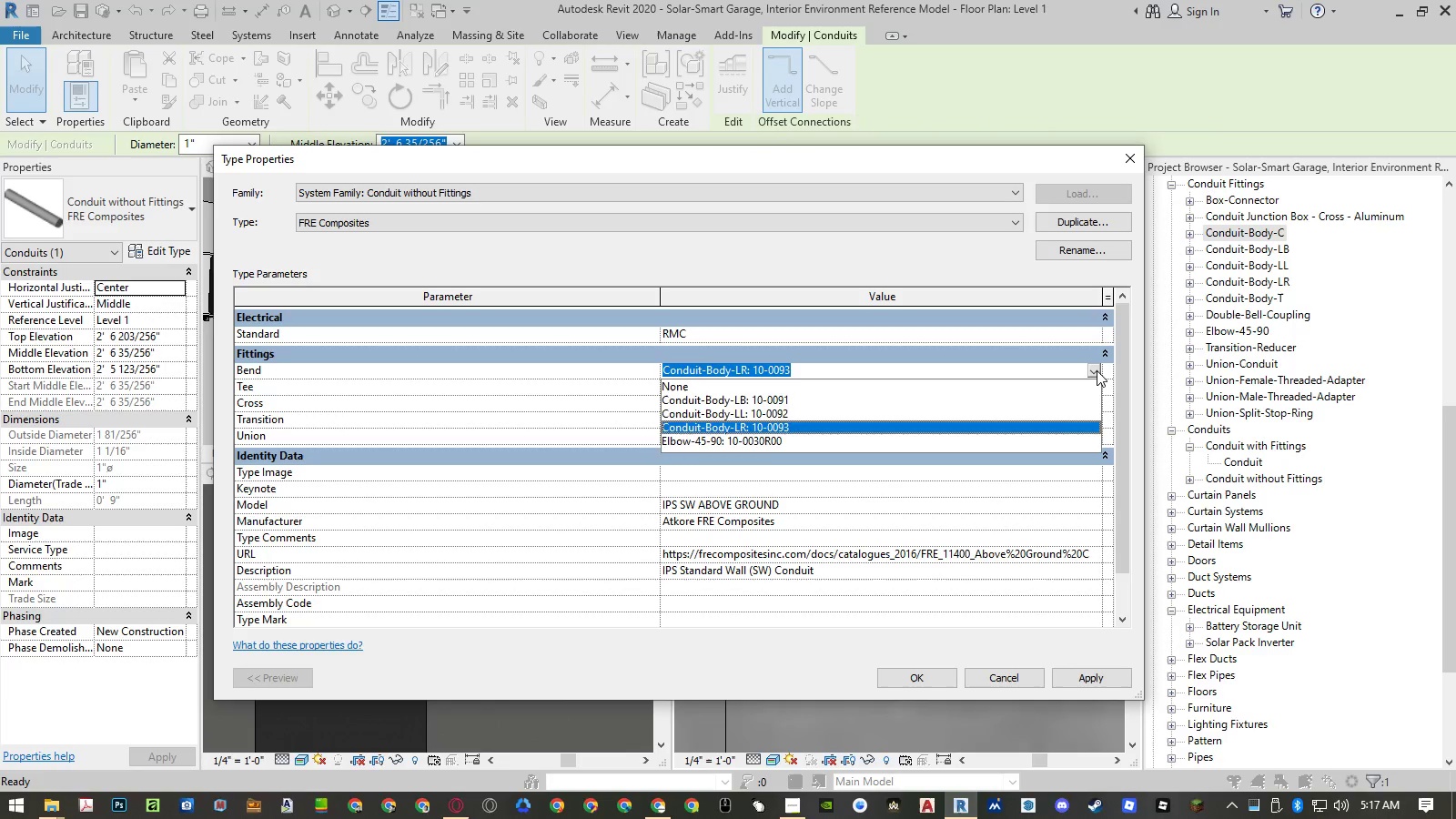 
left_click([1097, 370])
 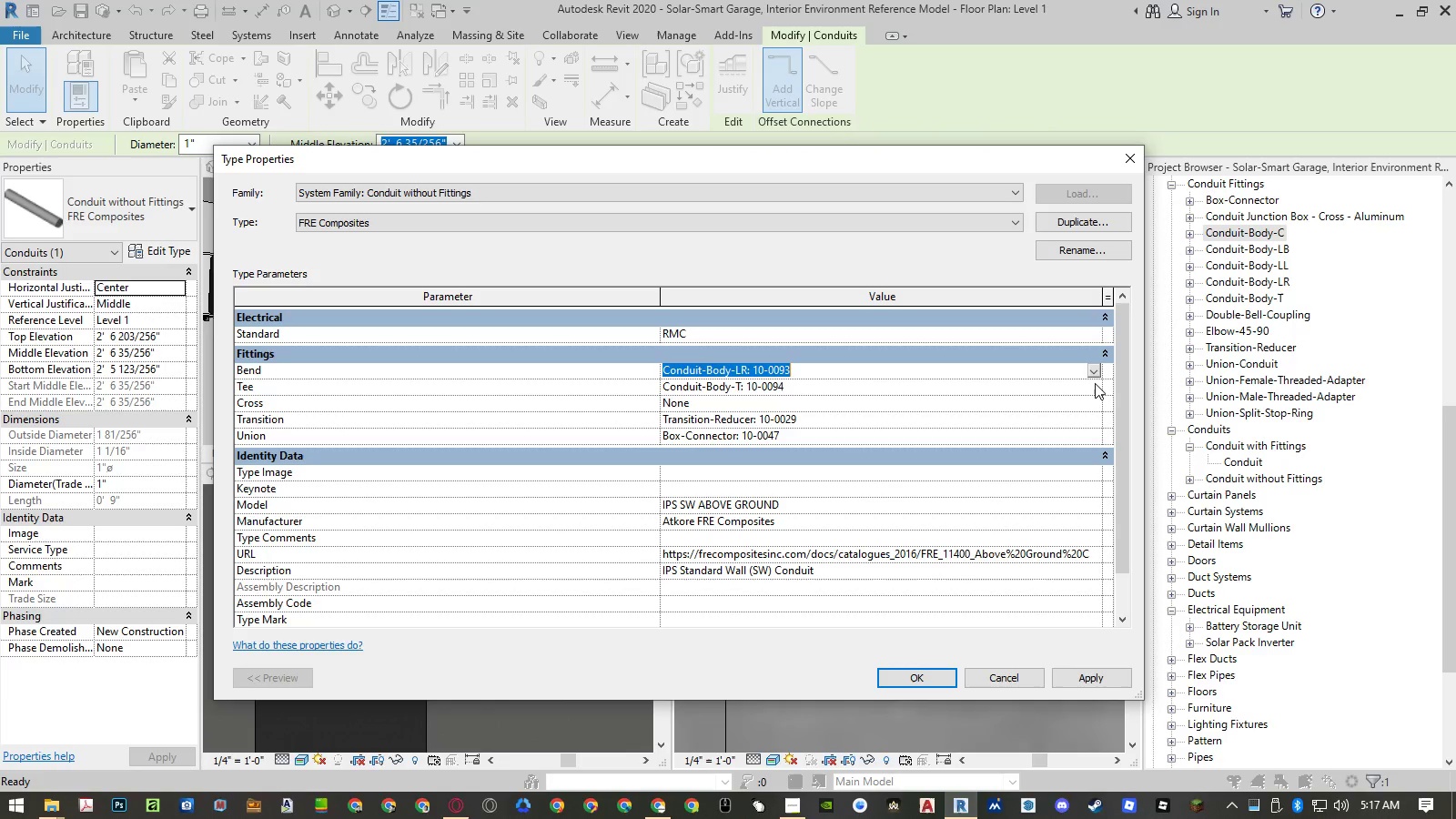 
left_click([1095, 386])
 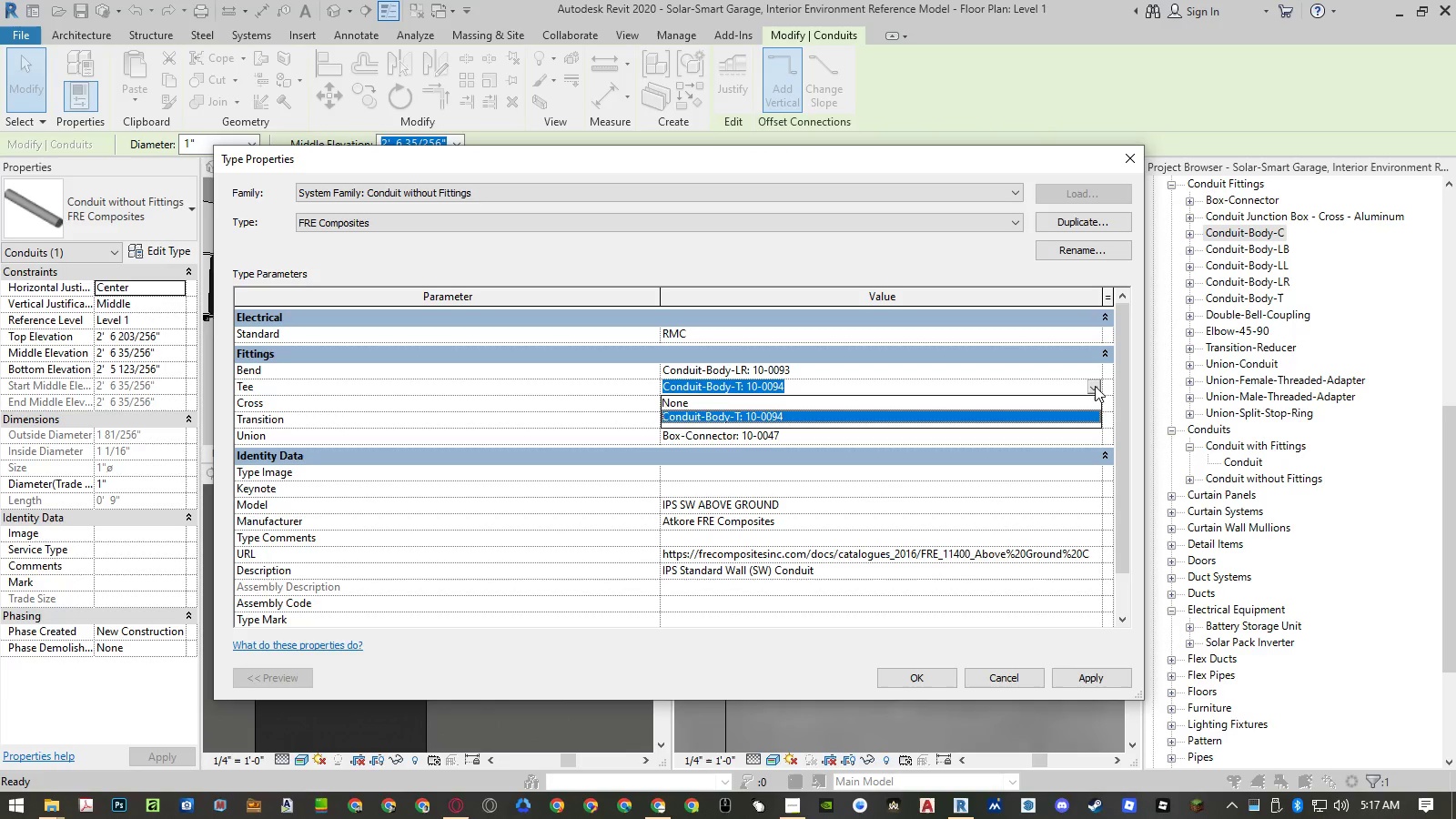 
left_click([1095, 386])
 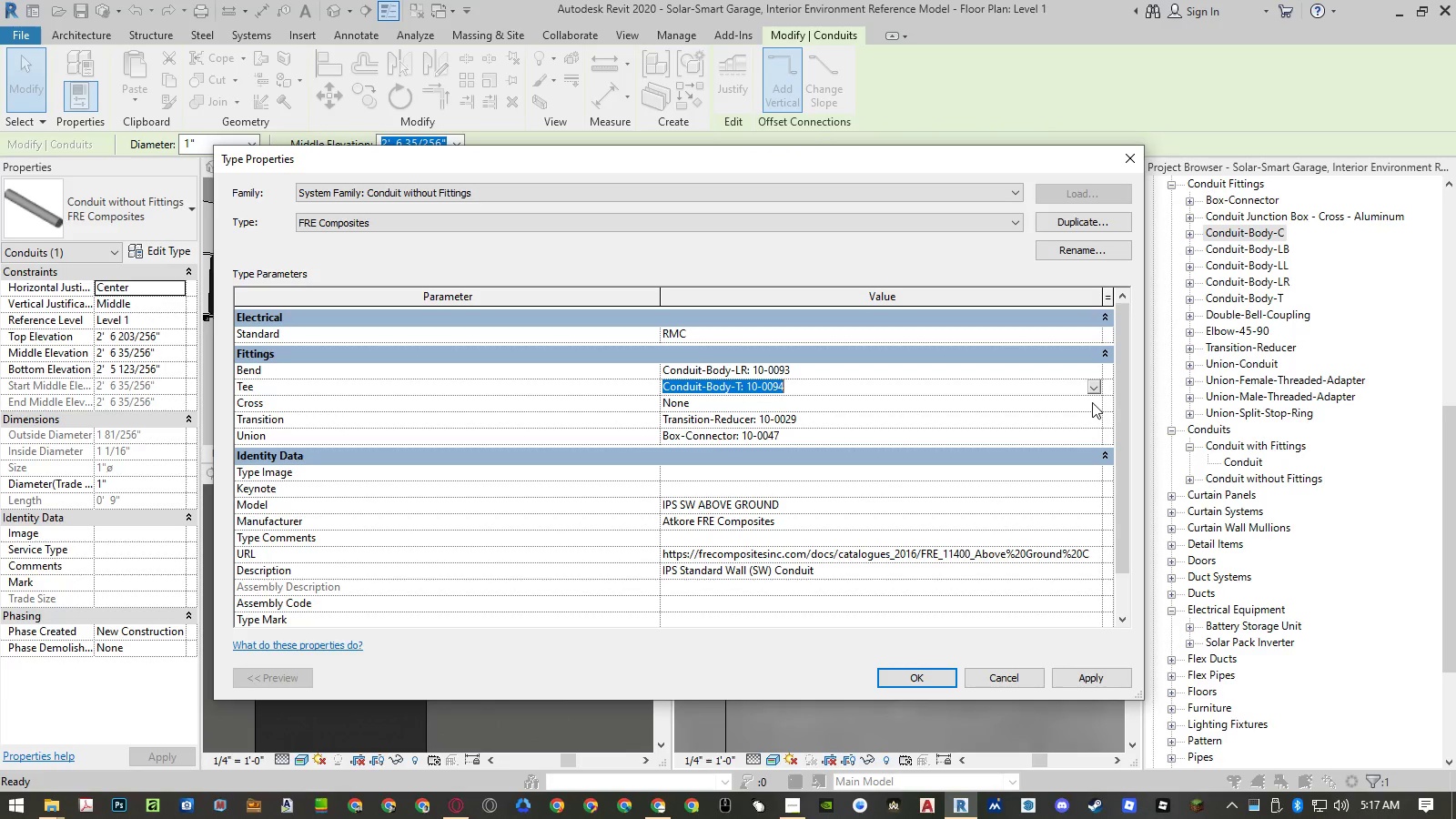 
left_click([1092, 402])
 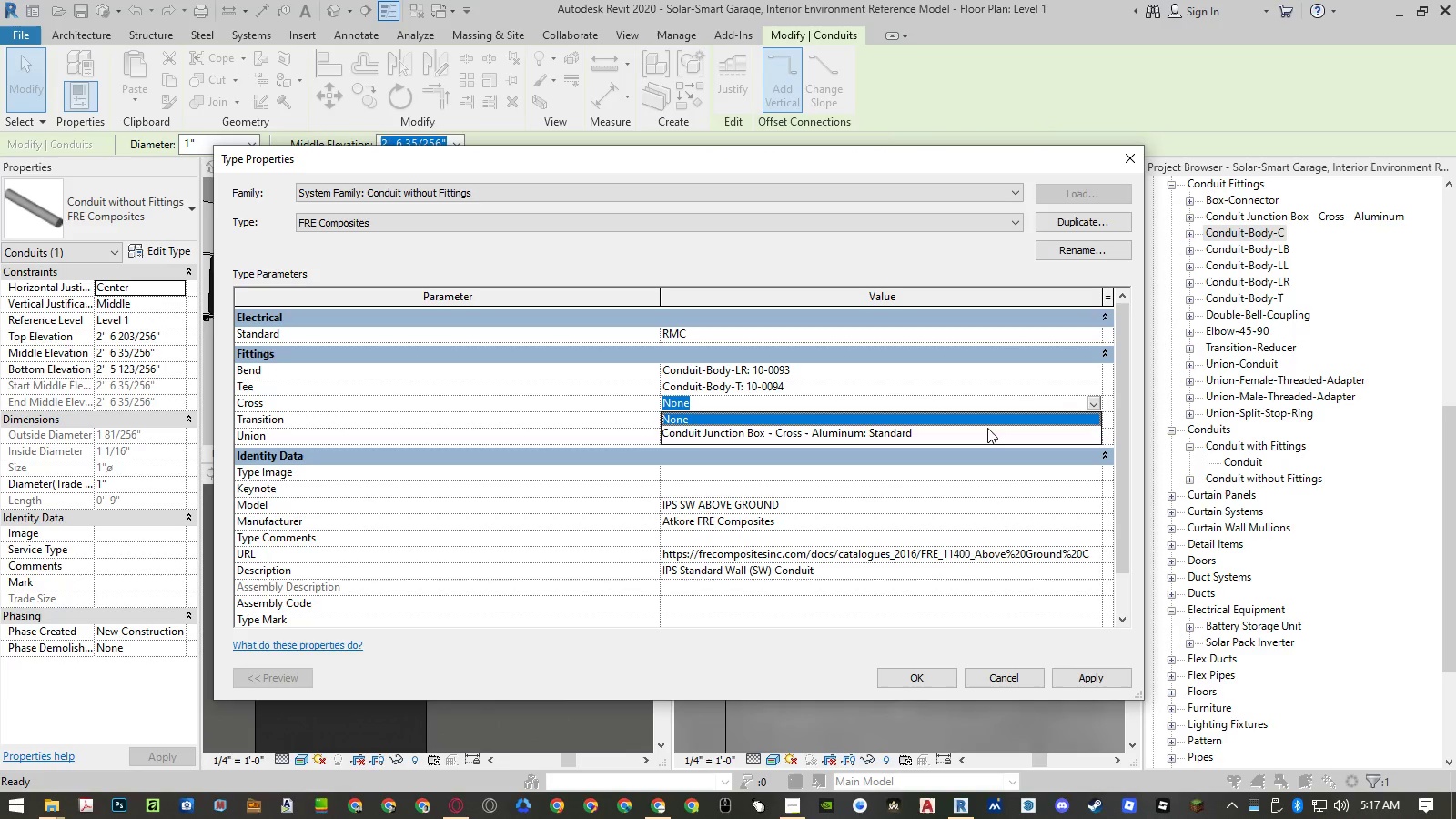 
left_click([987, 428])
 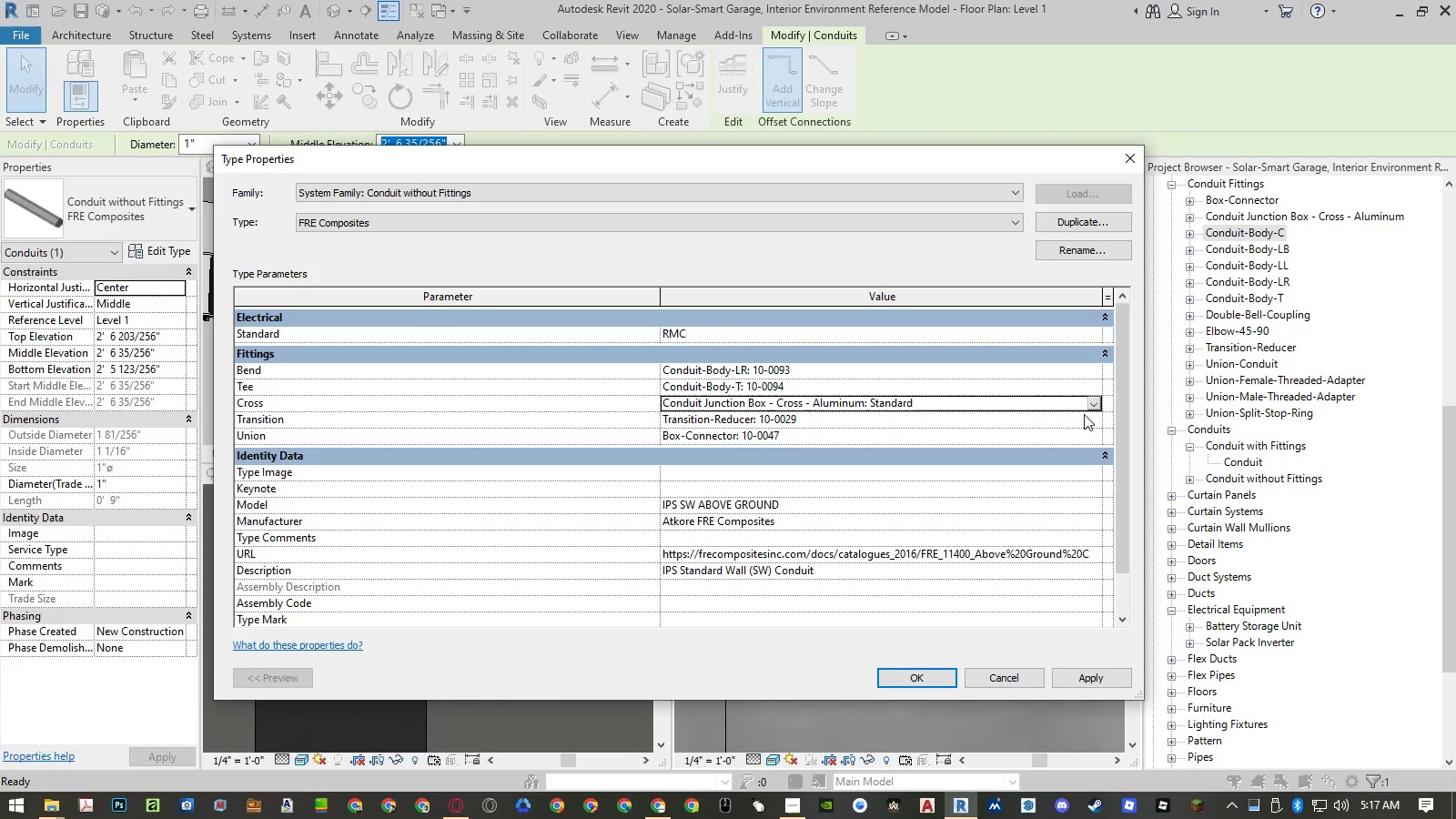 
left_click([1088, 419])
 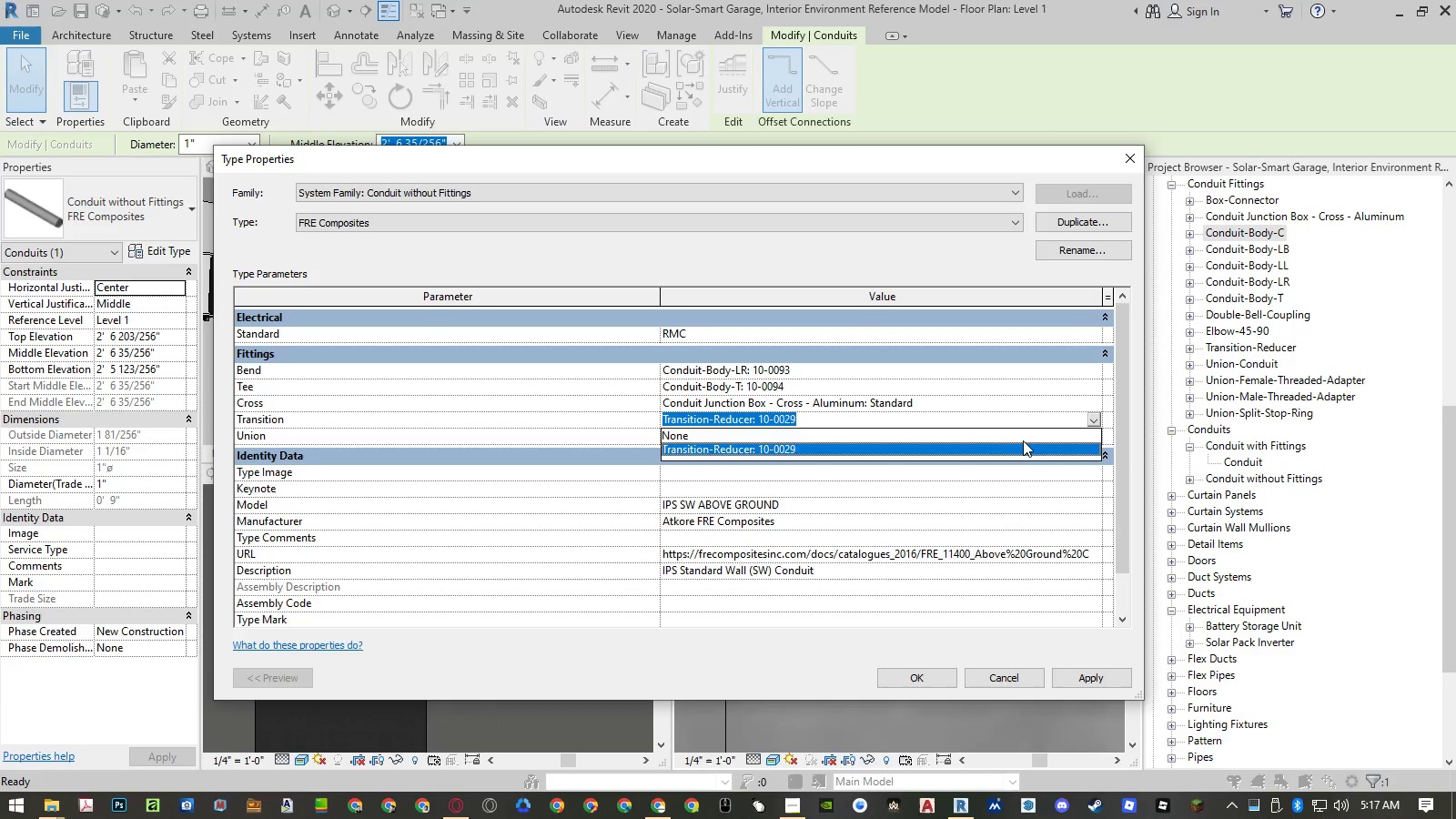 
left_click([1020, 448])
 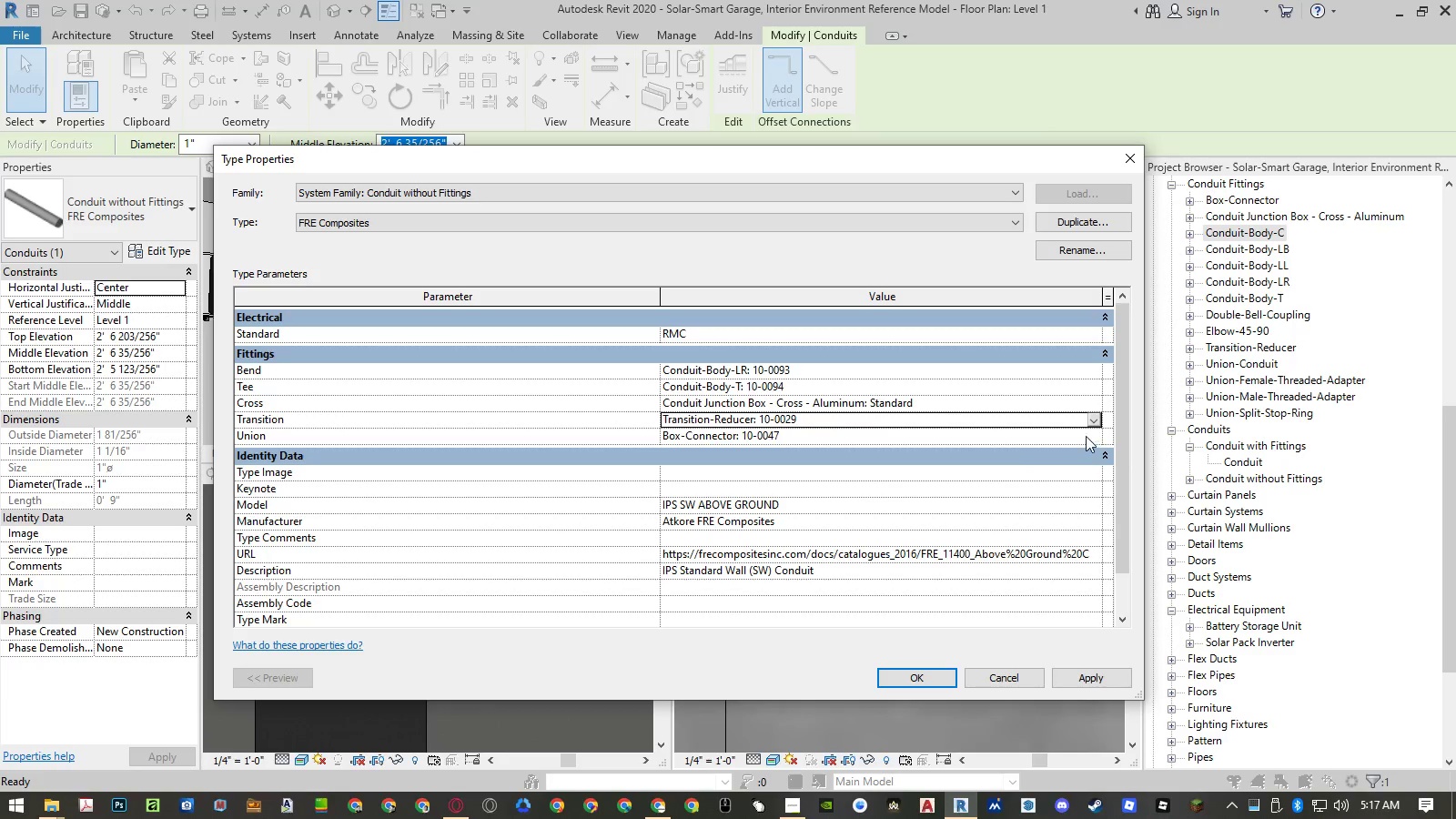 
left_click([1091, 432])
 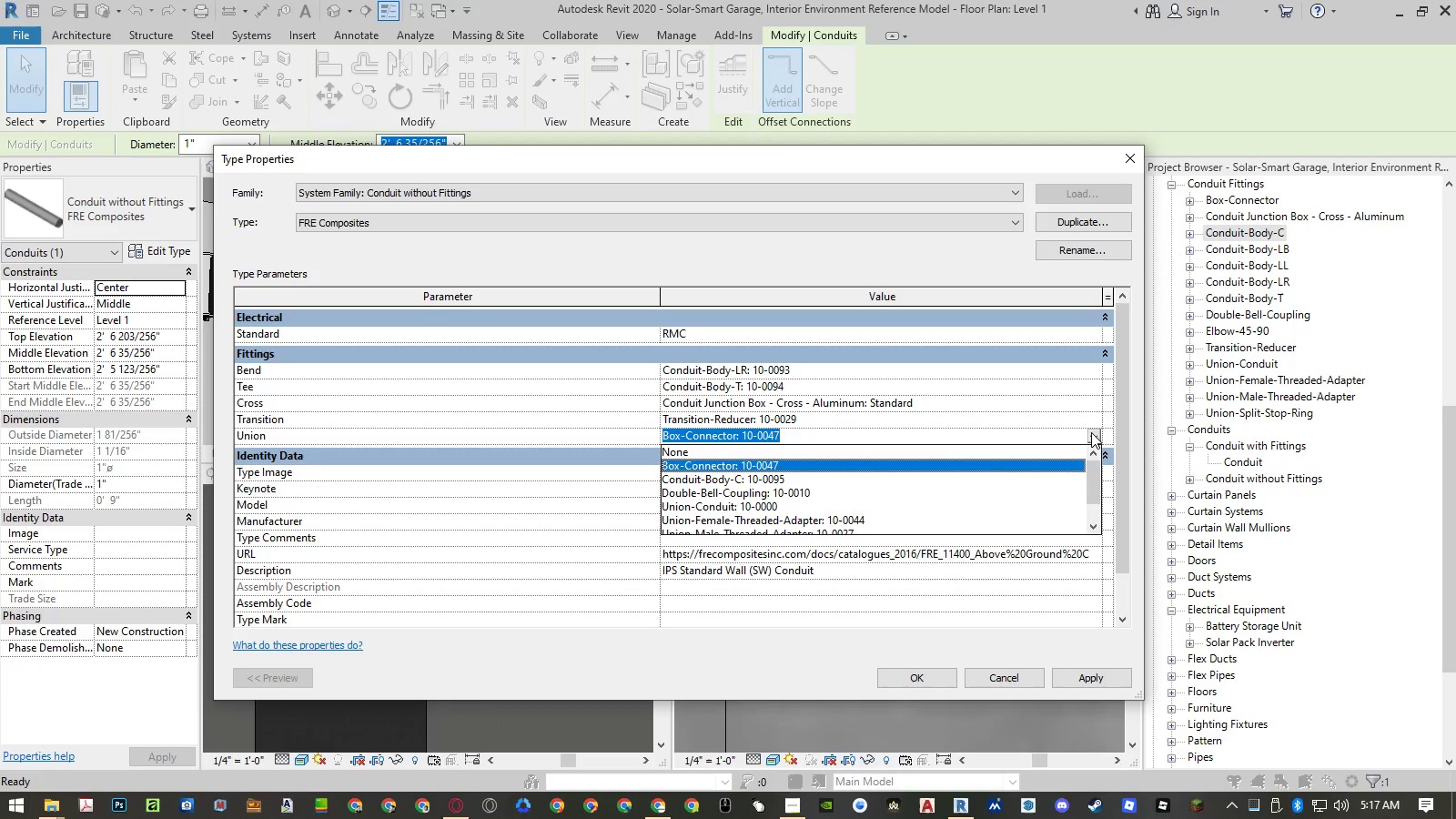 
wait(5.52)
 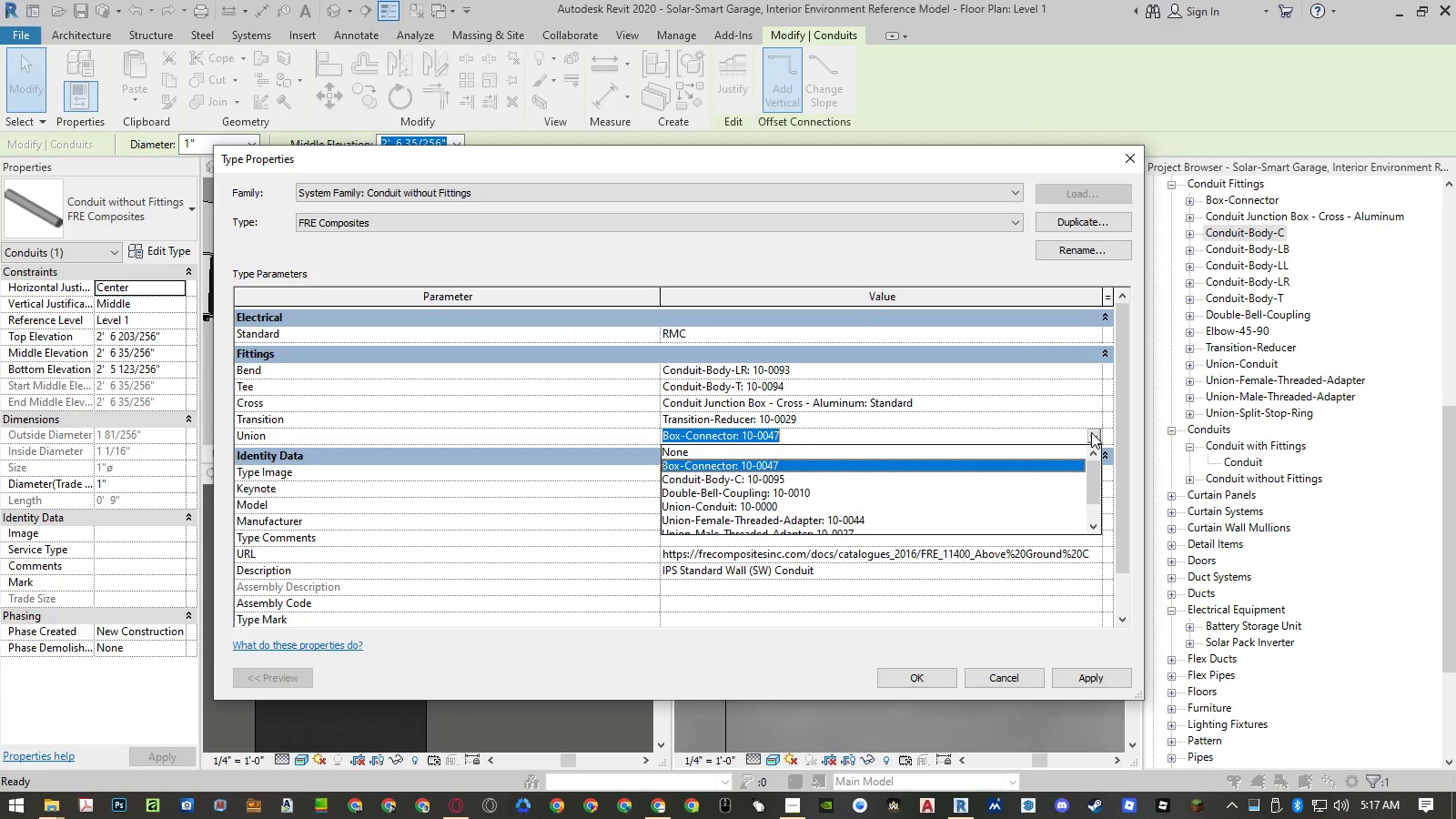 
left_click([645, 437])
 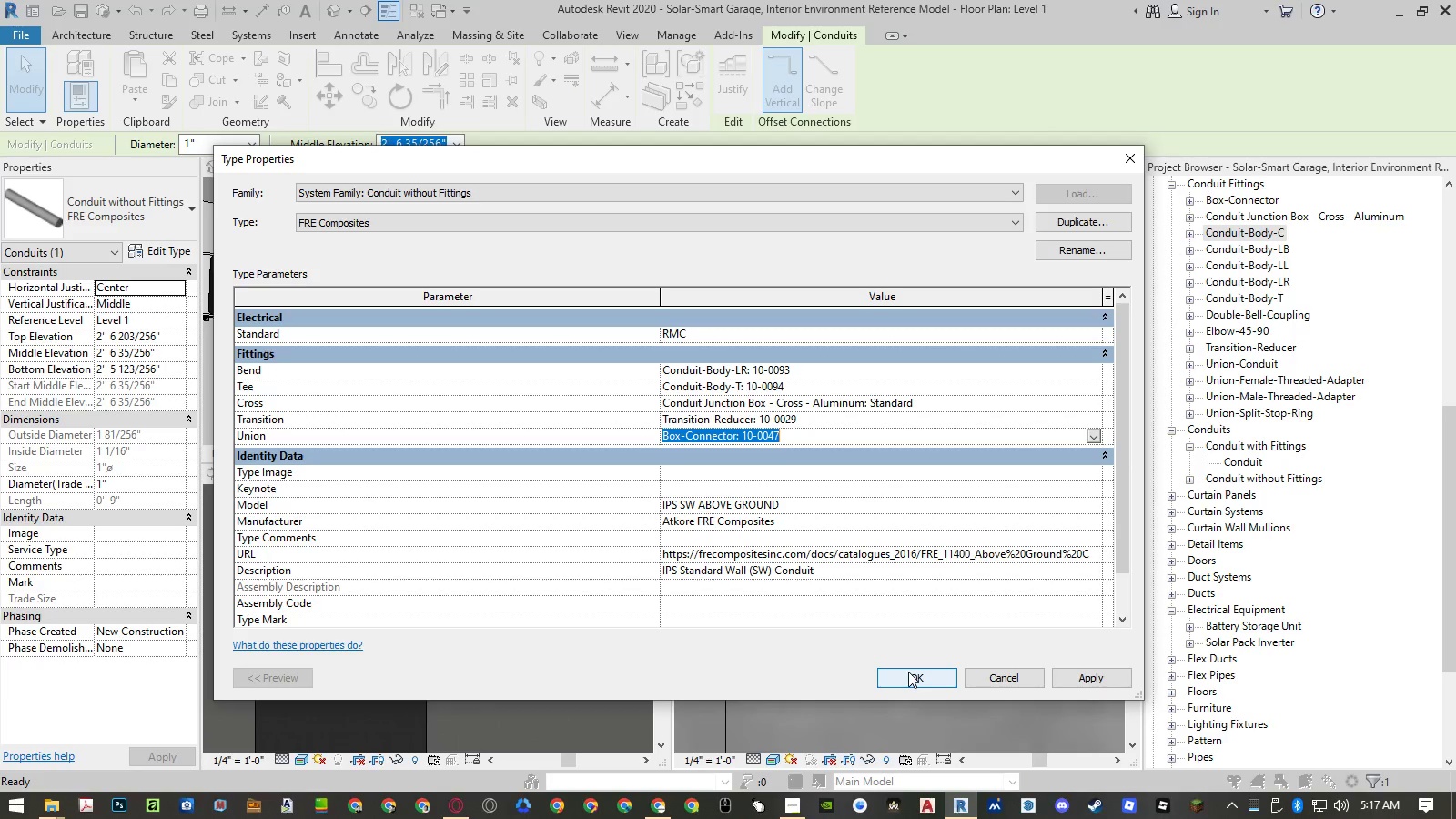 
wait(5.77)
 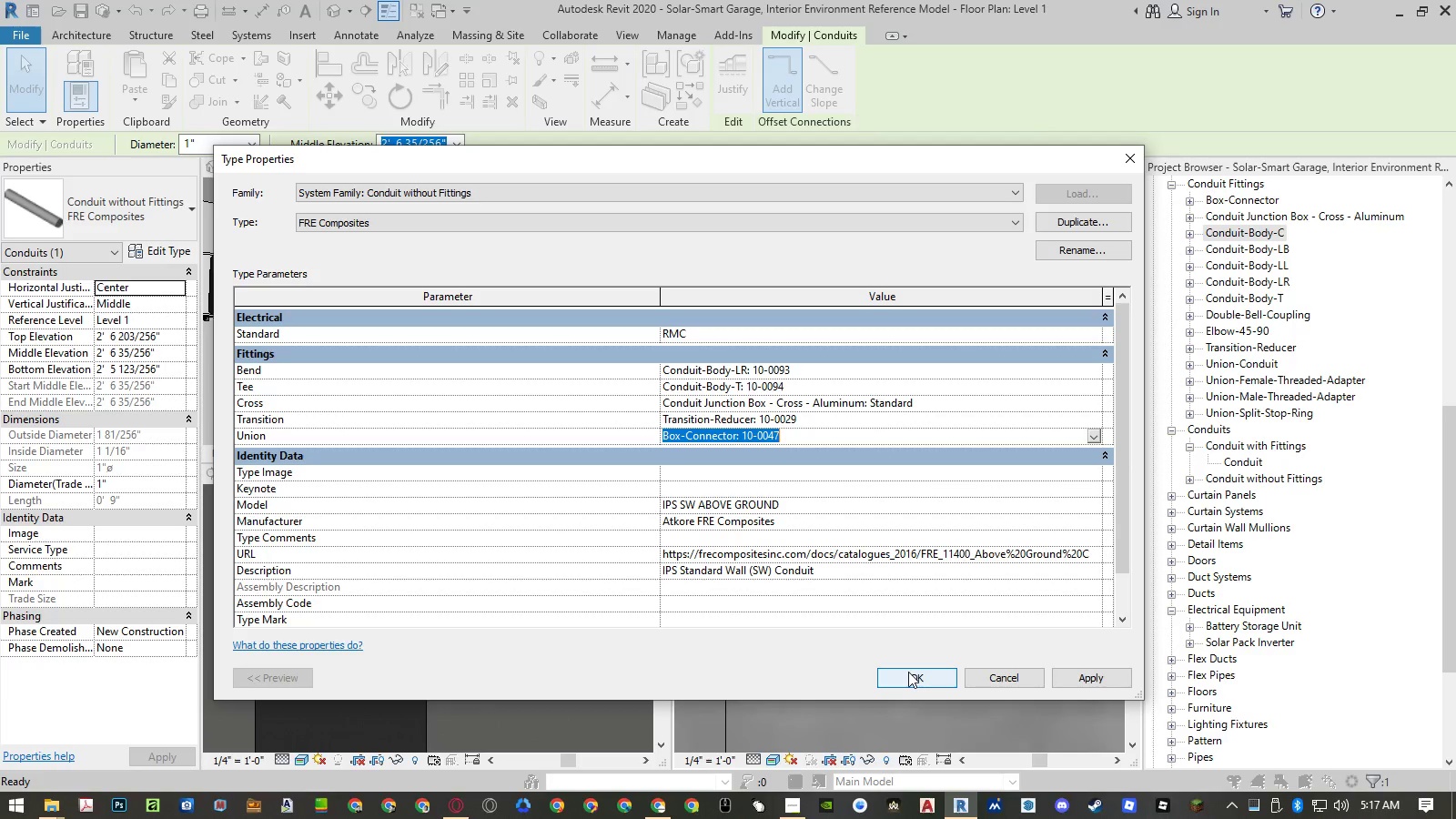 
scroll: coordinate [788, 554], scroll_direction: down, amount: 2.0
 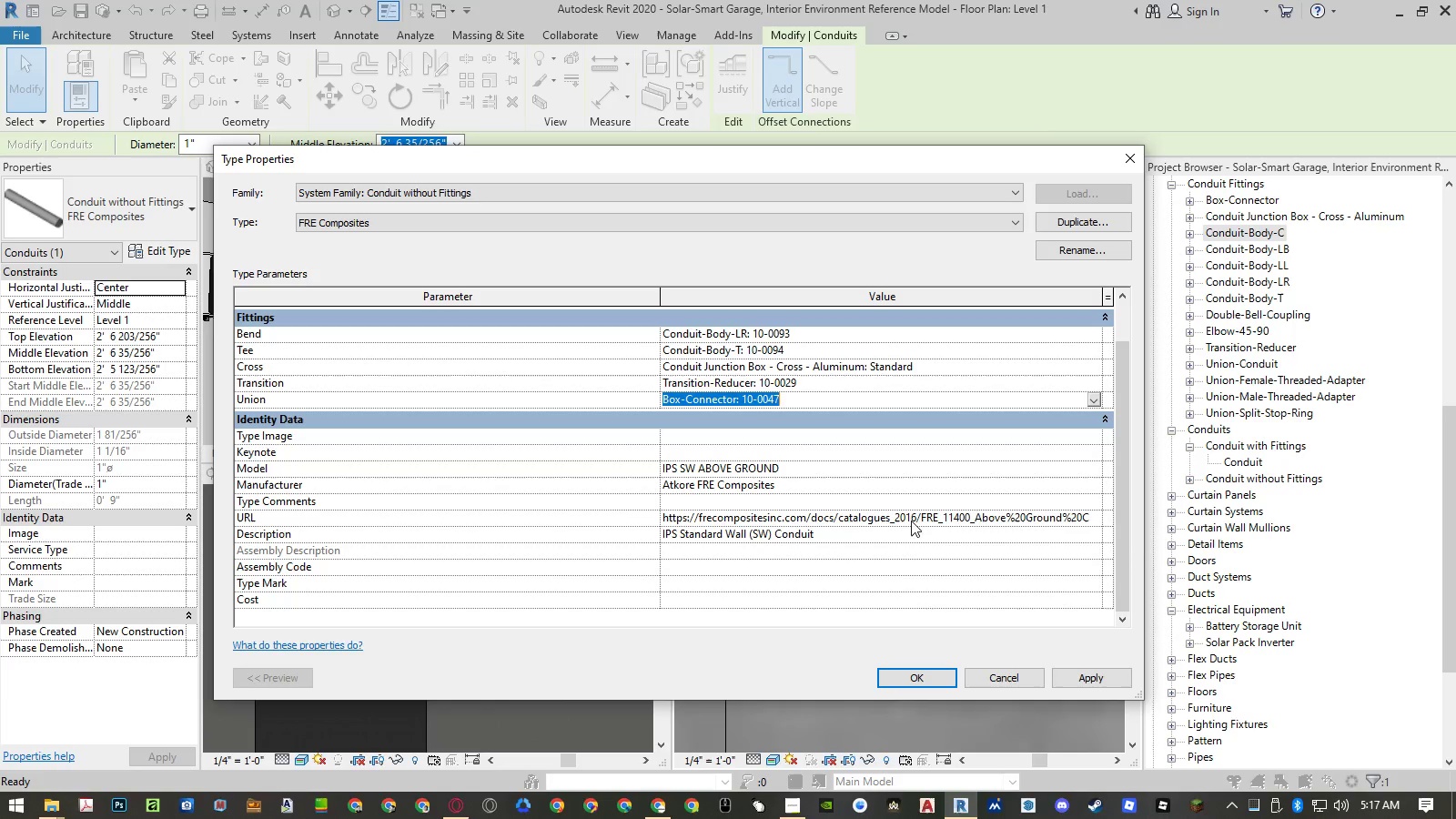 
wait(5.33)
 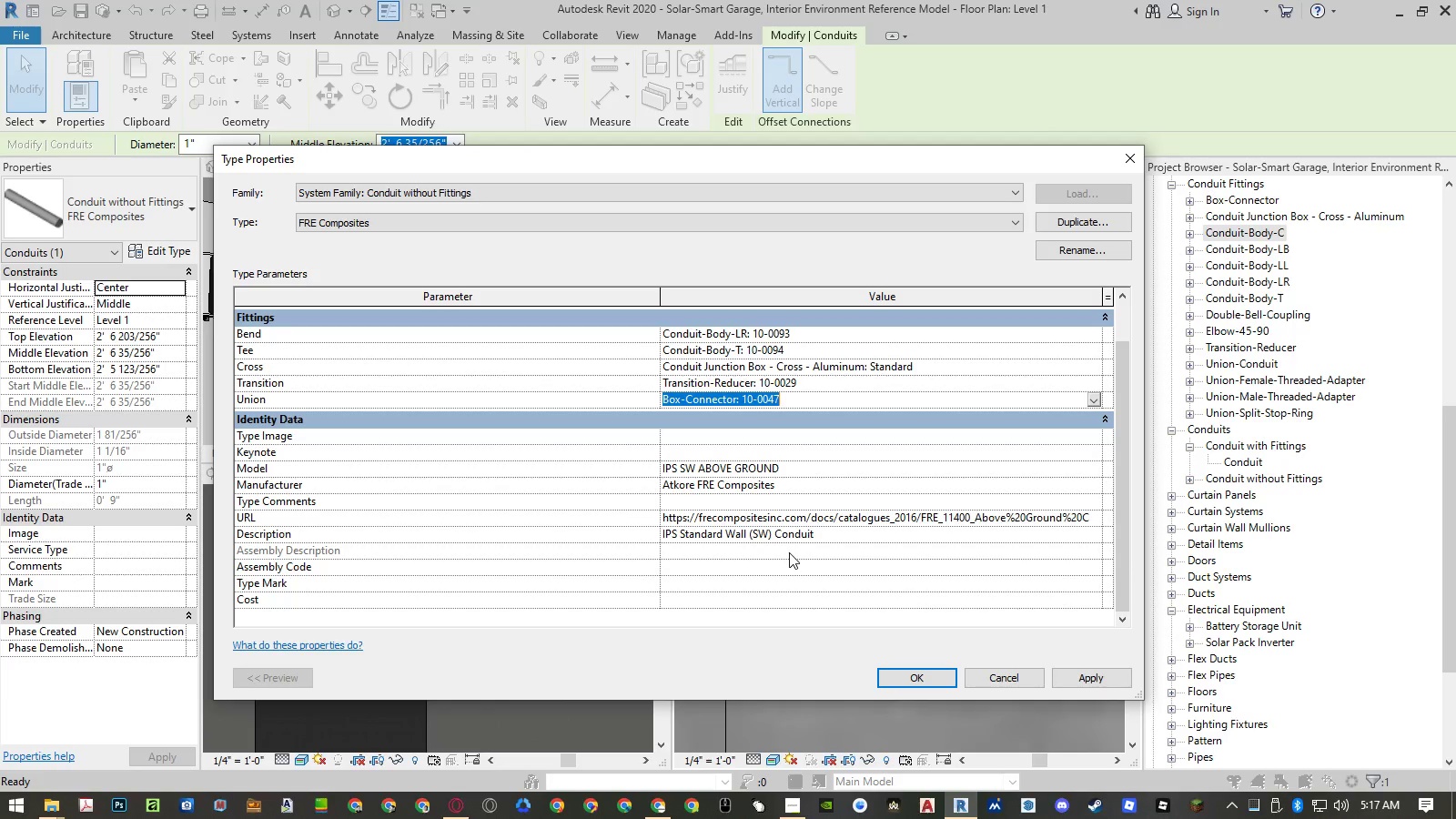 
scroll: coordinate [809, 542], scroll_direction: down, amount: 5.0
 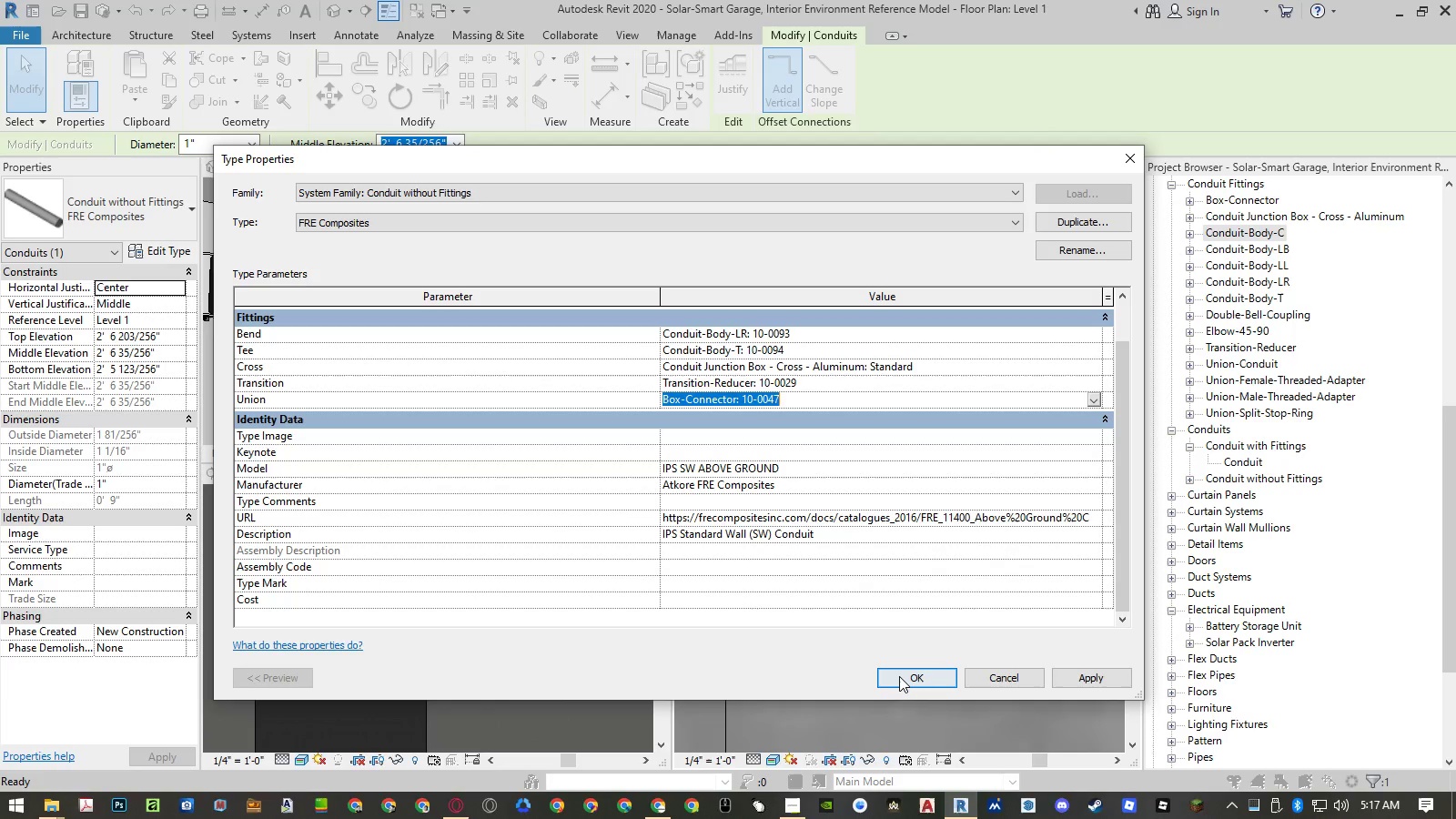 
left_click([901, 676])
 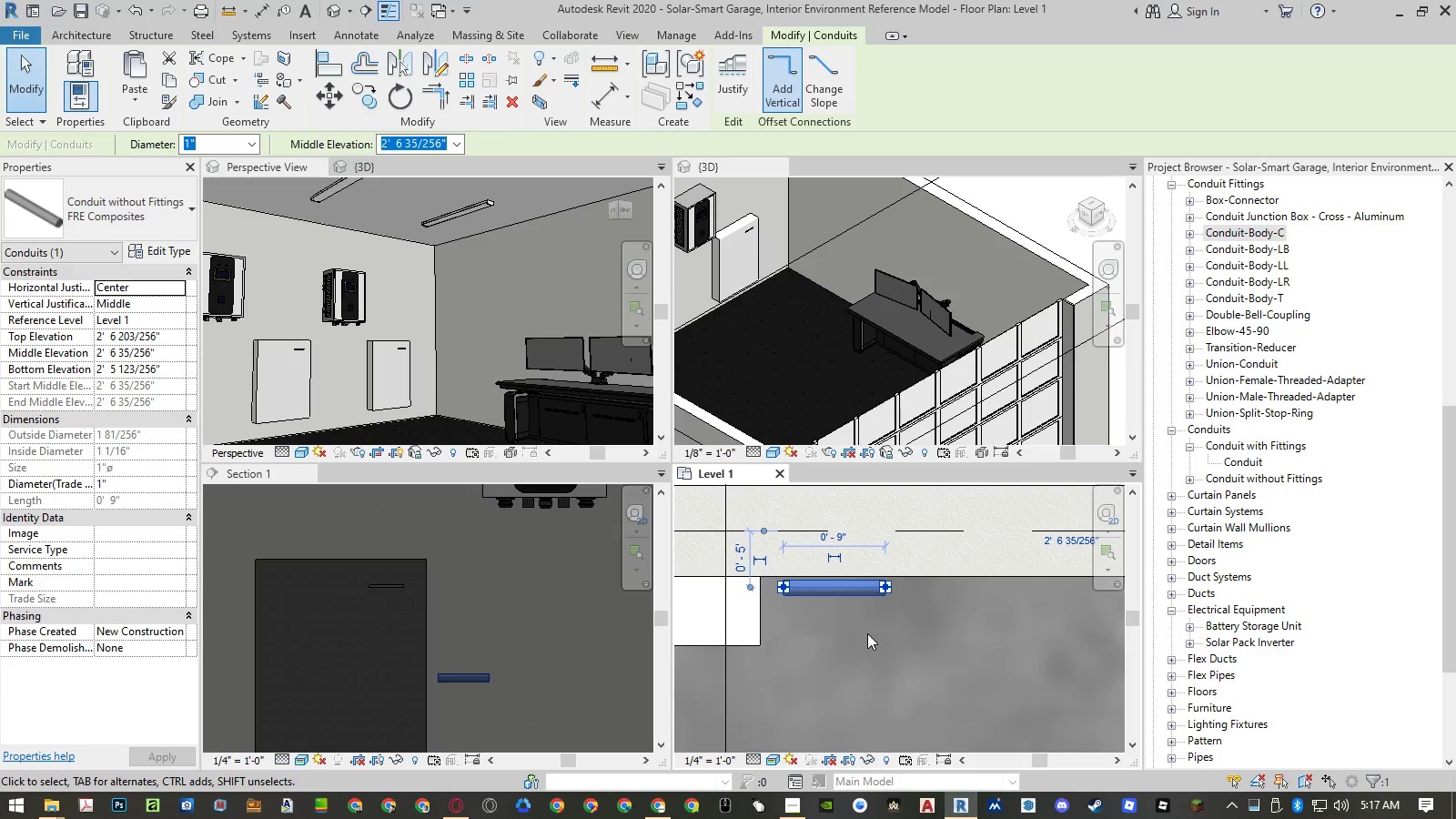 
scroll: coordinate [483, 546], scroll_direction: down, amount: 2.0
 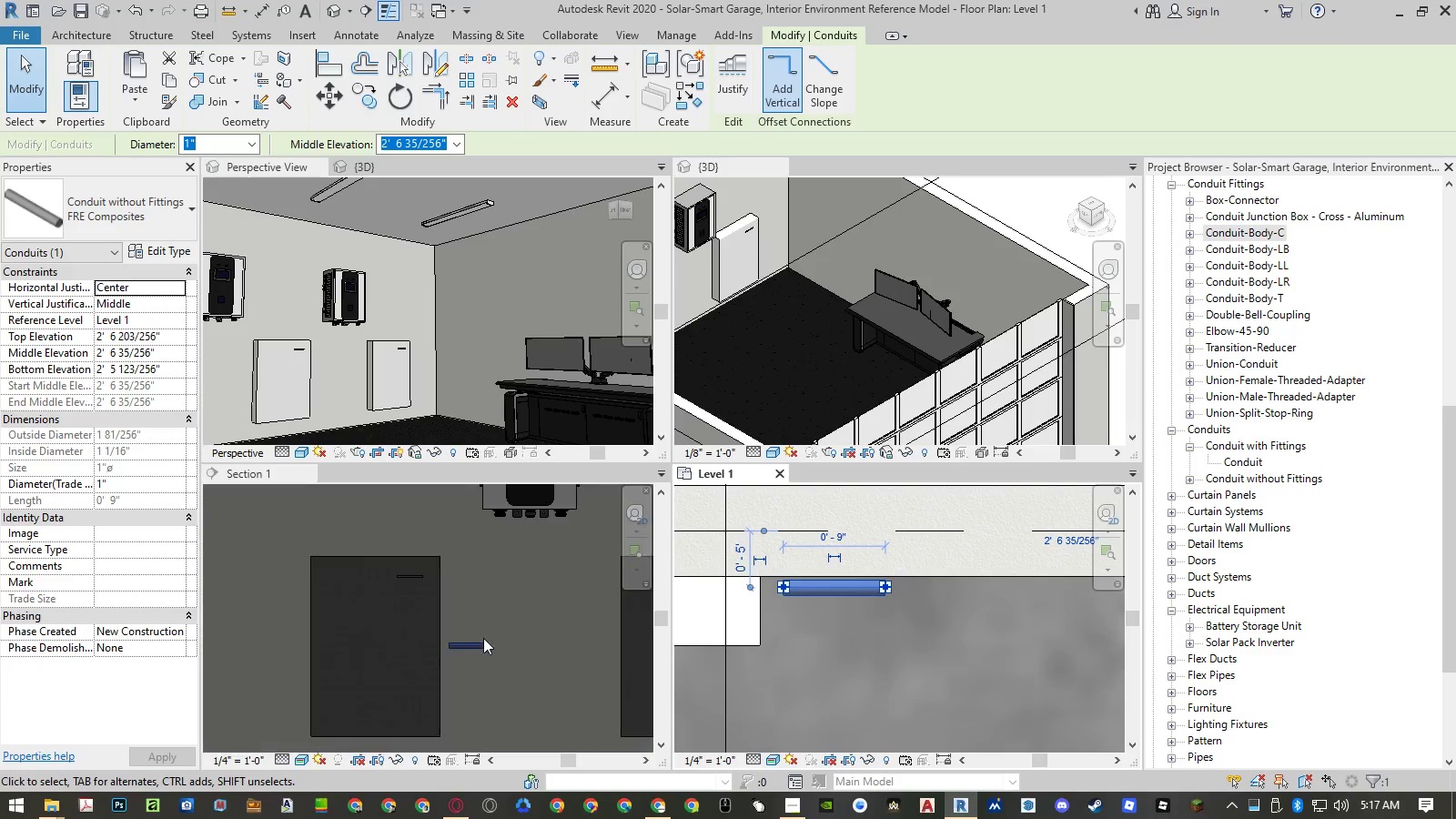 
scroll: coordinate [484, 641], scroll_direction: up, amount: 1.0
 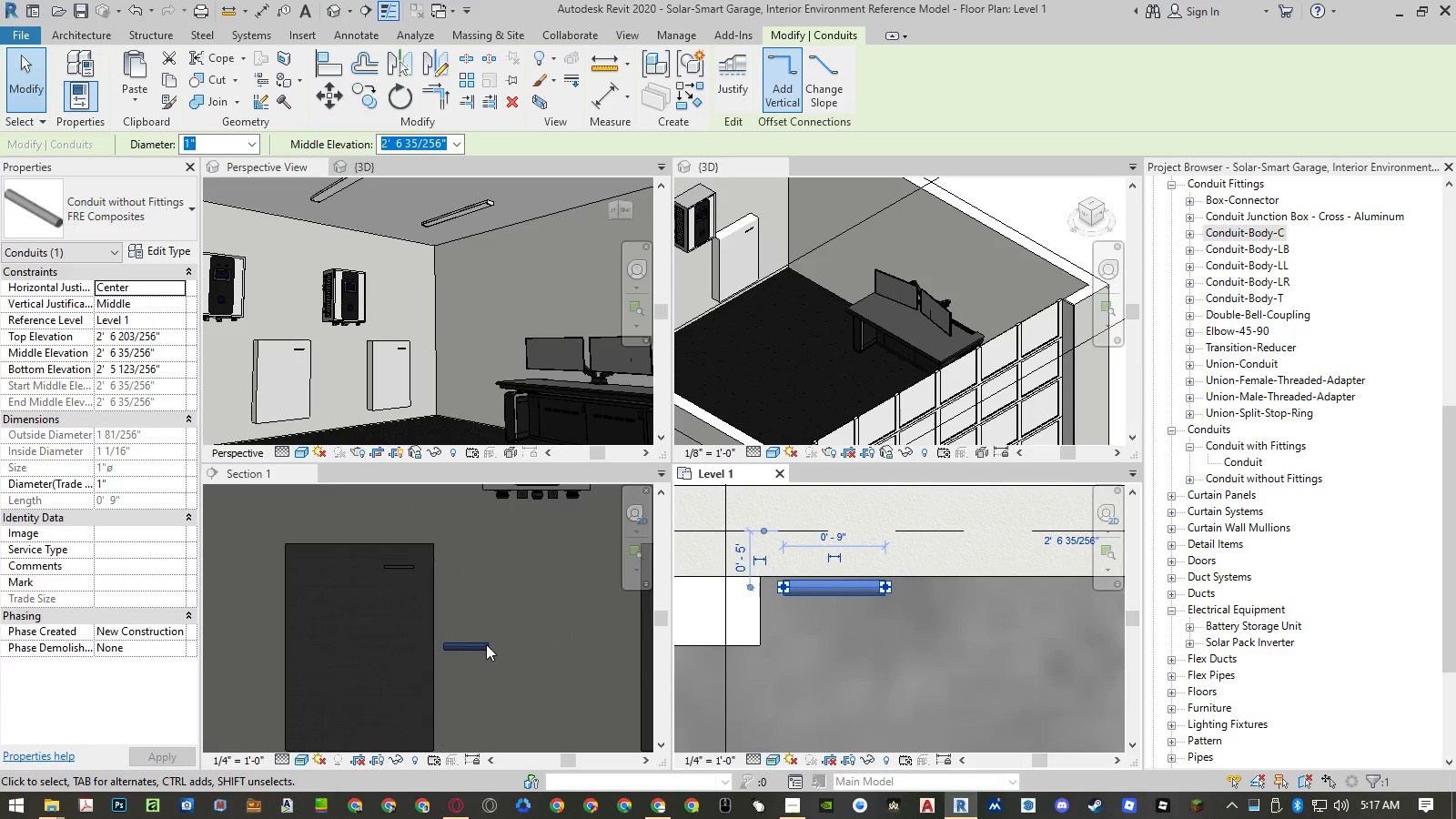 
left_click([486, 644])
 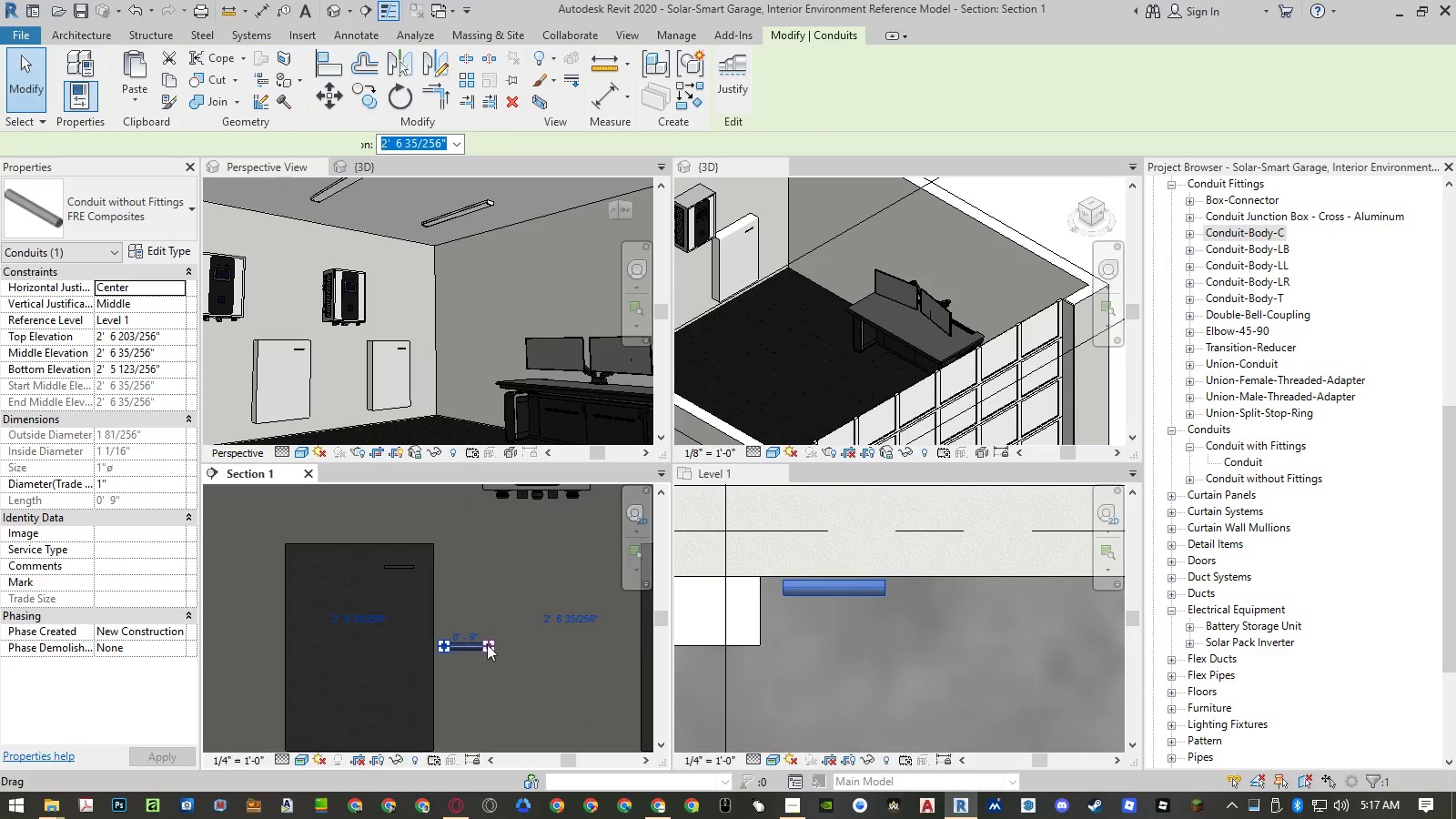 
right_click([488, 644])
 